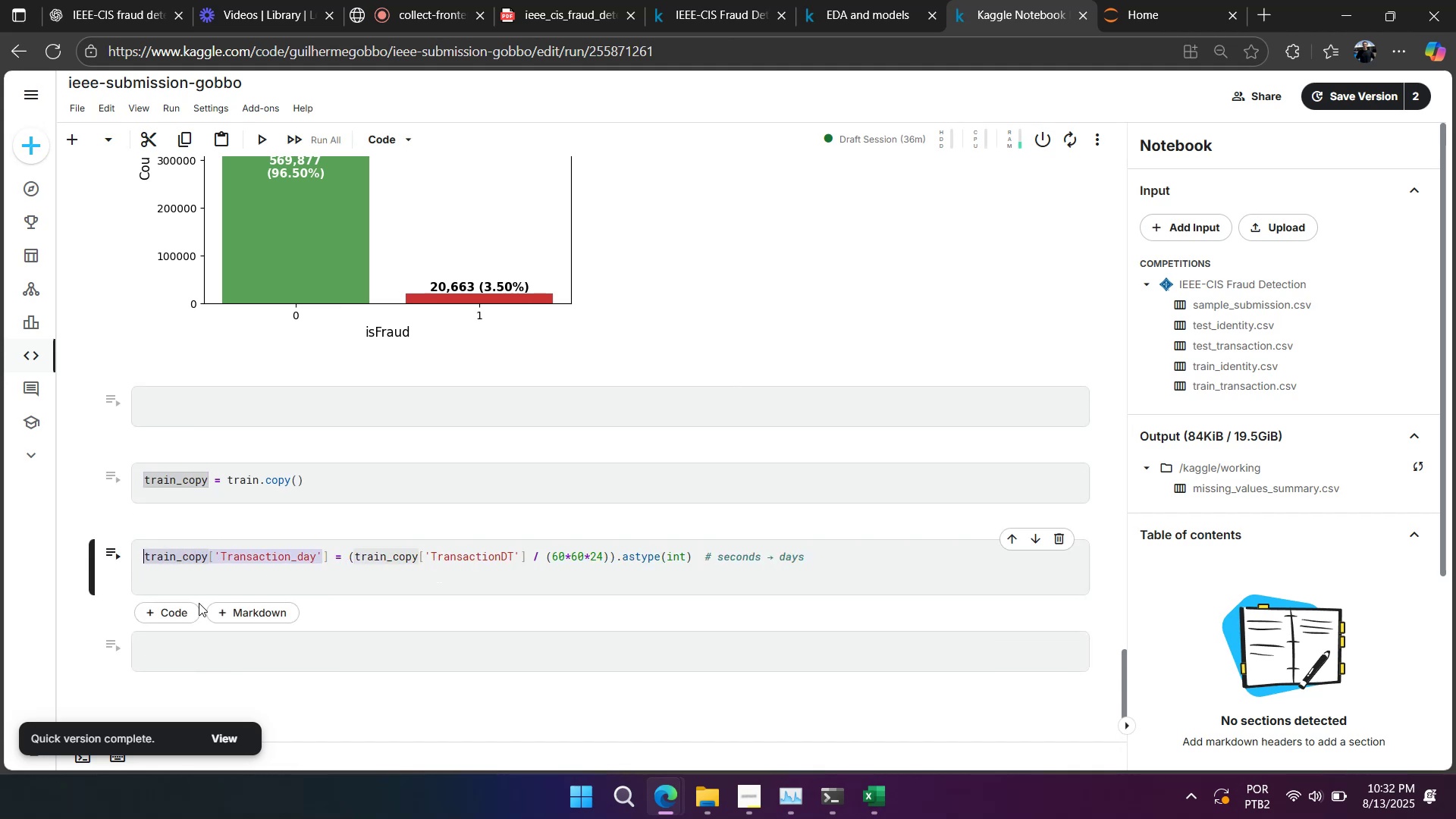 
key(Control+C)
 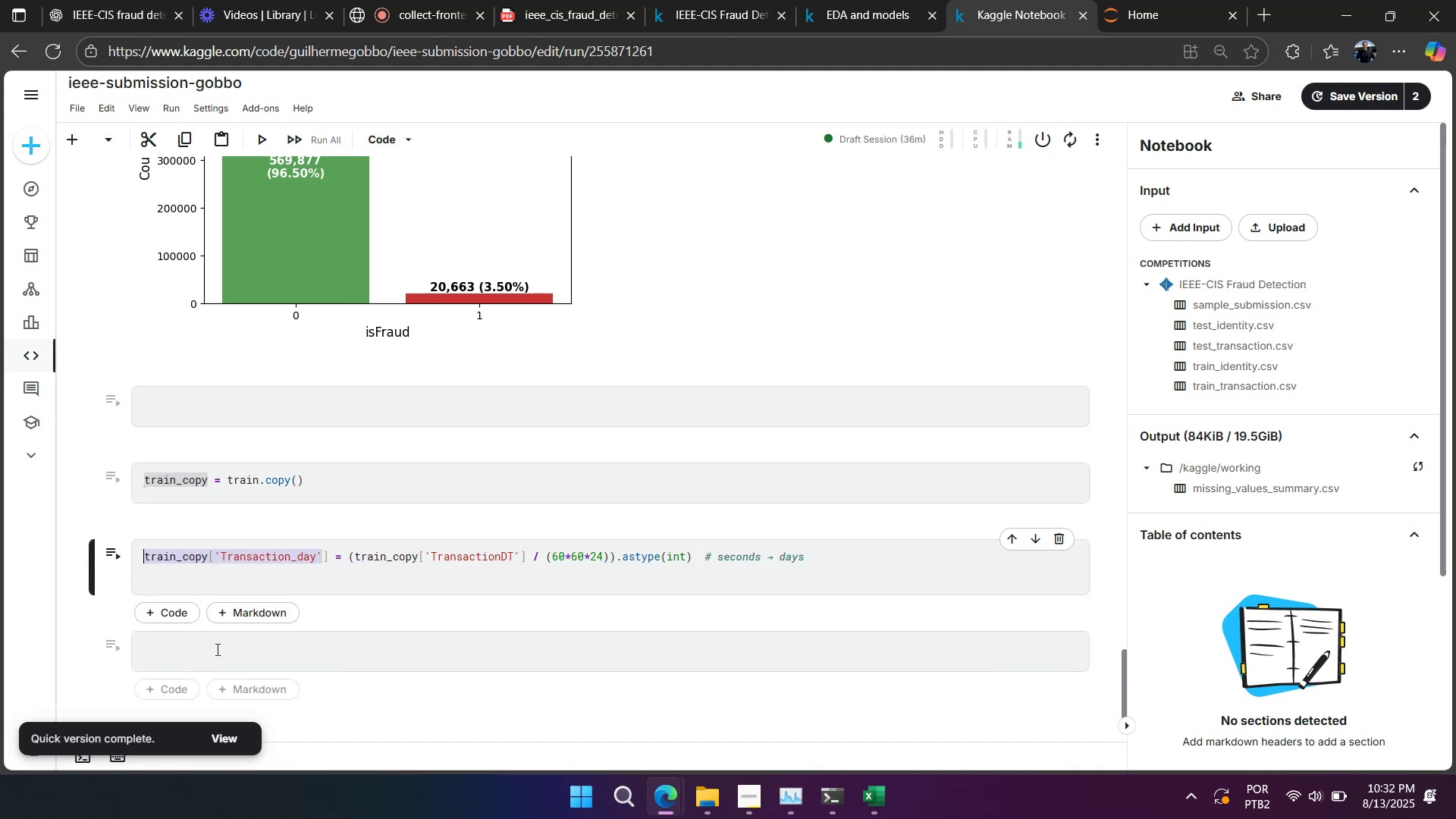 
left_click([216, 649])
 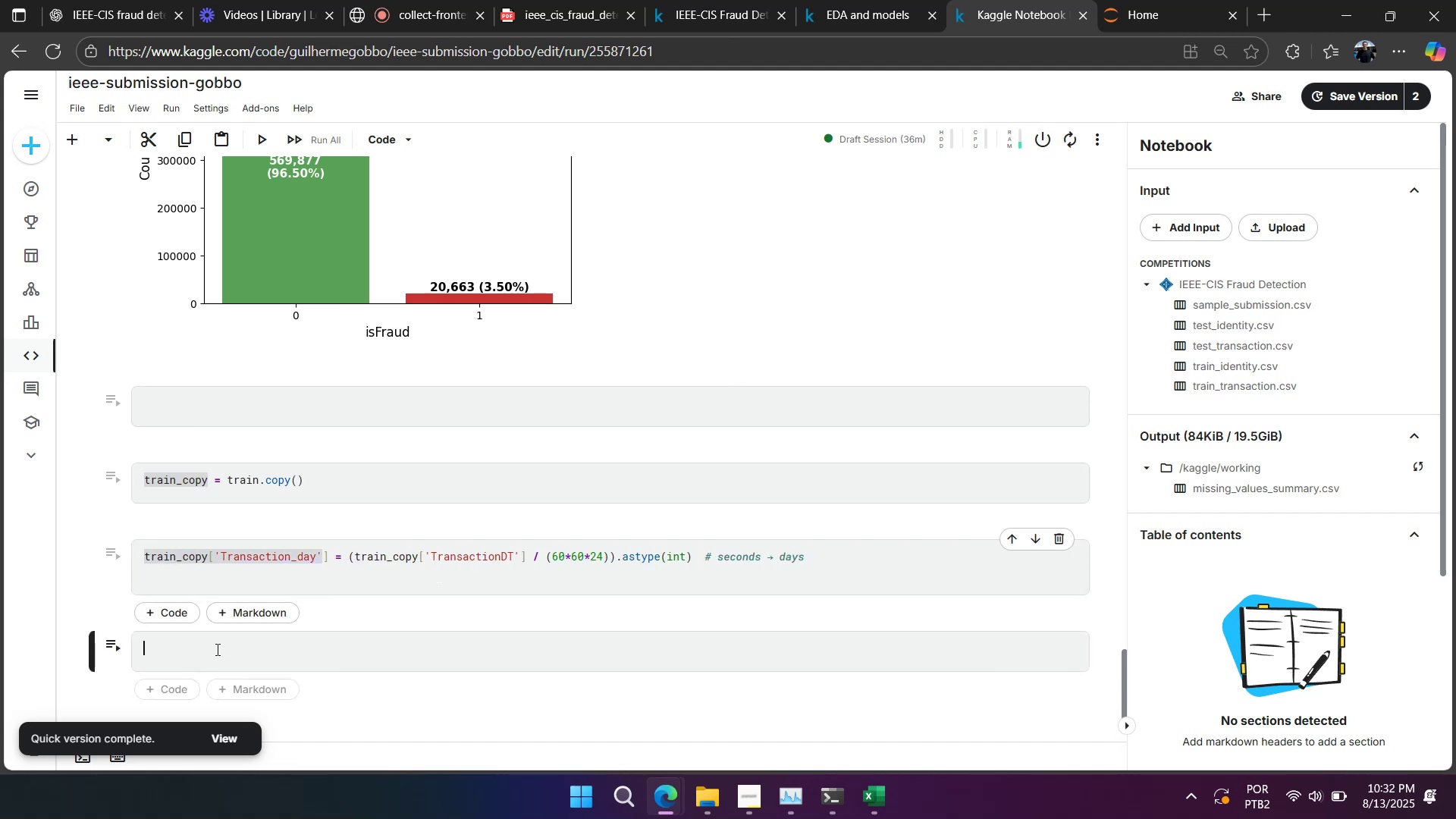 
key(Control+V)
 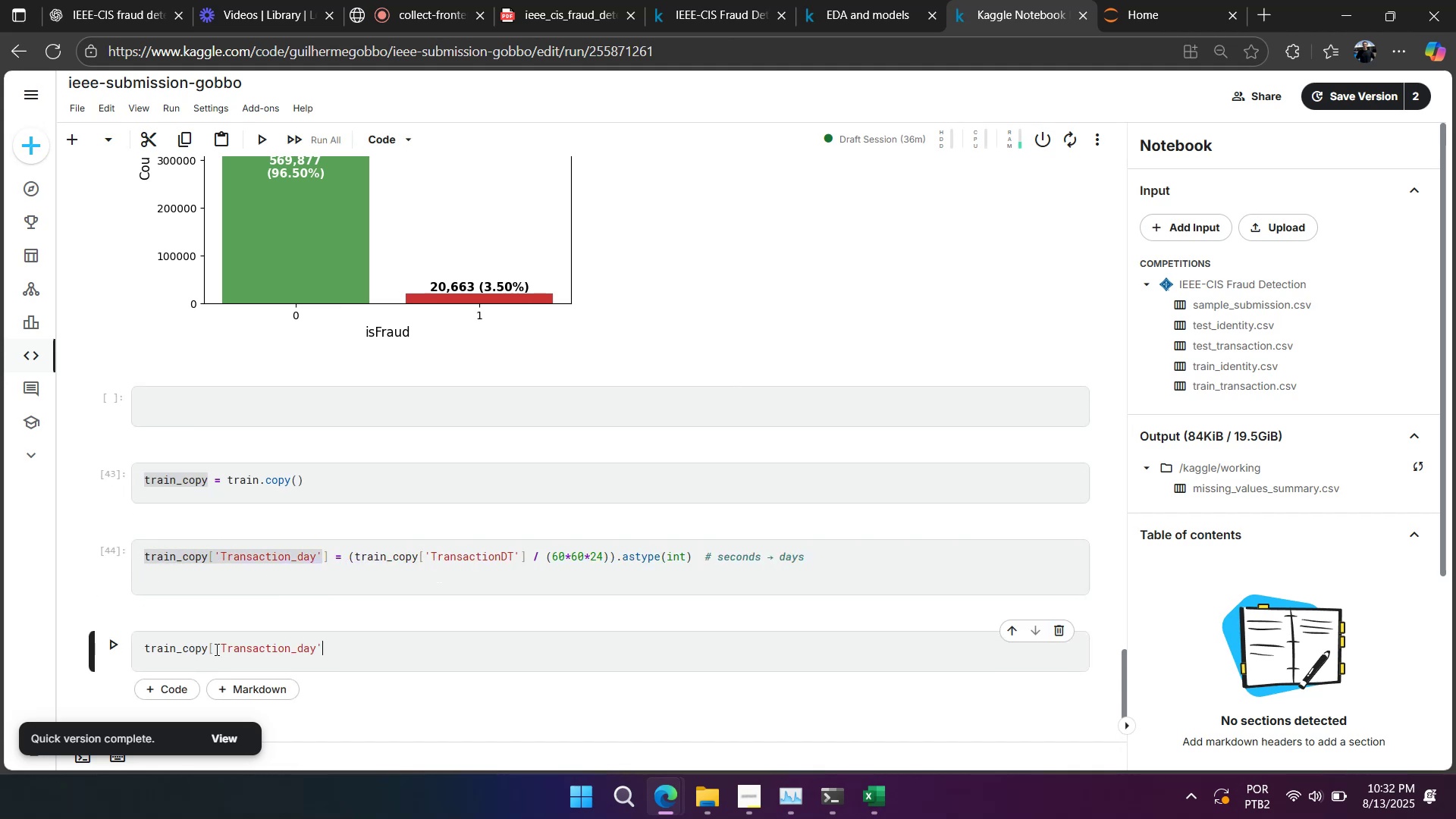 
key(Backslash)
 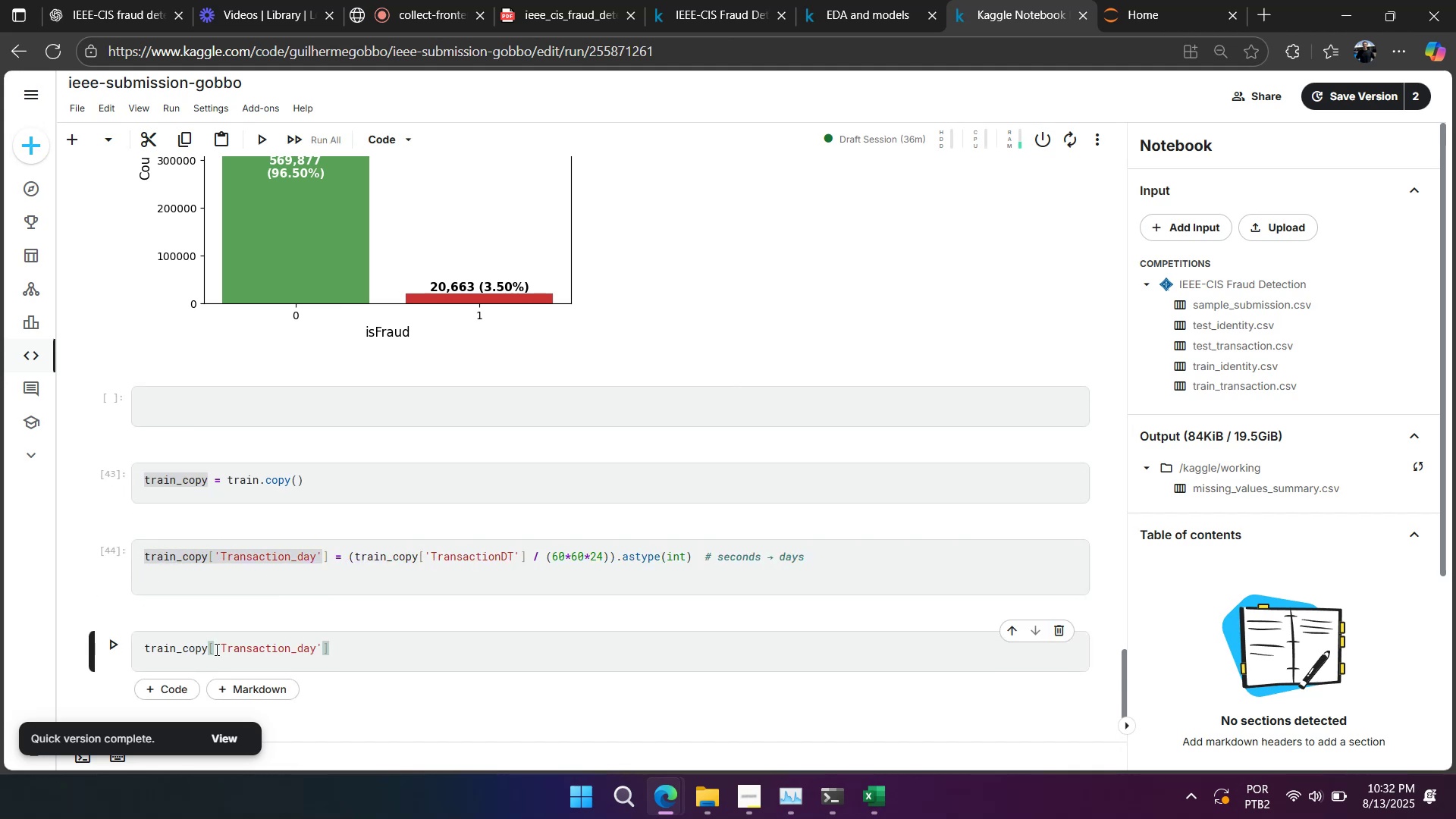 
key(Backslash)
 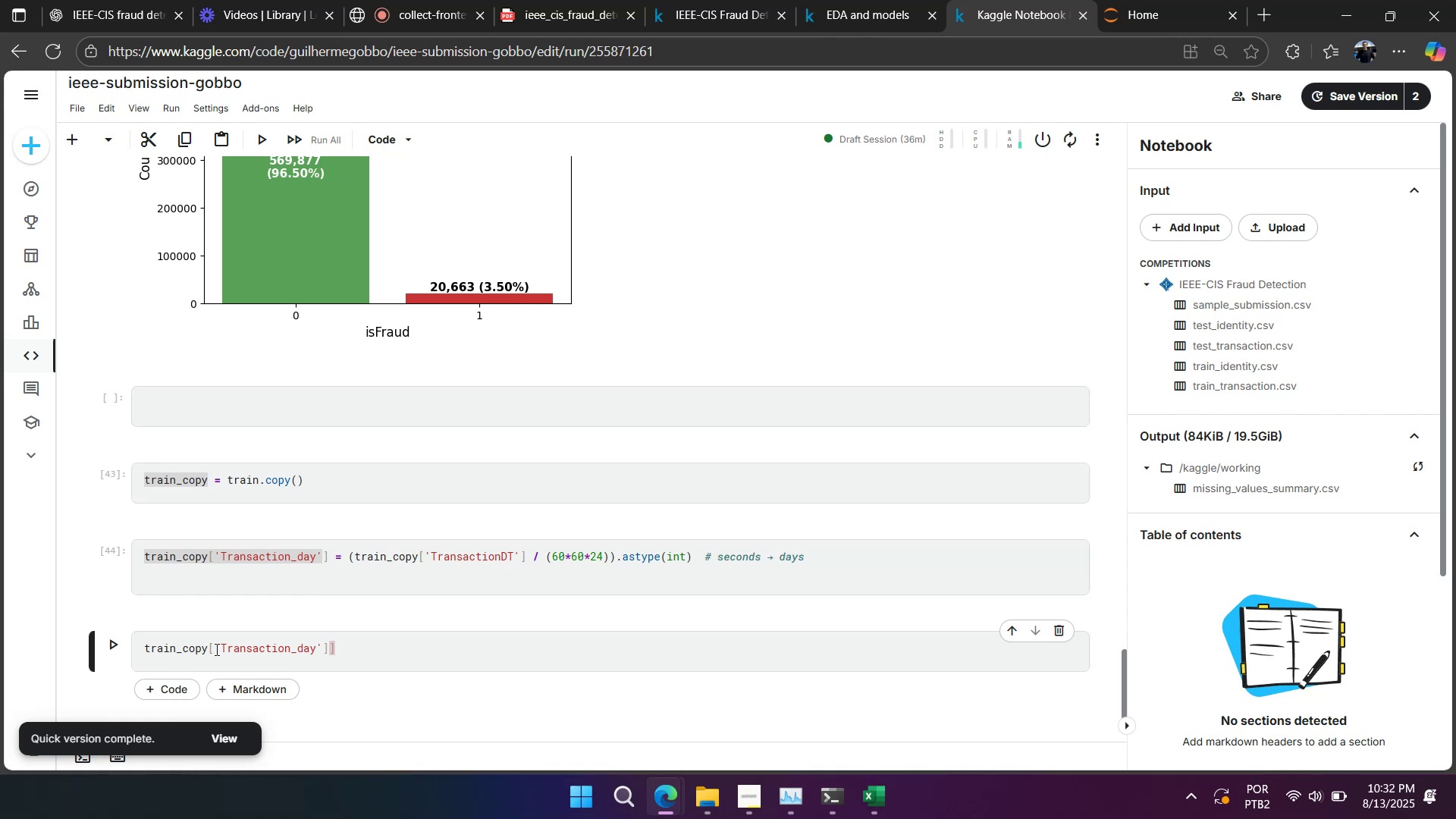 
key(Backspace)
 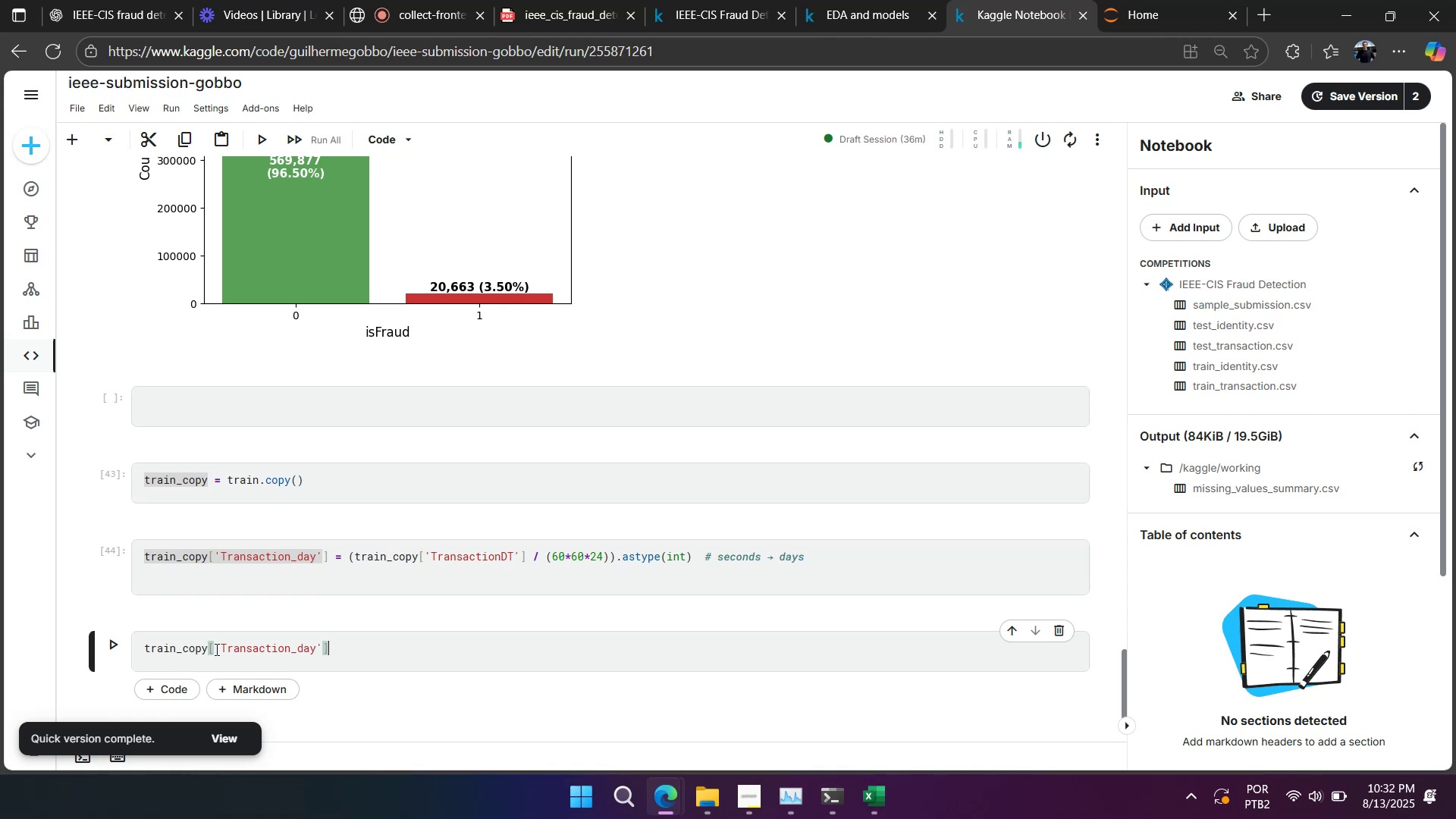 
key(Shift+Enter)
 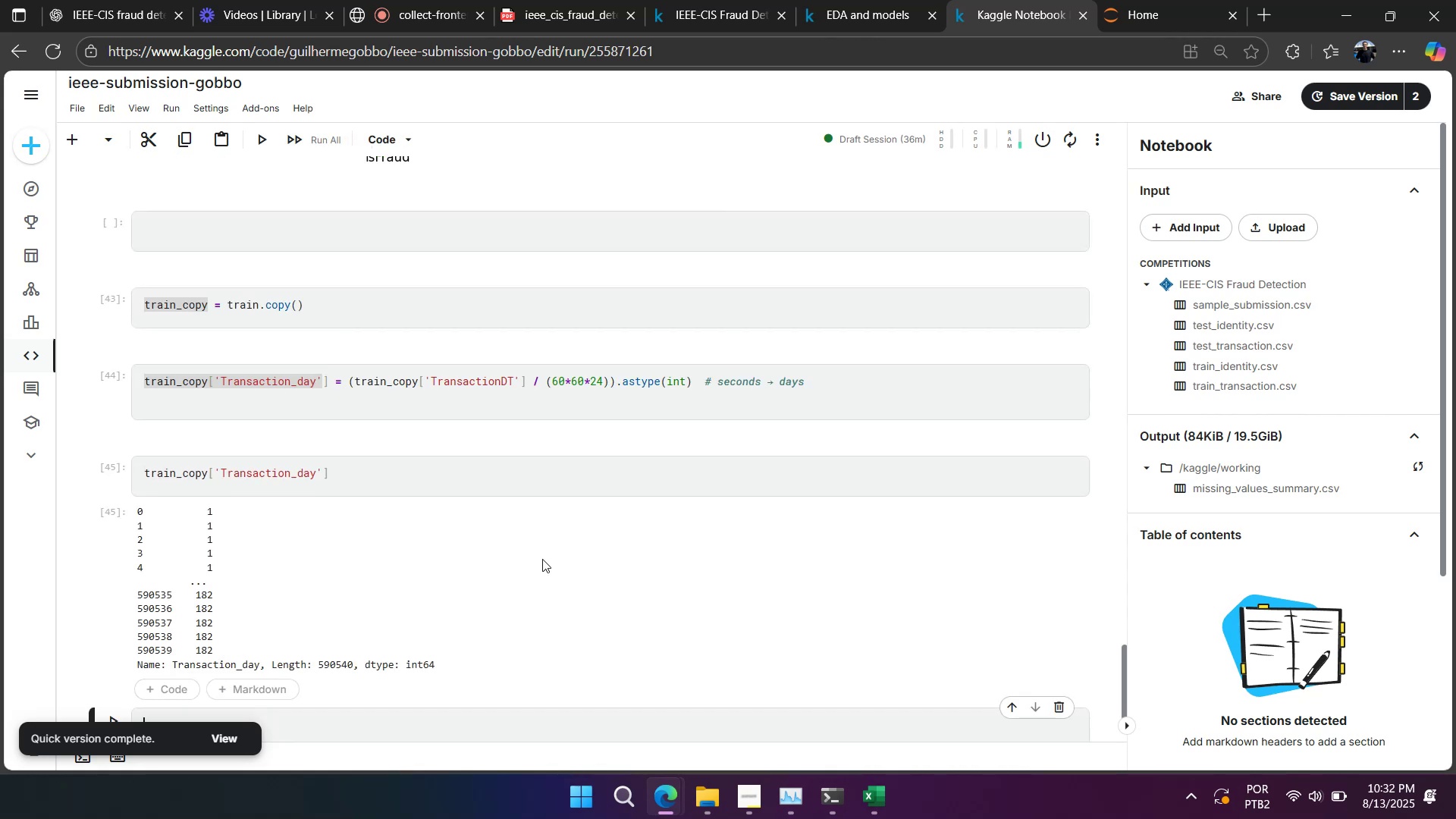 
left_click([486, 548])
 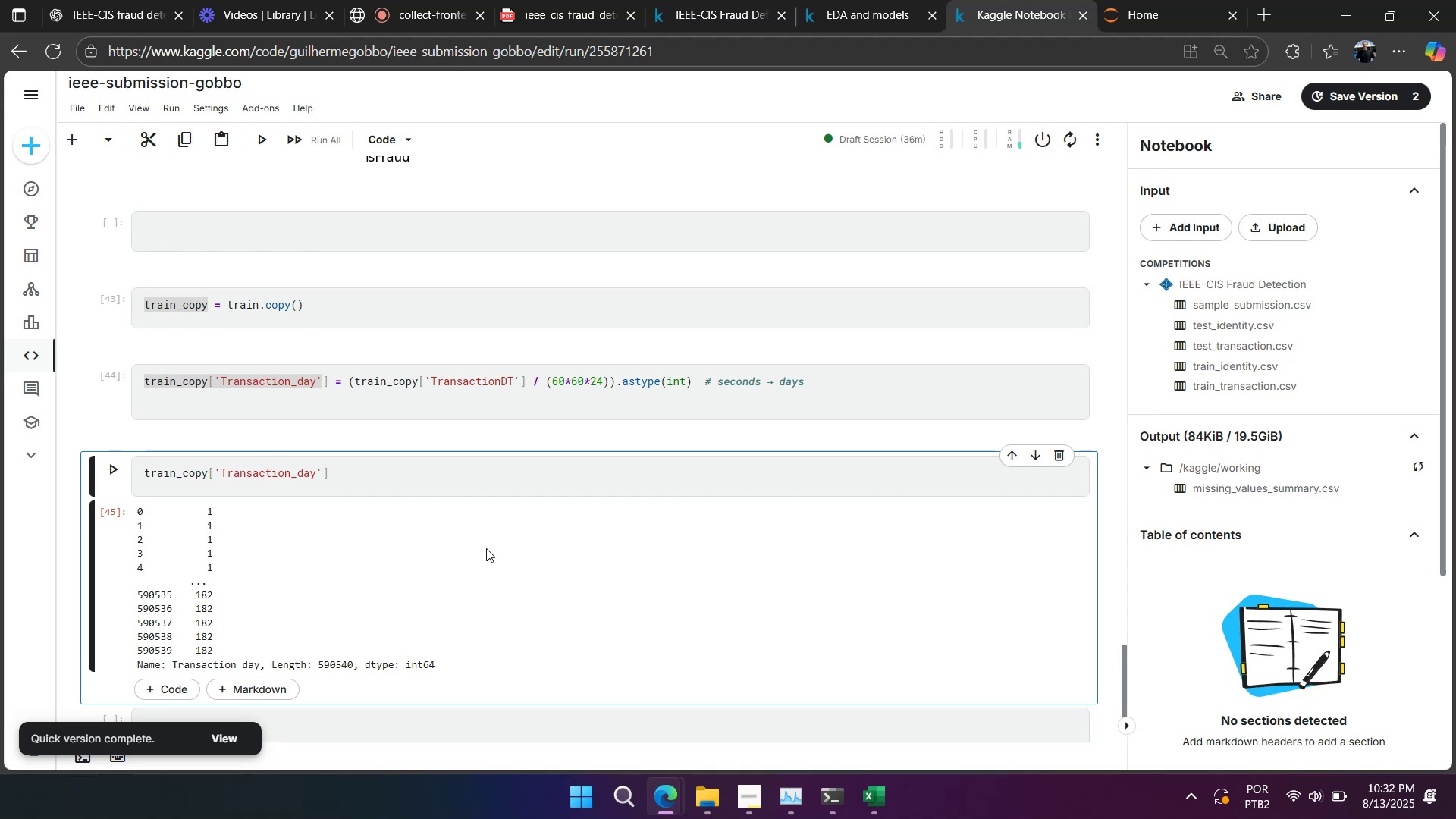 
wait(5.51)
 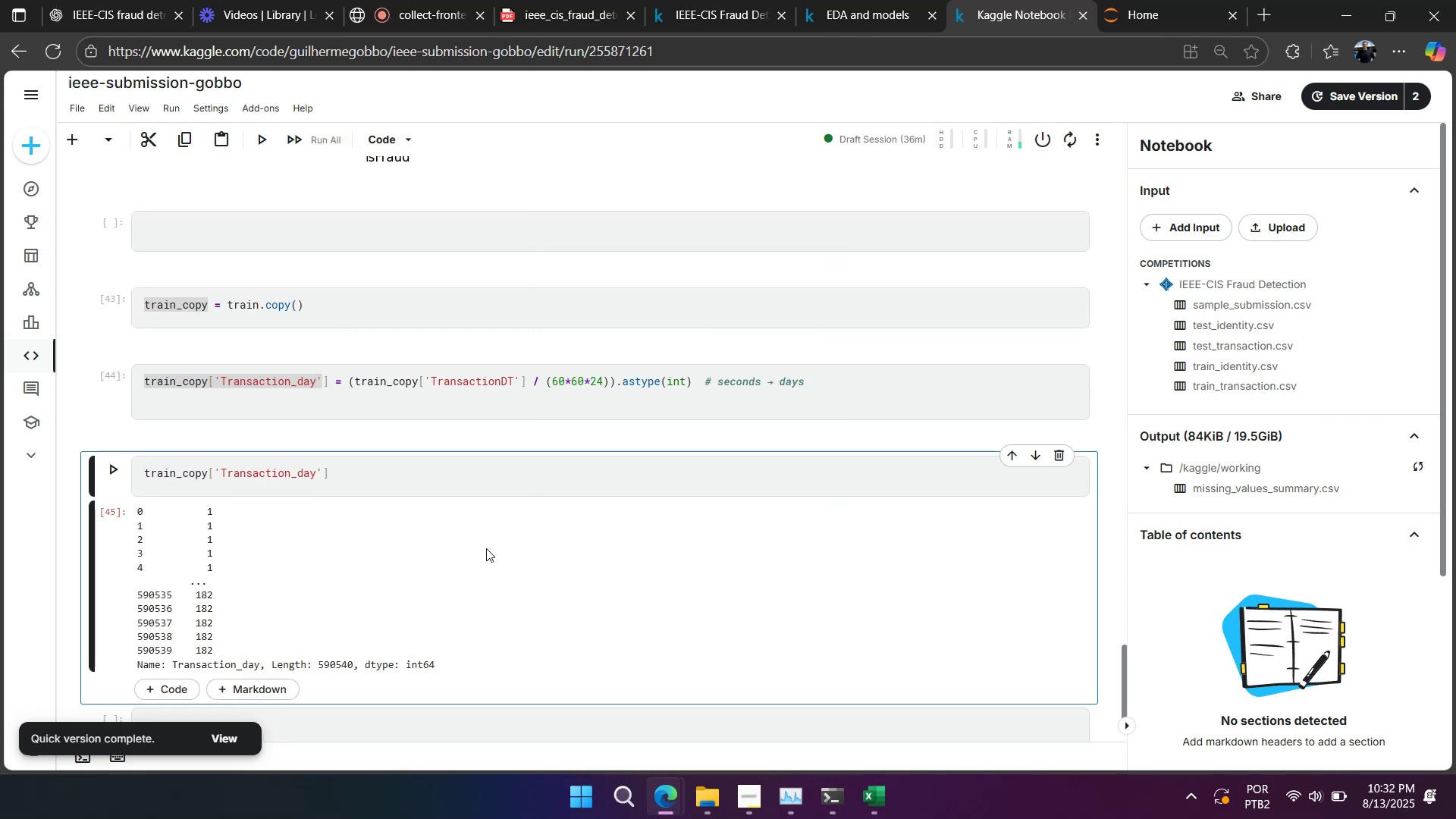 
type(.unique()[Home])
 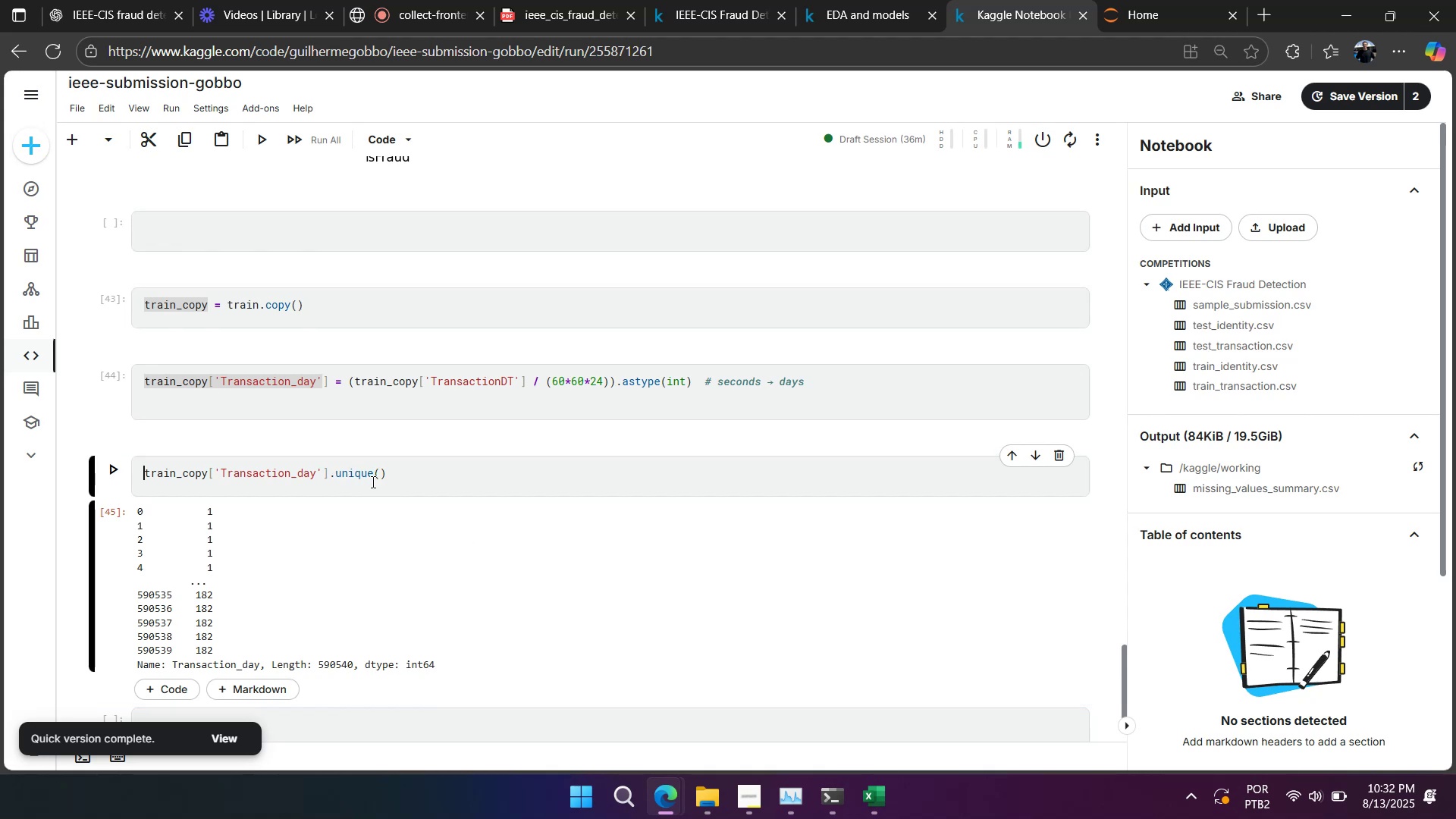 
key(Shift+ArrowLeft)
 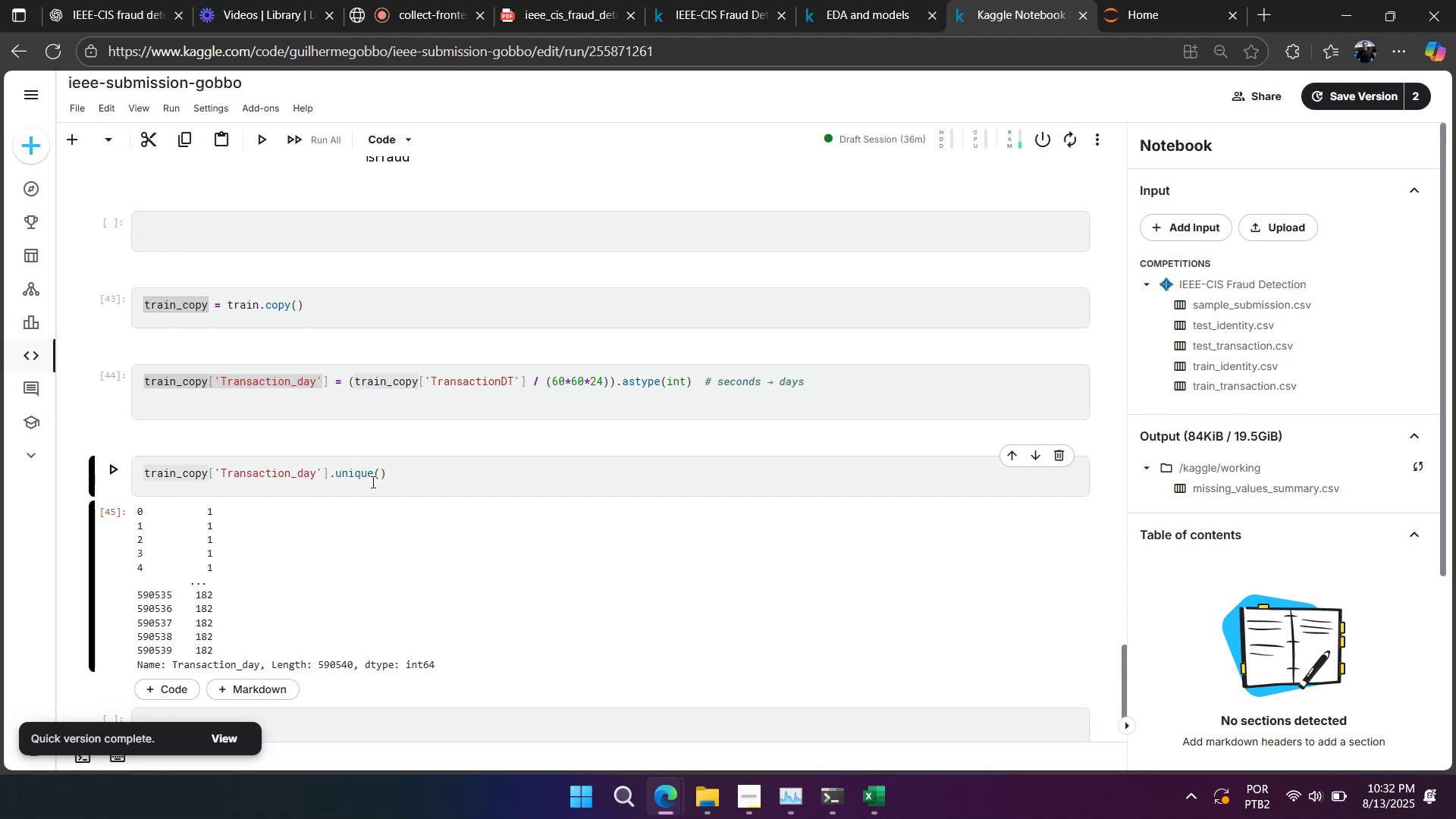 
key(Shift+ArrowRight)
 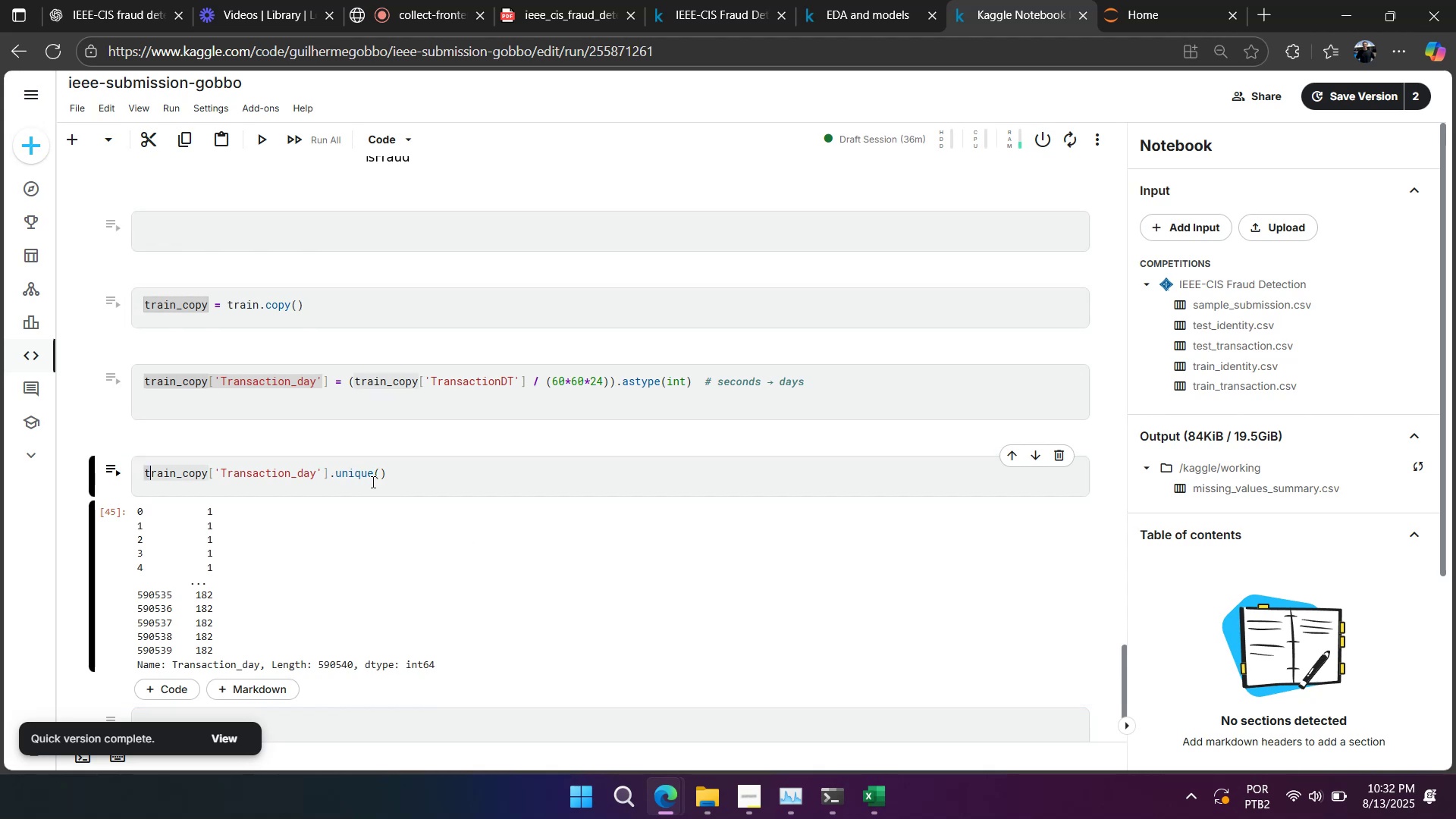 
key(Shift+ArrowRight)
 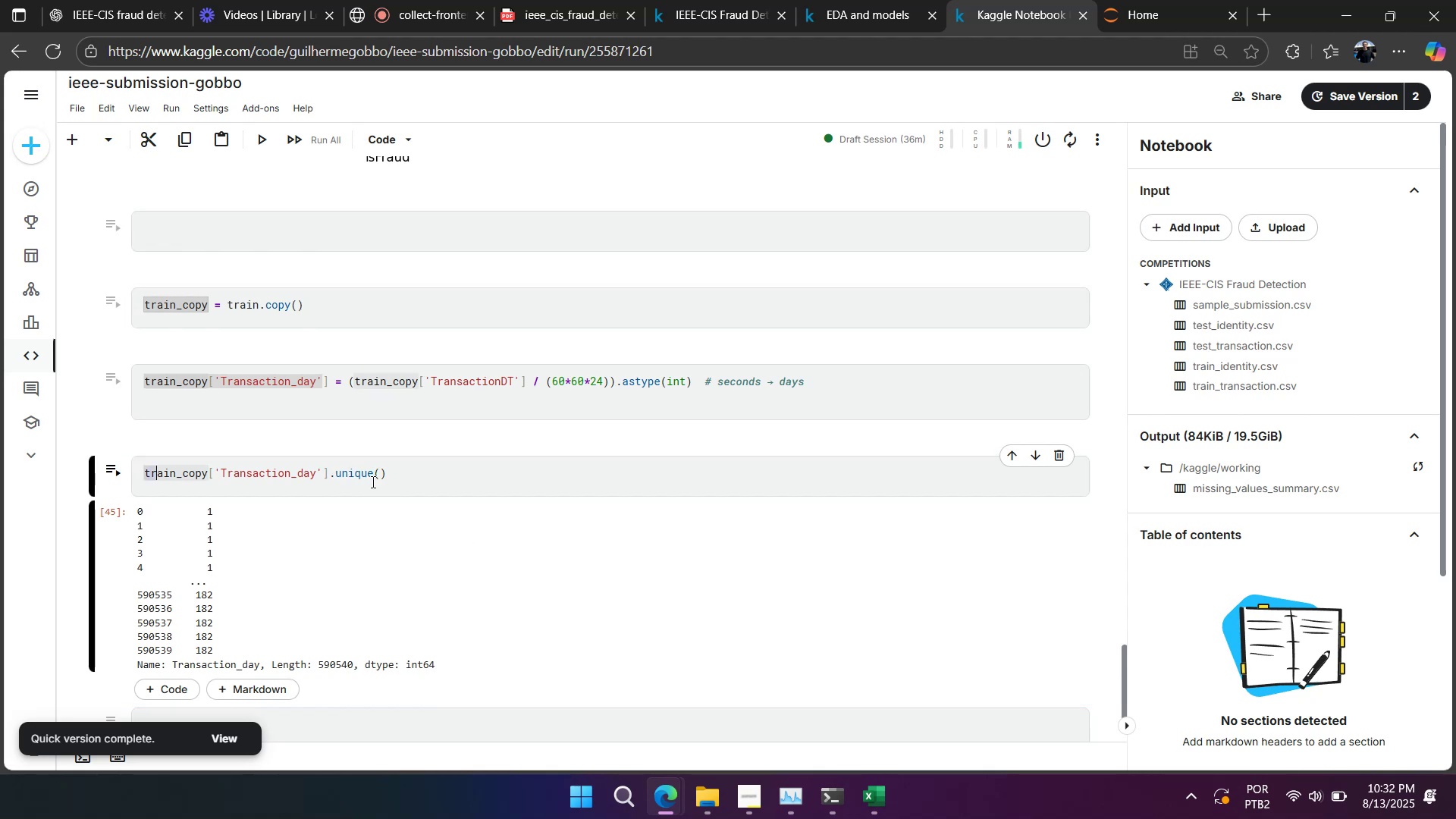 
hold_key(key=ArrowRight, duration=1.52)
 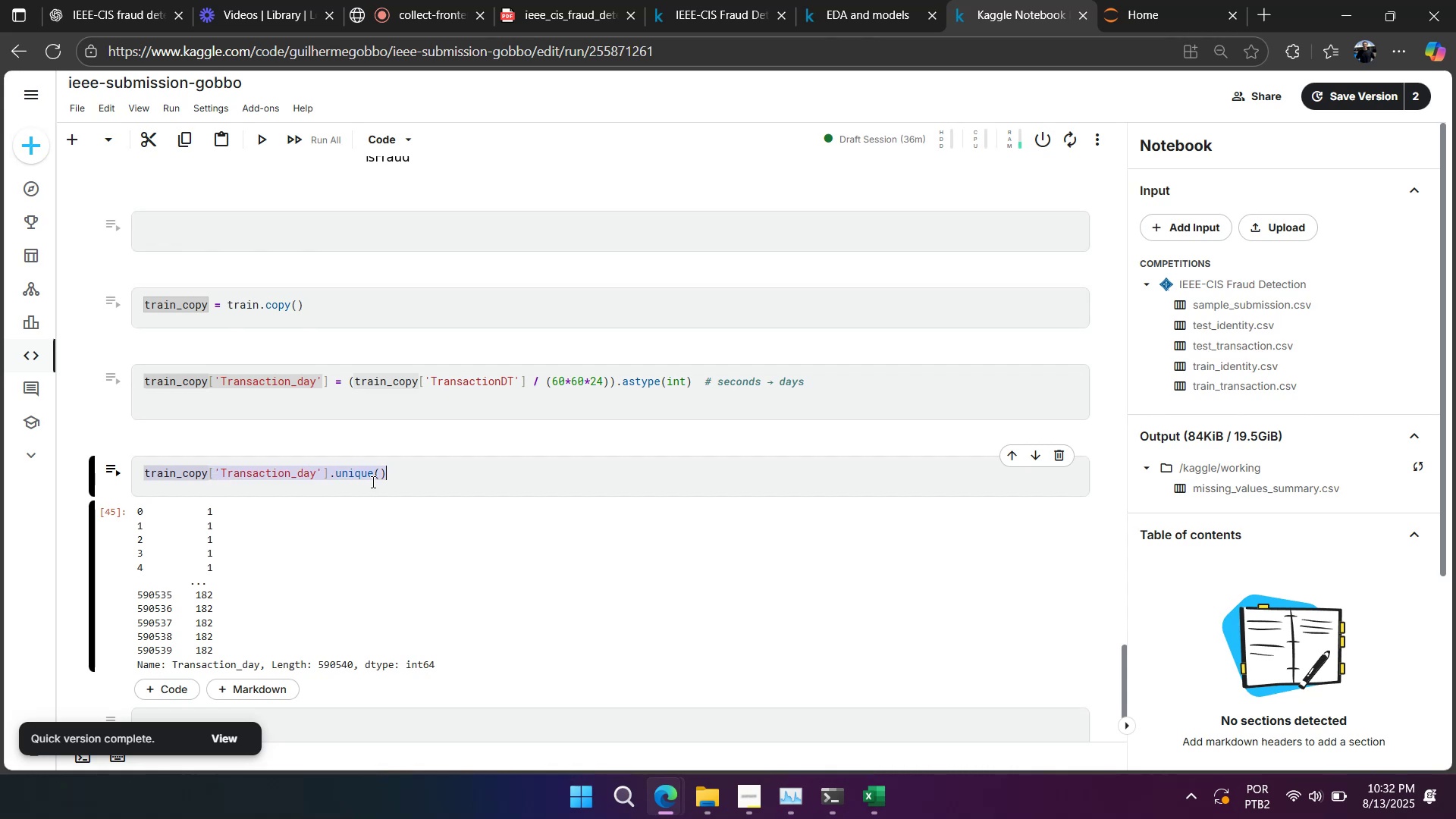 
hold_key(key=ArrowRight, duration=1.12)
 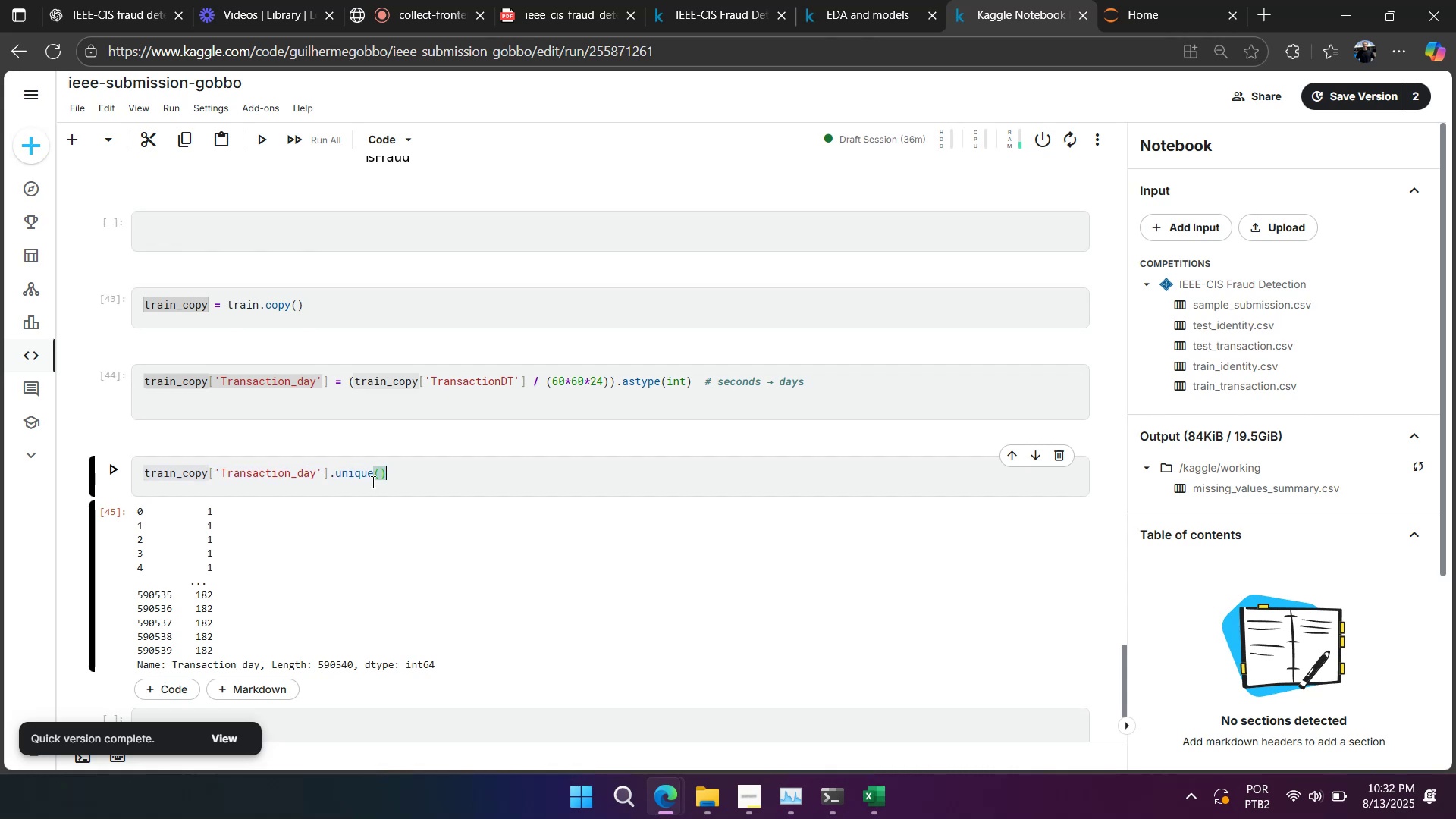 
key(ArrowRight)
 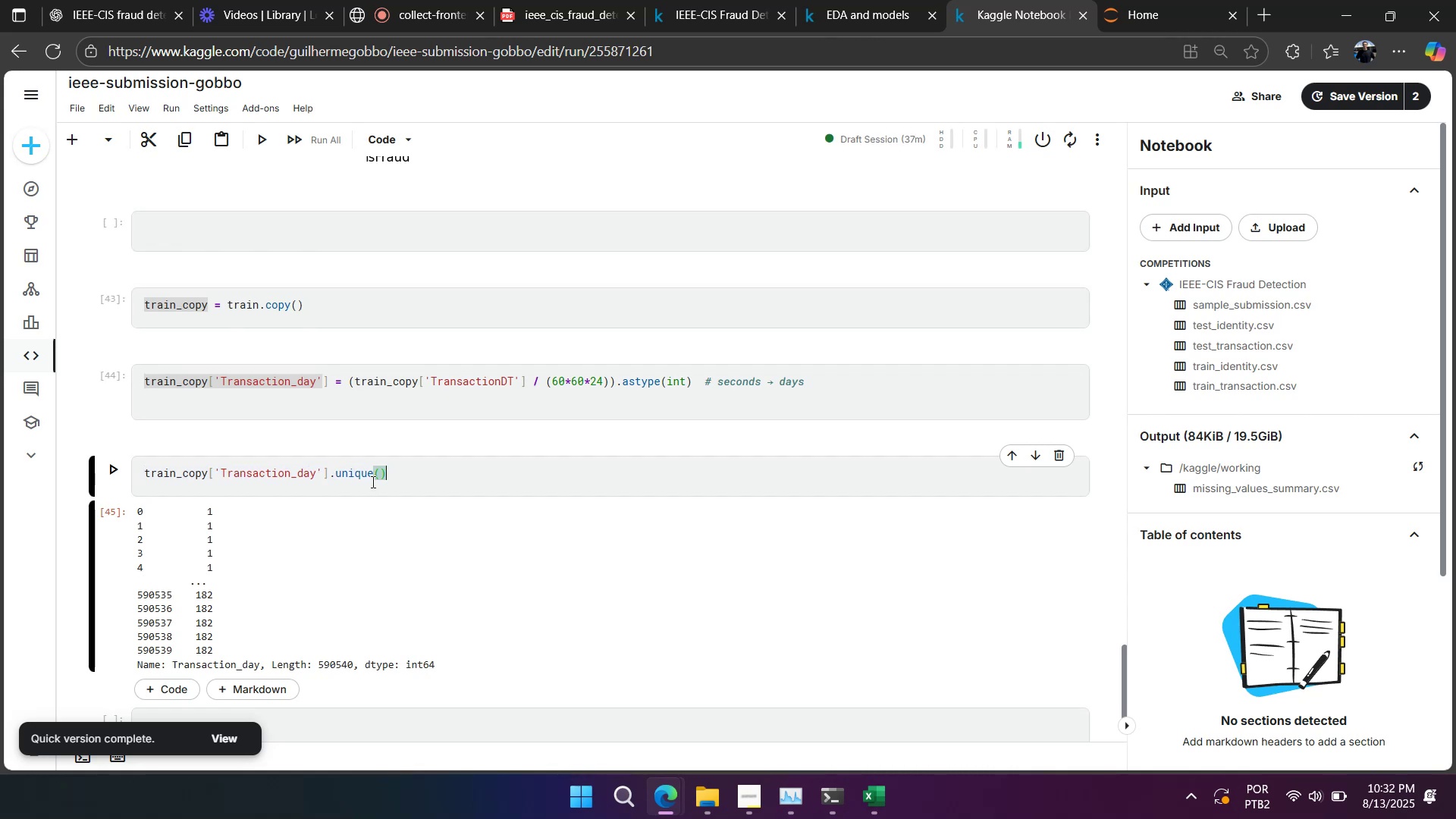 
key(ArrowLeft)
 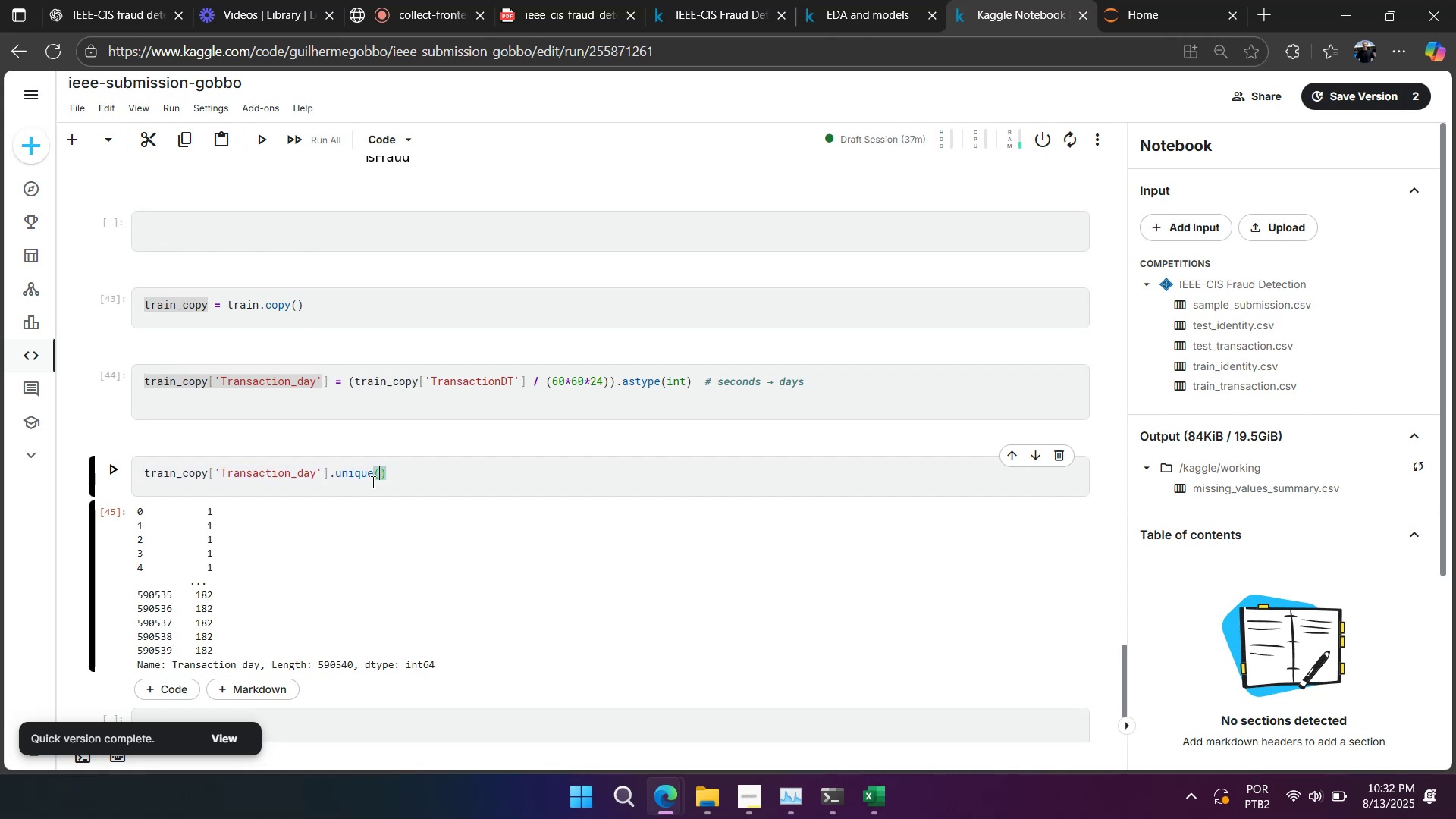 
key(ArrowLeft)
 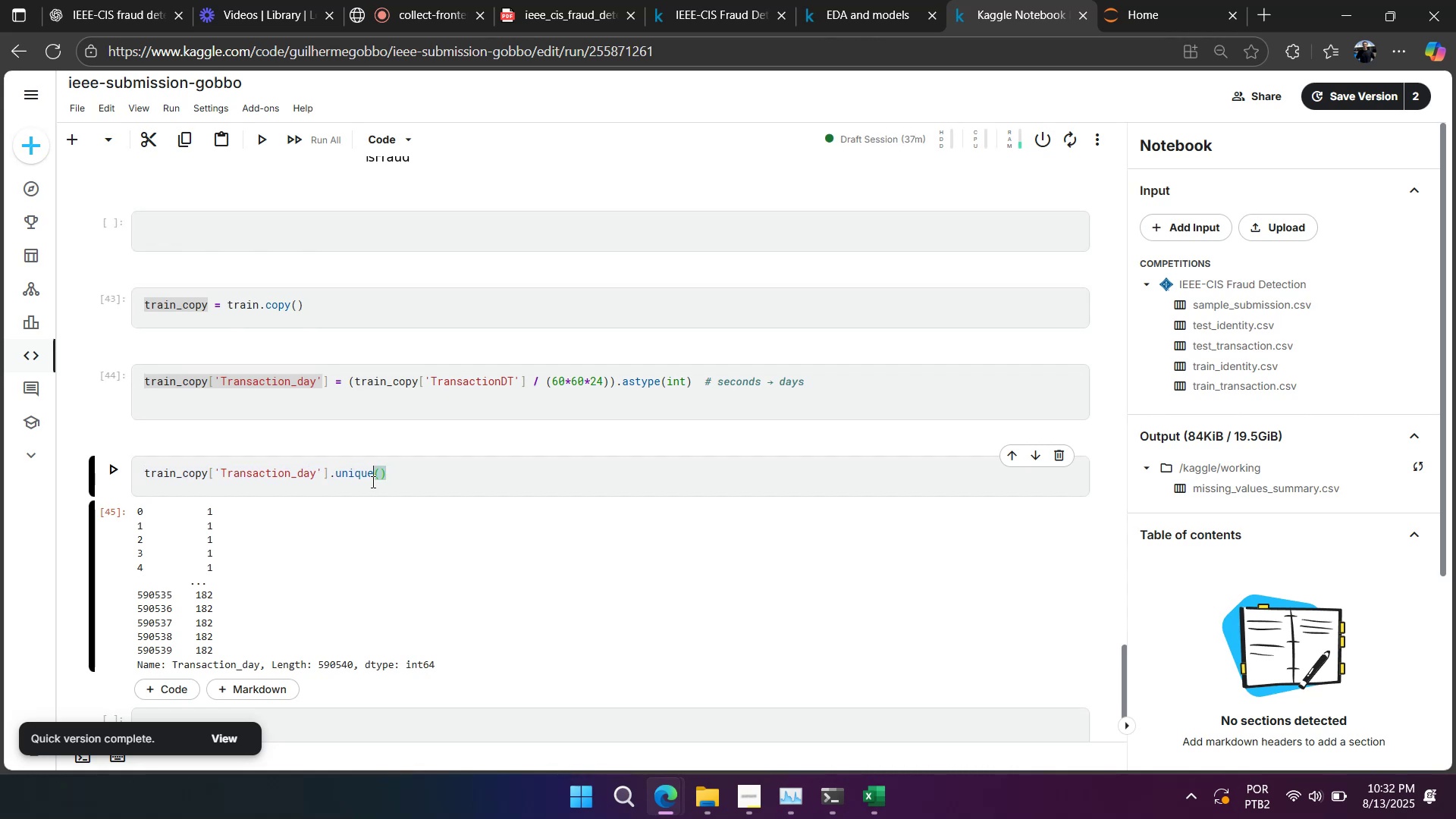 
wait(5.09)
 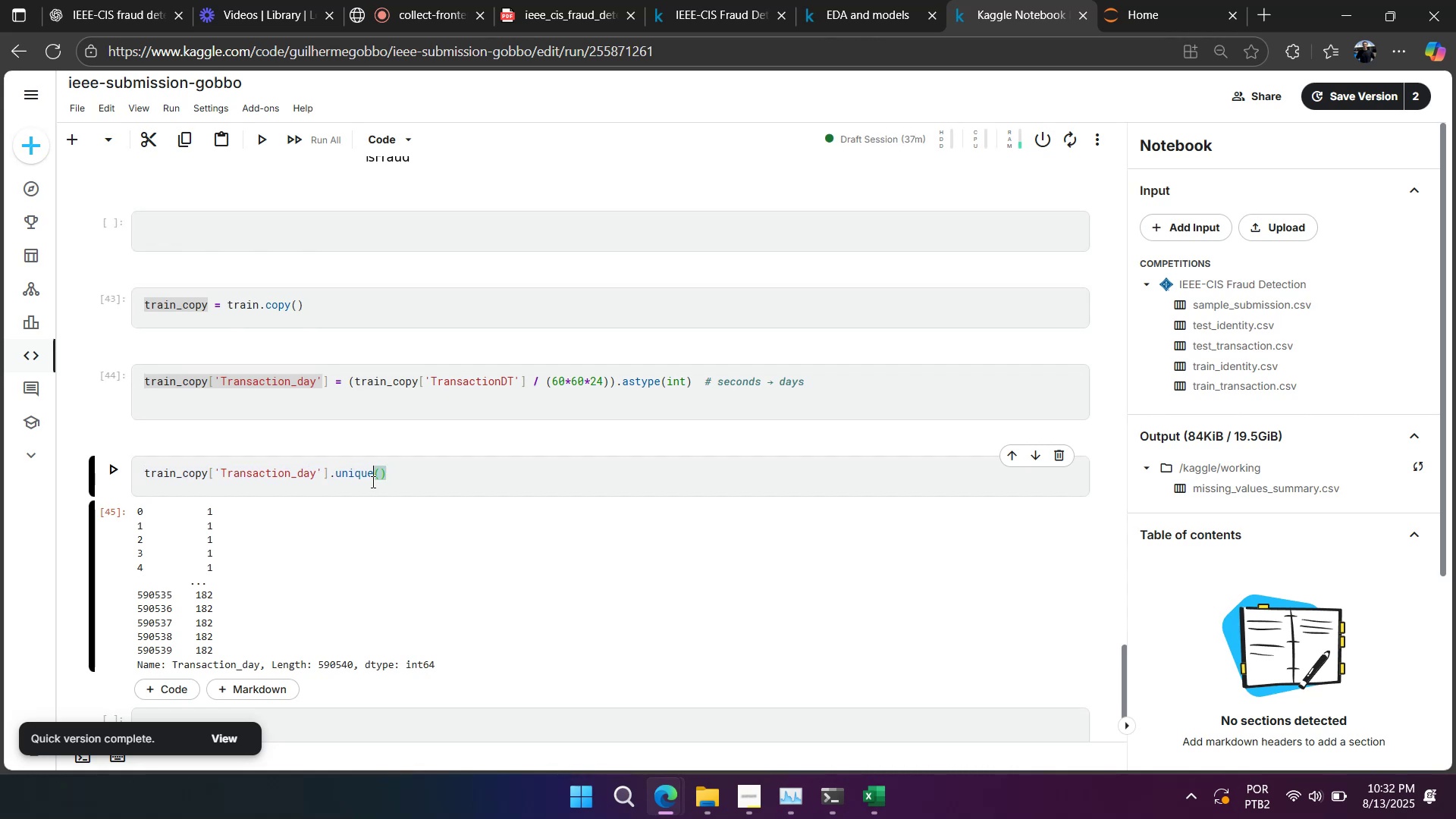 
key(Shift+Enter)
 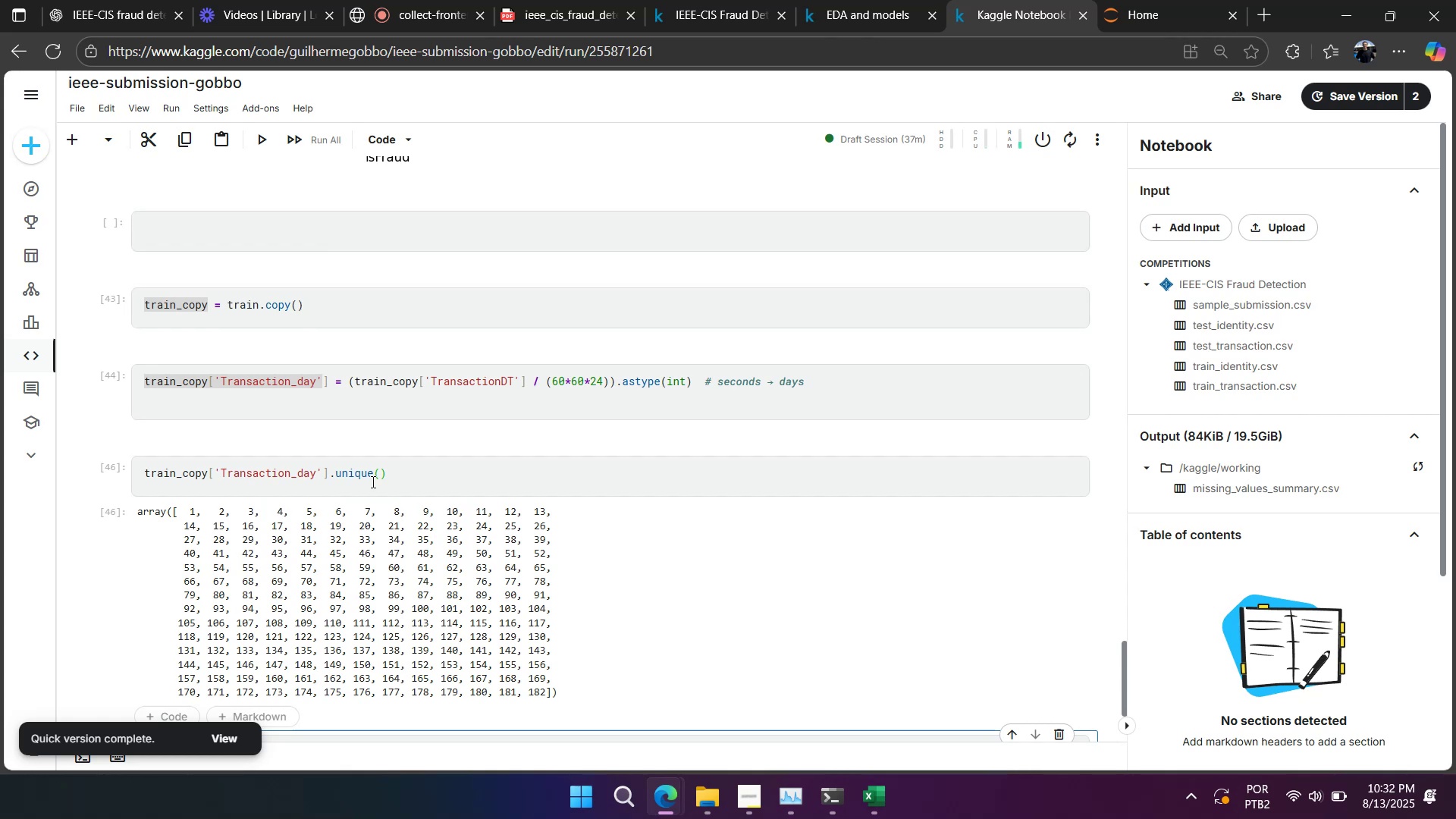 
wait(11.7)
 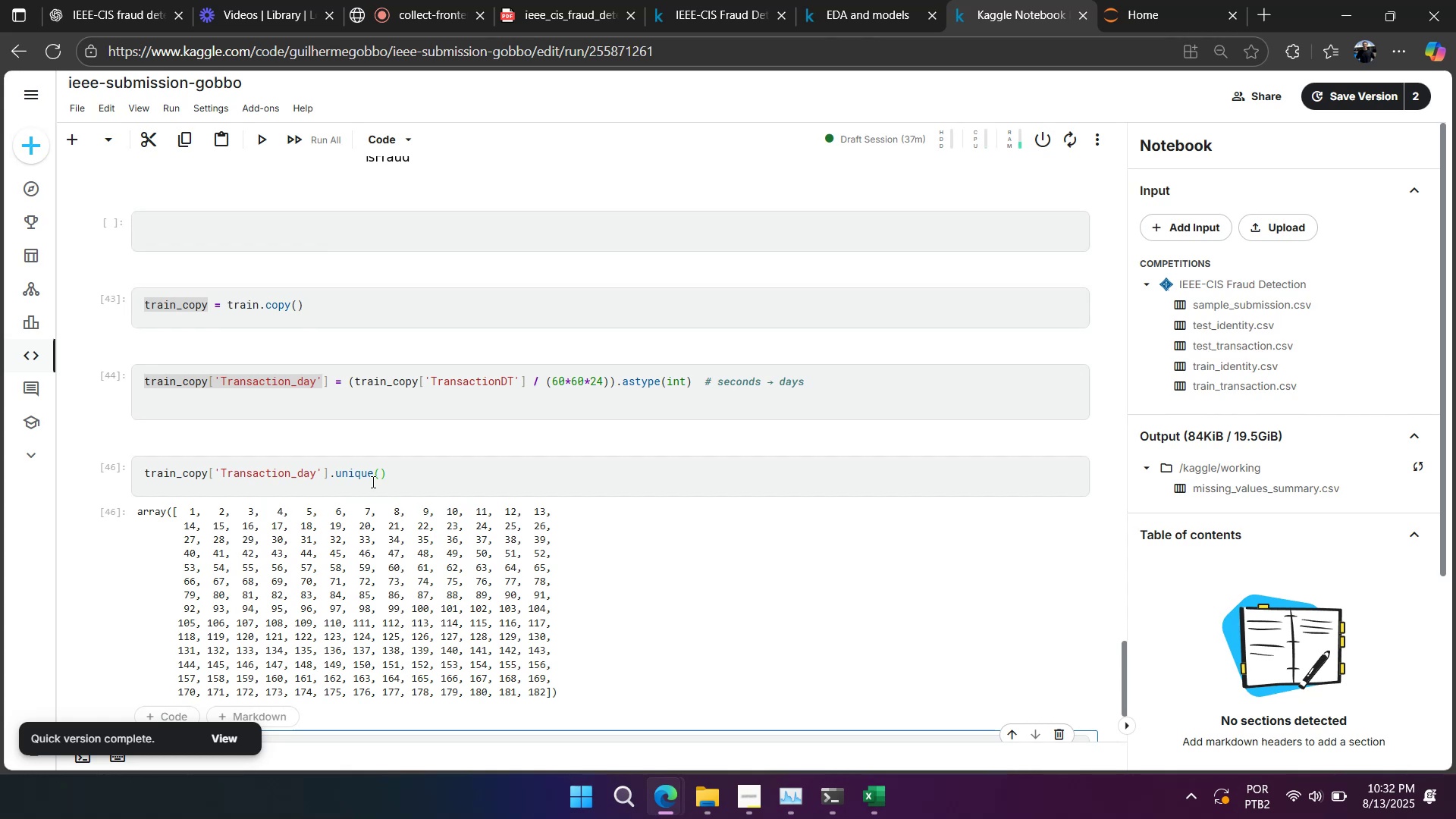 
scroll: coordinate [371, 481], scroll_direction: down, amount: 2.0
 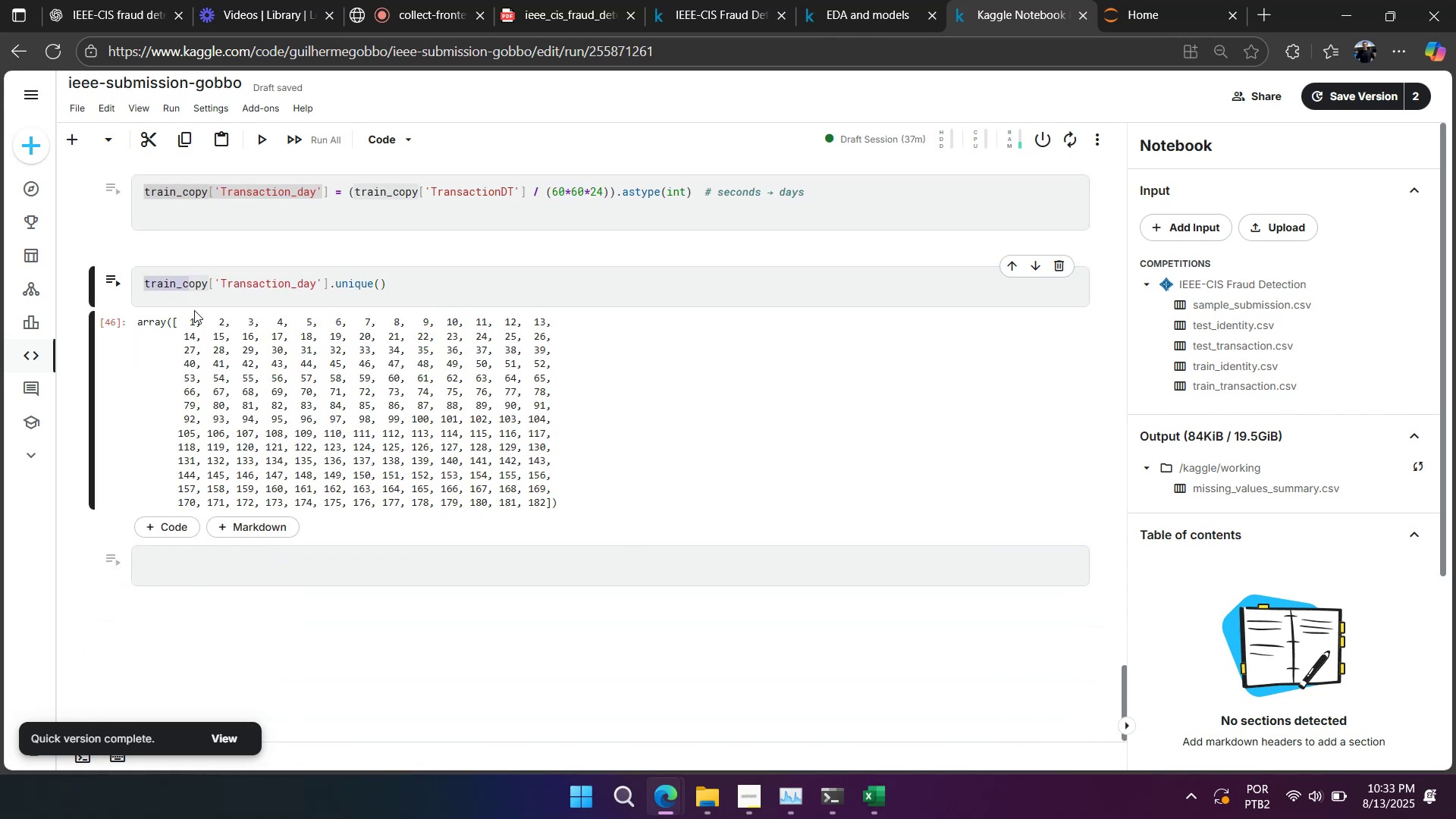 
wait(13.52)
 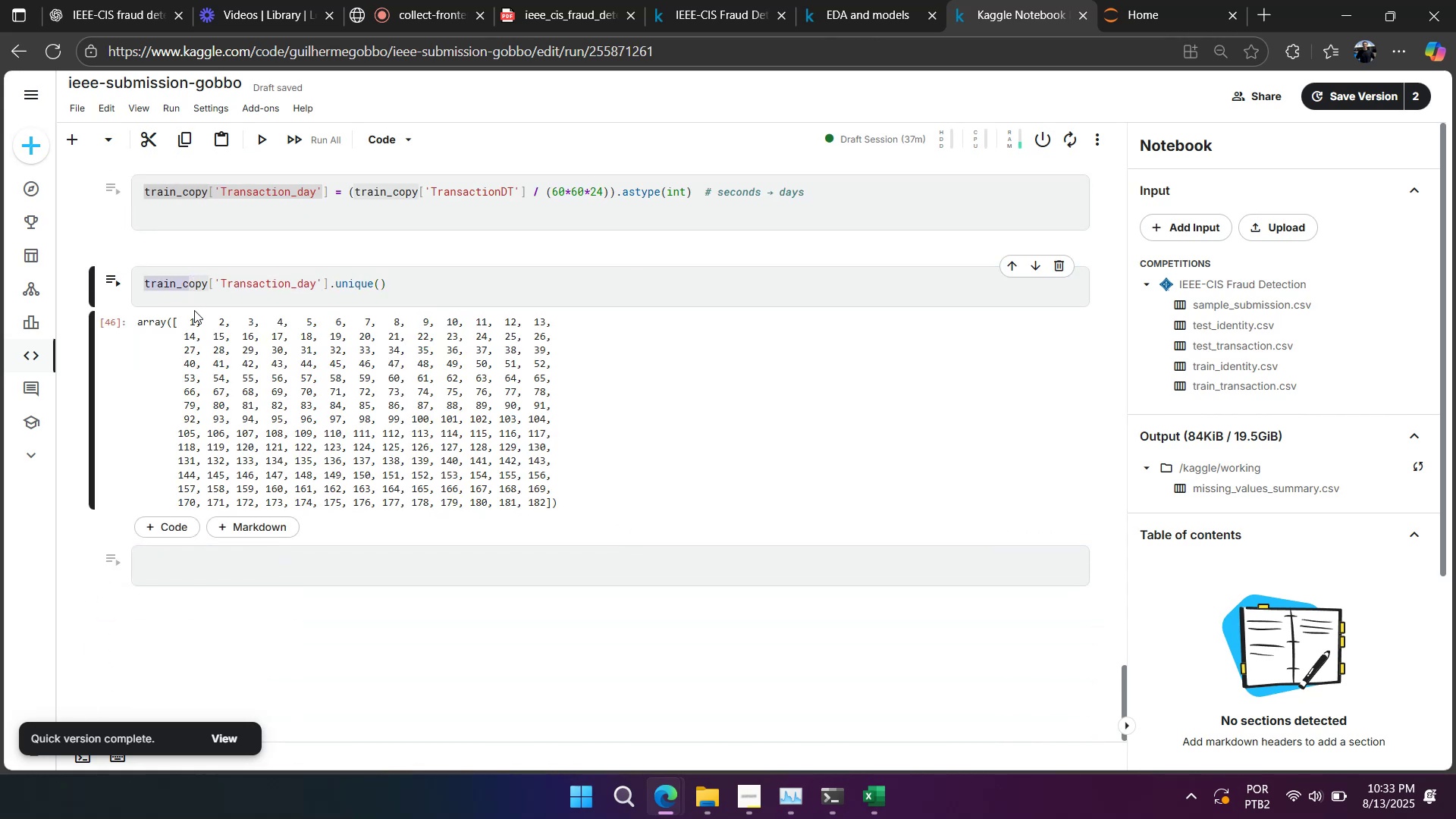 
hold_key(key=ControlLeft, duration=0.38)
 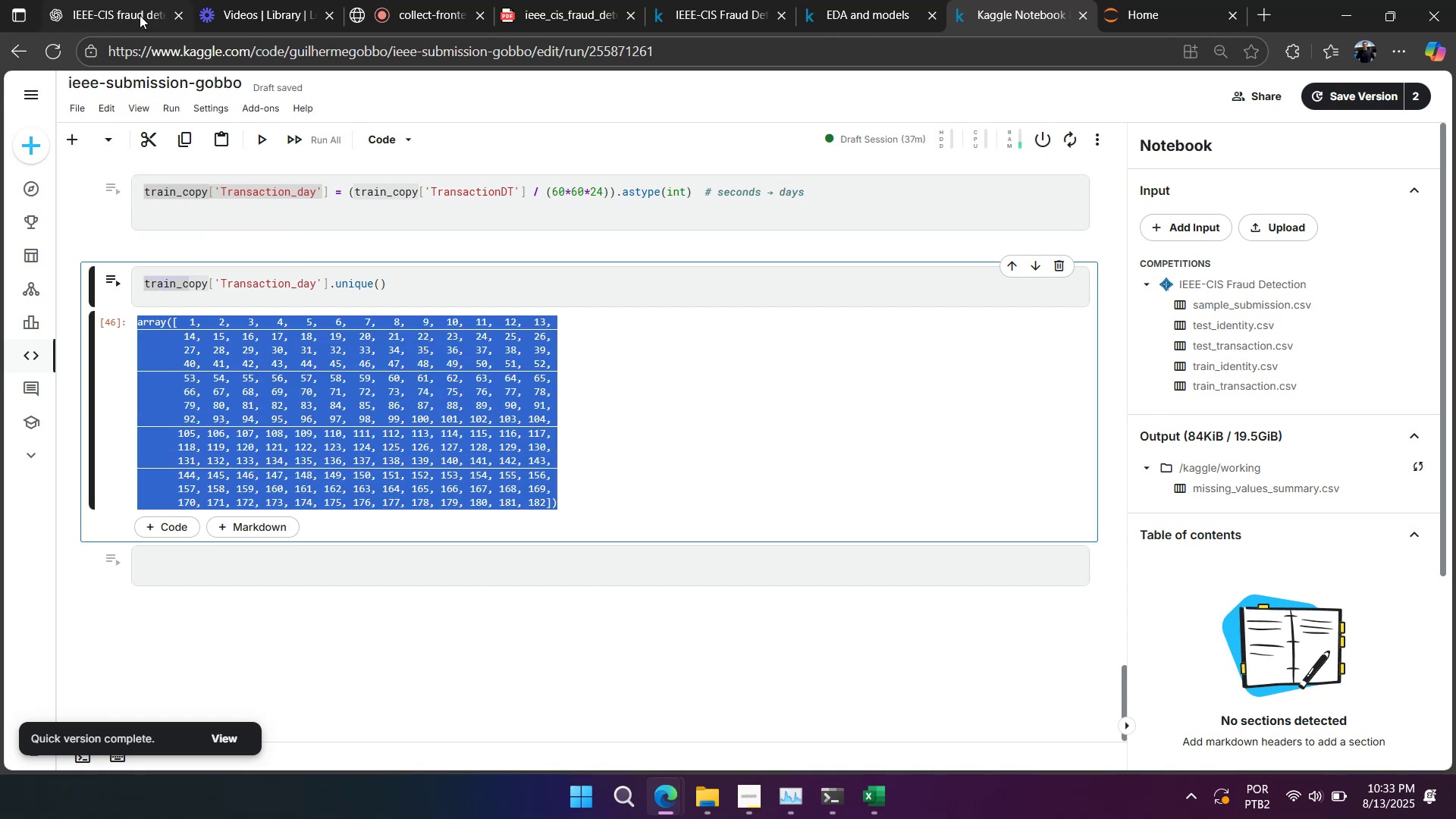 
hold_key(key=C, duration=5.15)
 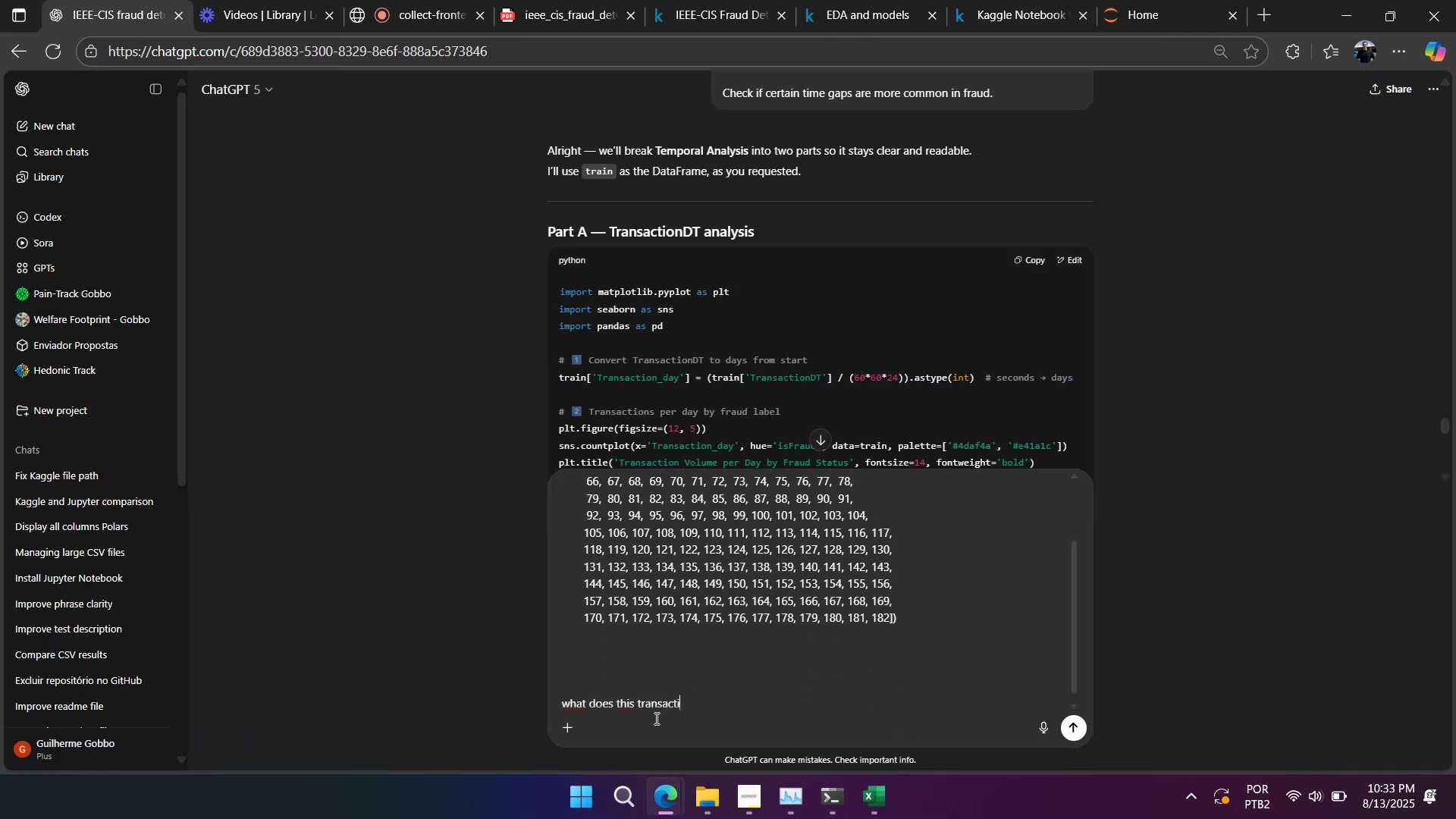 
left_click([657, 720])
 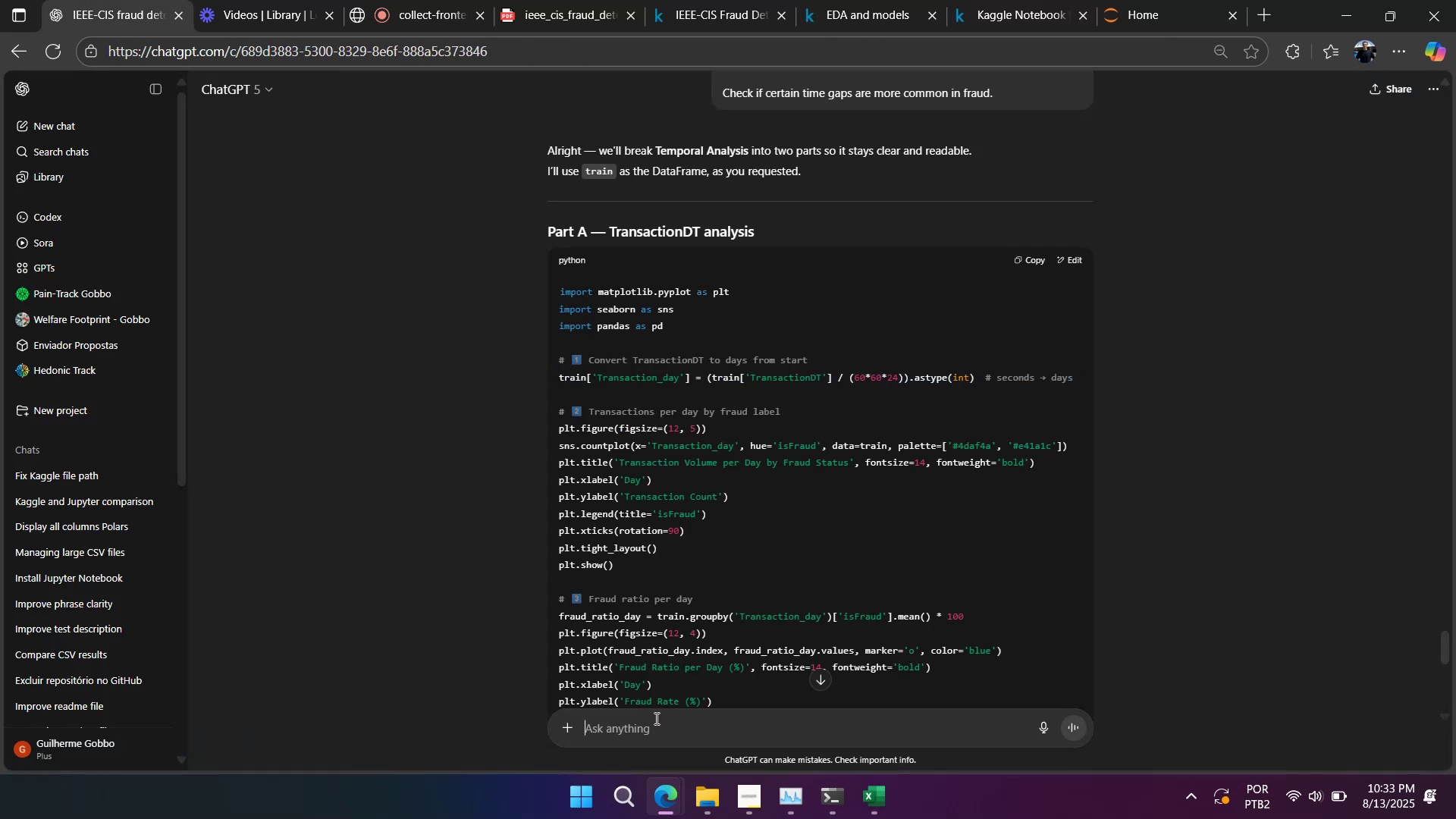 
key(Control+ControlLeft)
 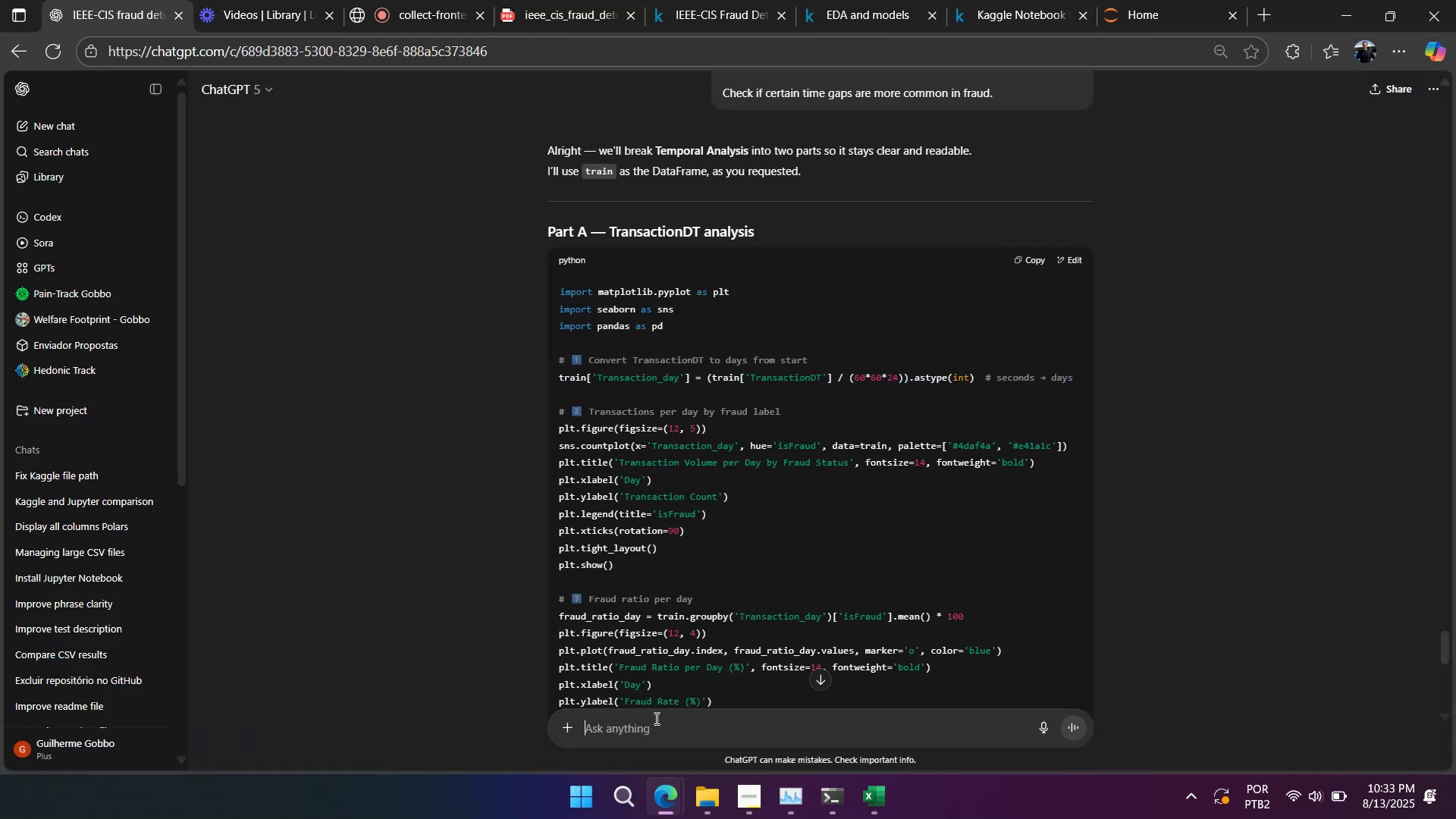 
key(Control+V)
 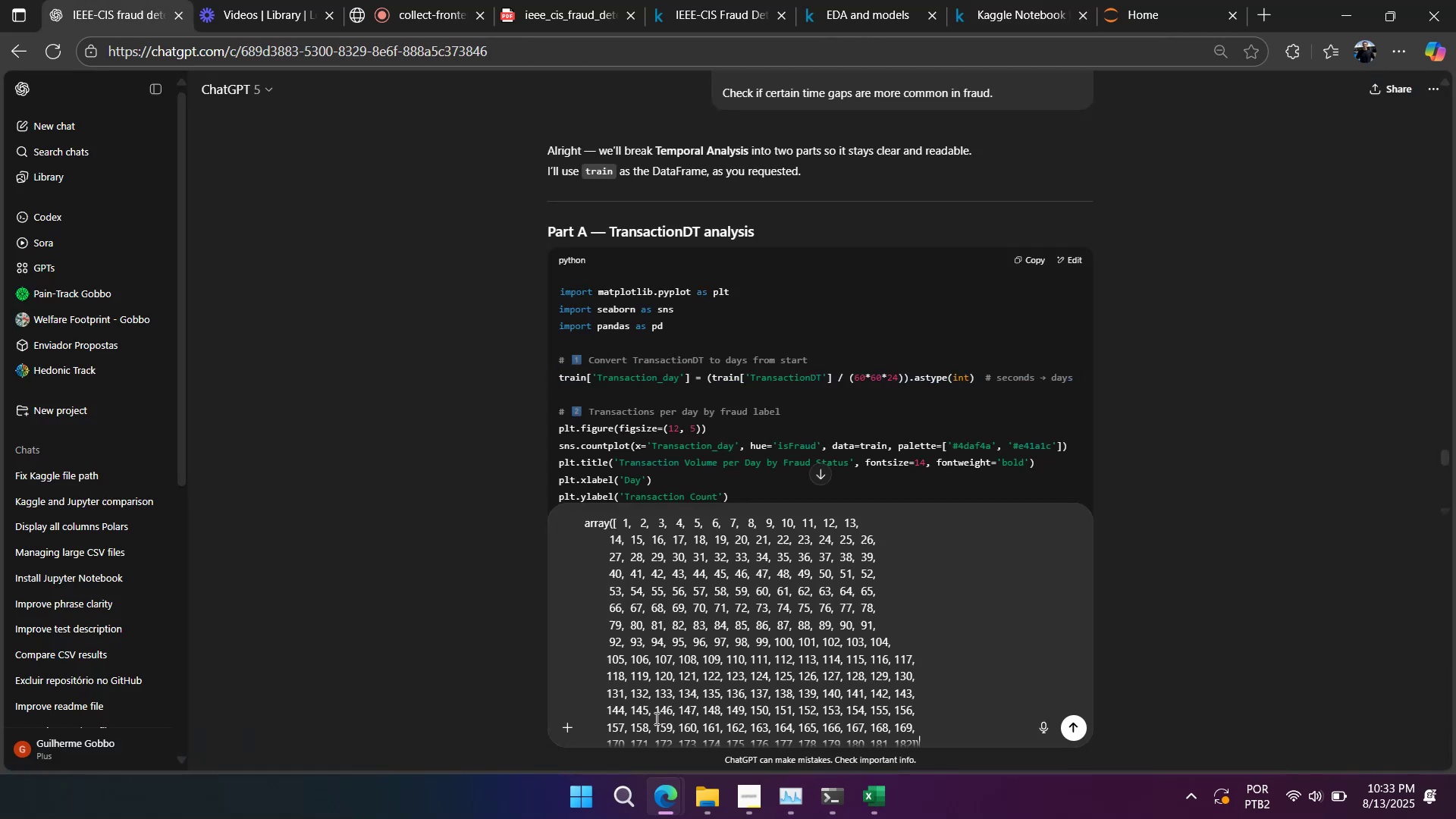 
key(Shift+Enter)
 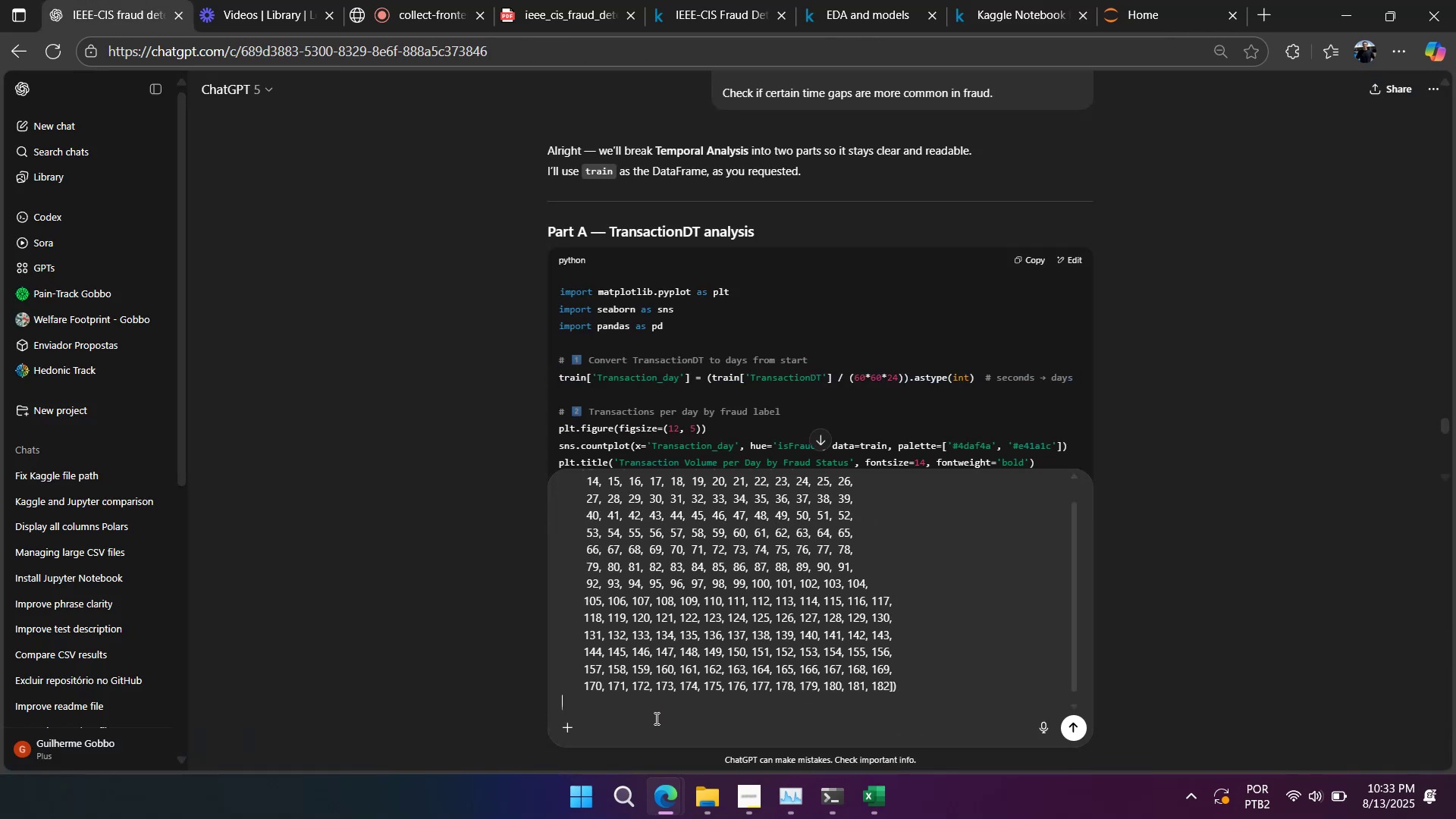 
key(Shift+Enter)
 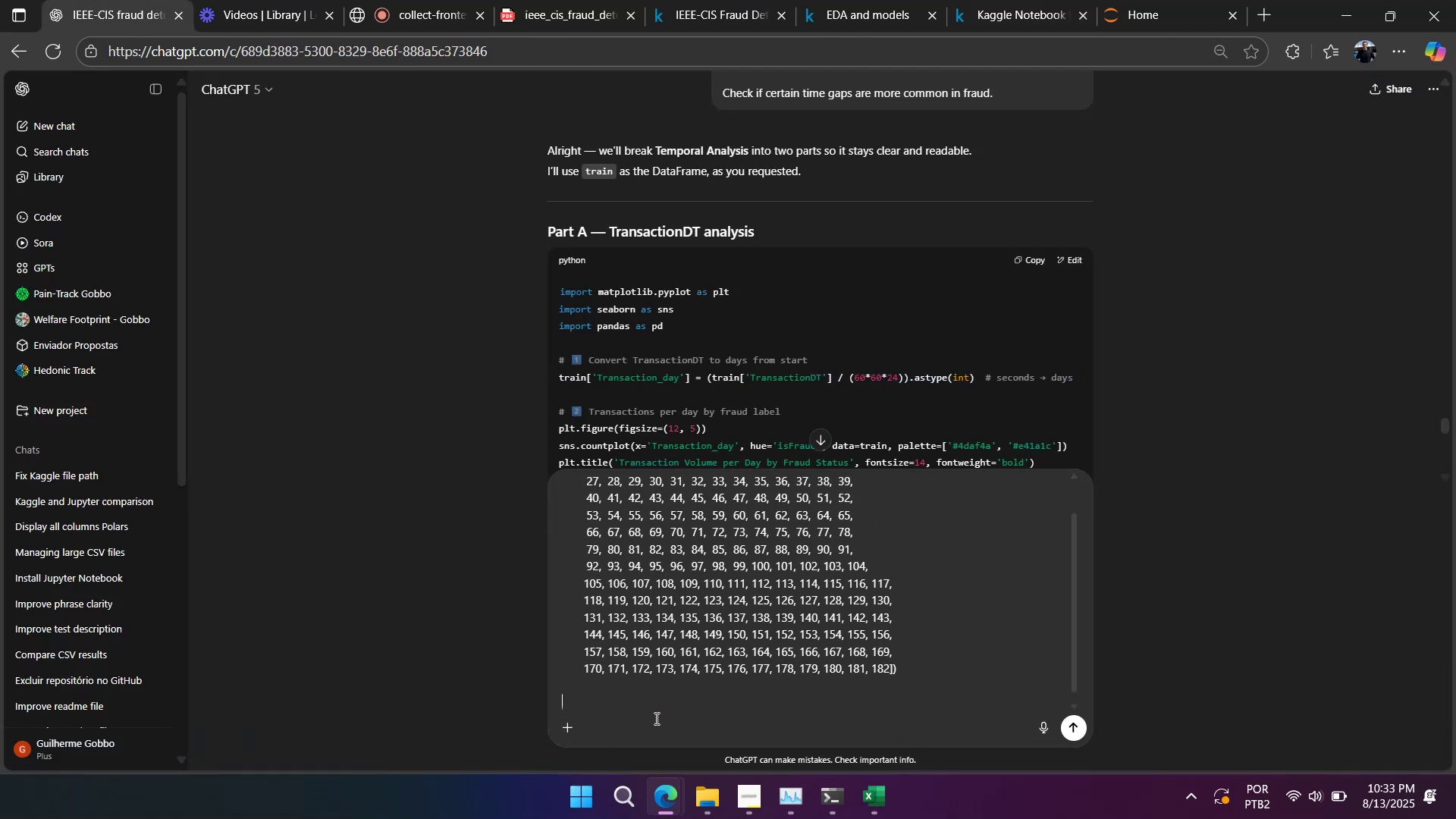 
key(Shift+Enter)
 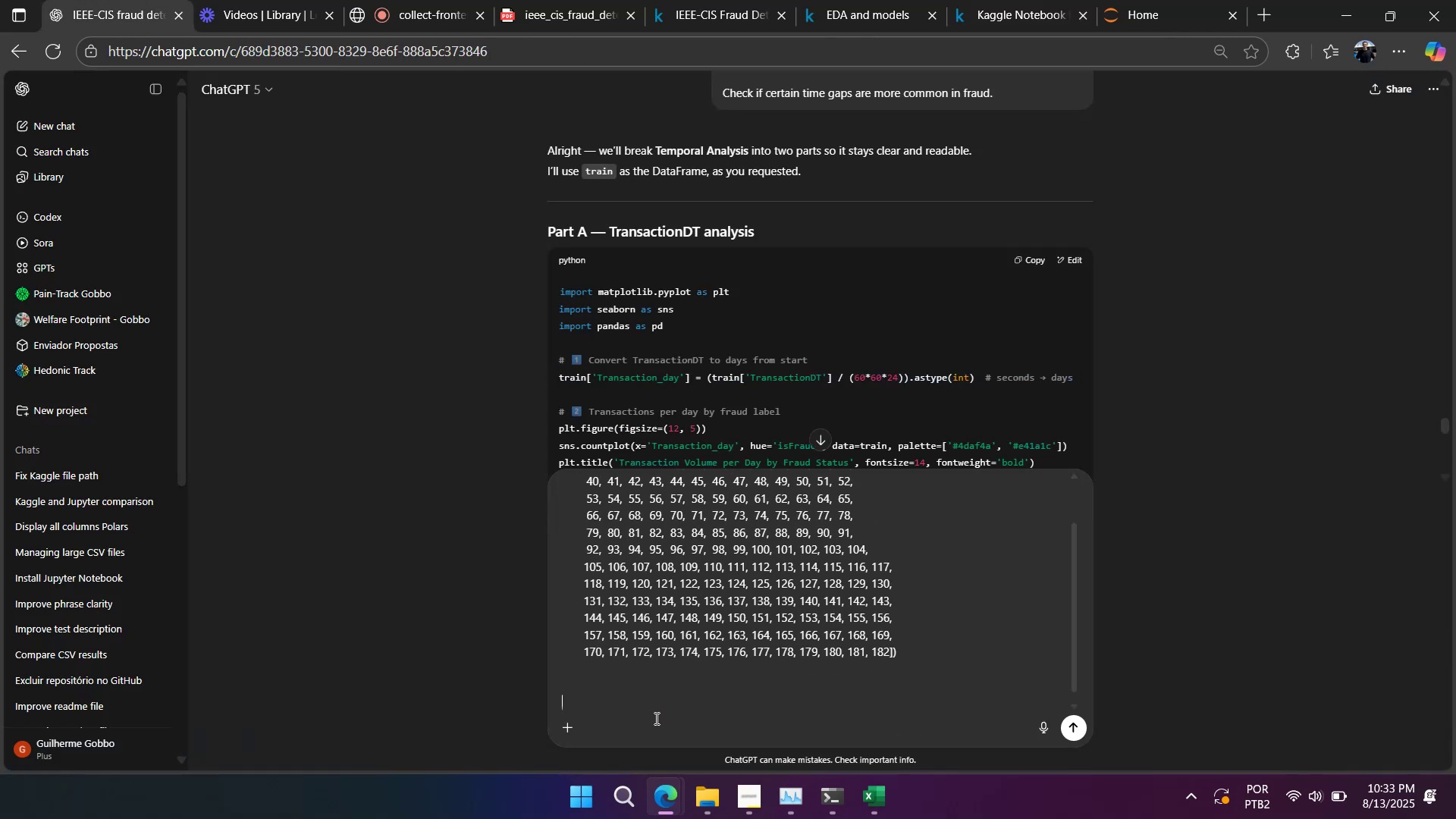 
key(Shift+Enter)
 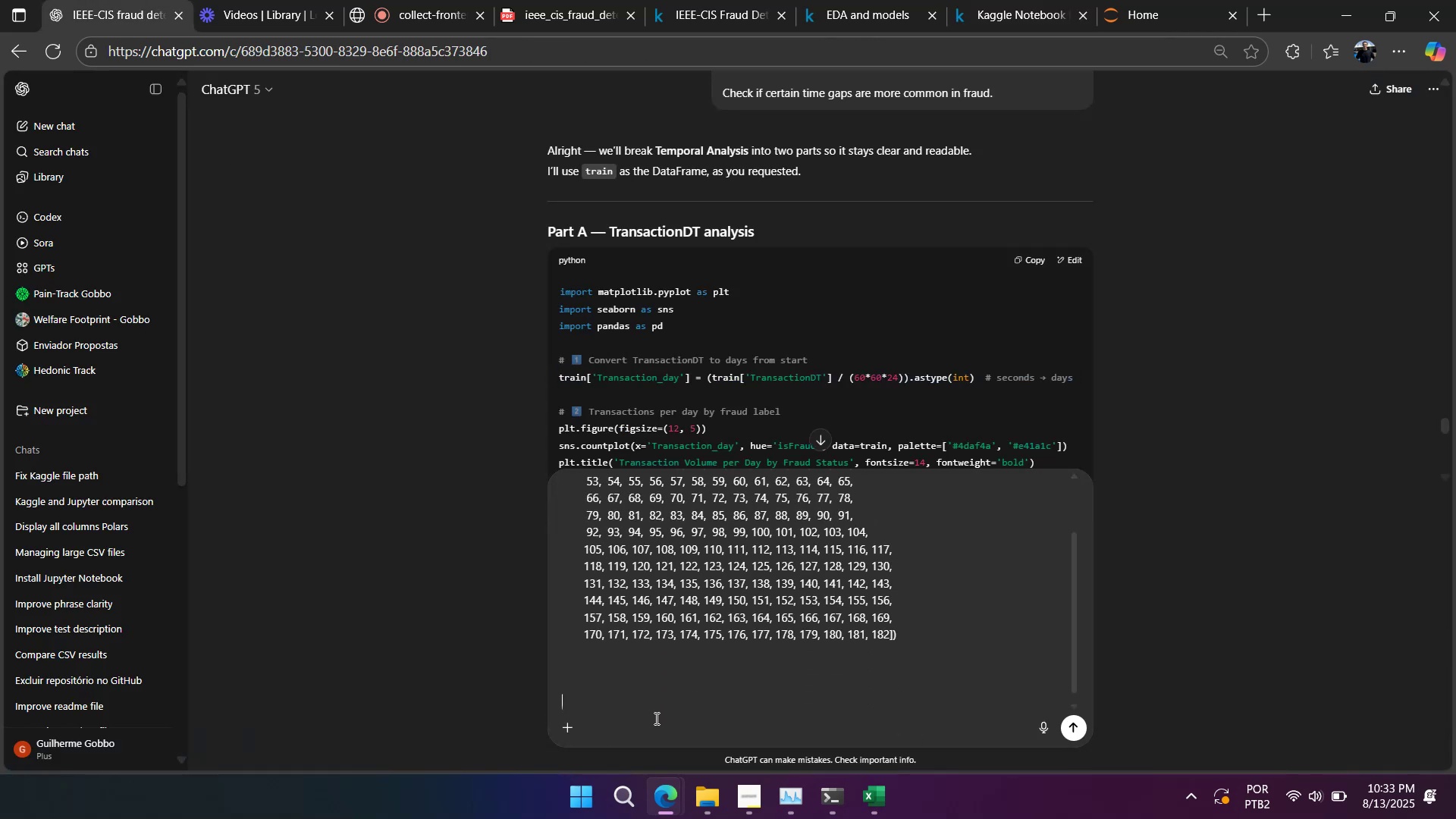 
key(Shift+Enter)
 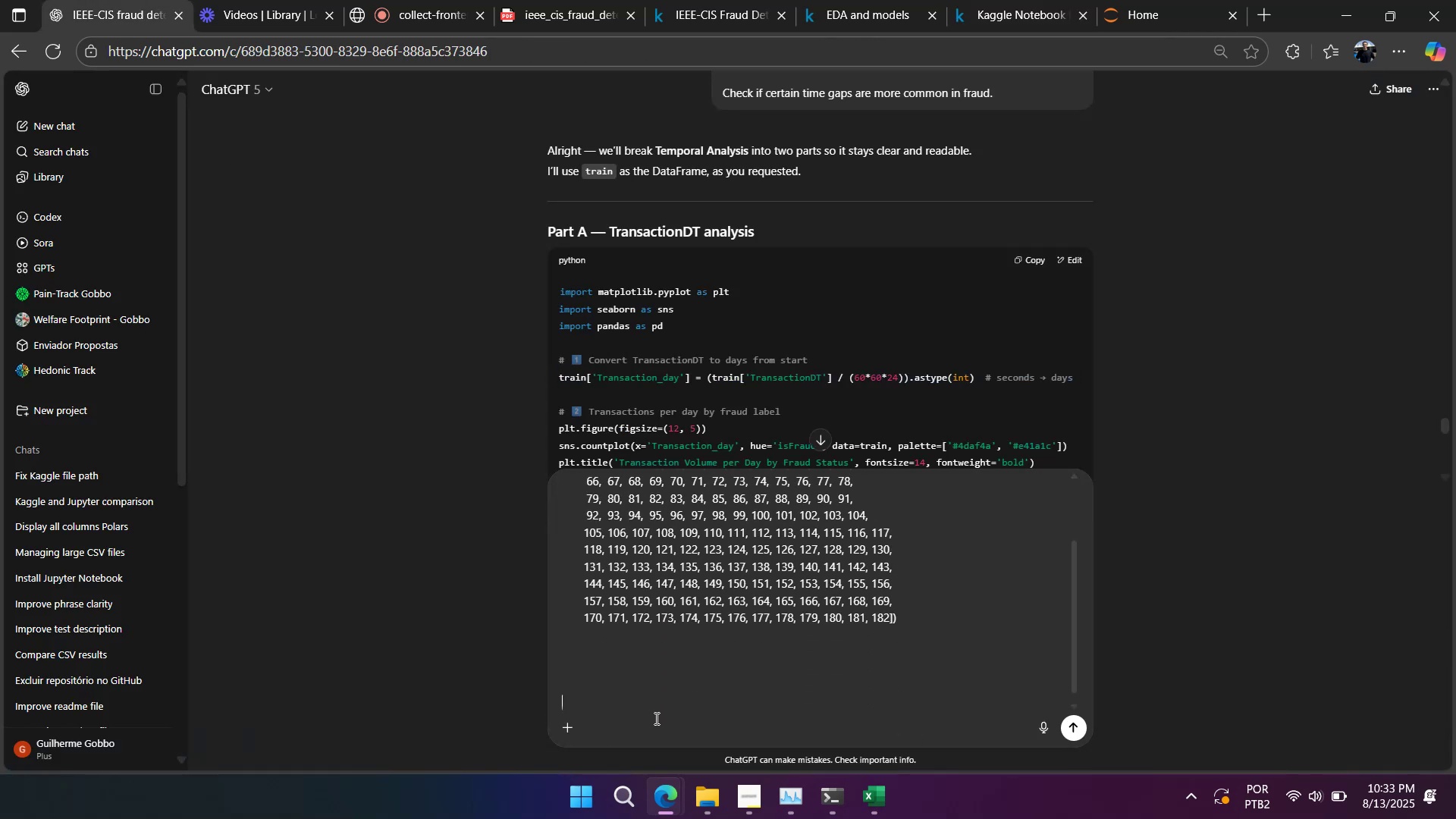 
type(what does this transation )
 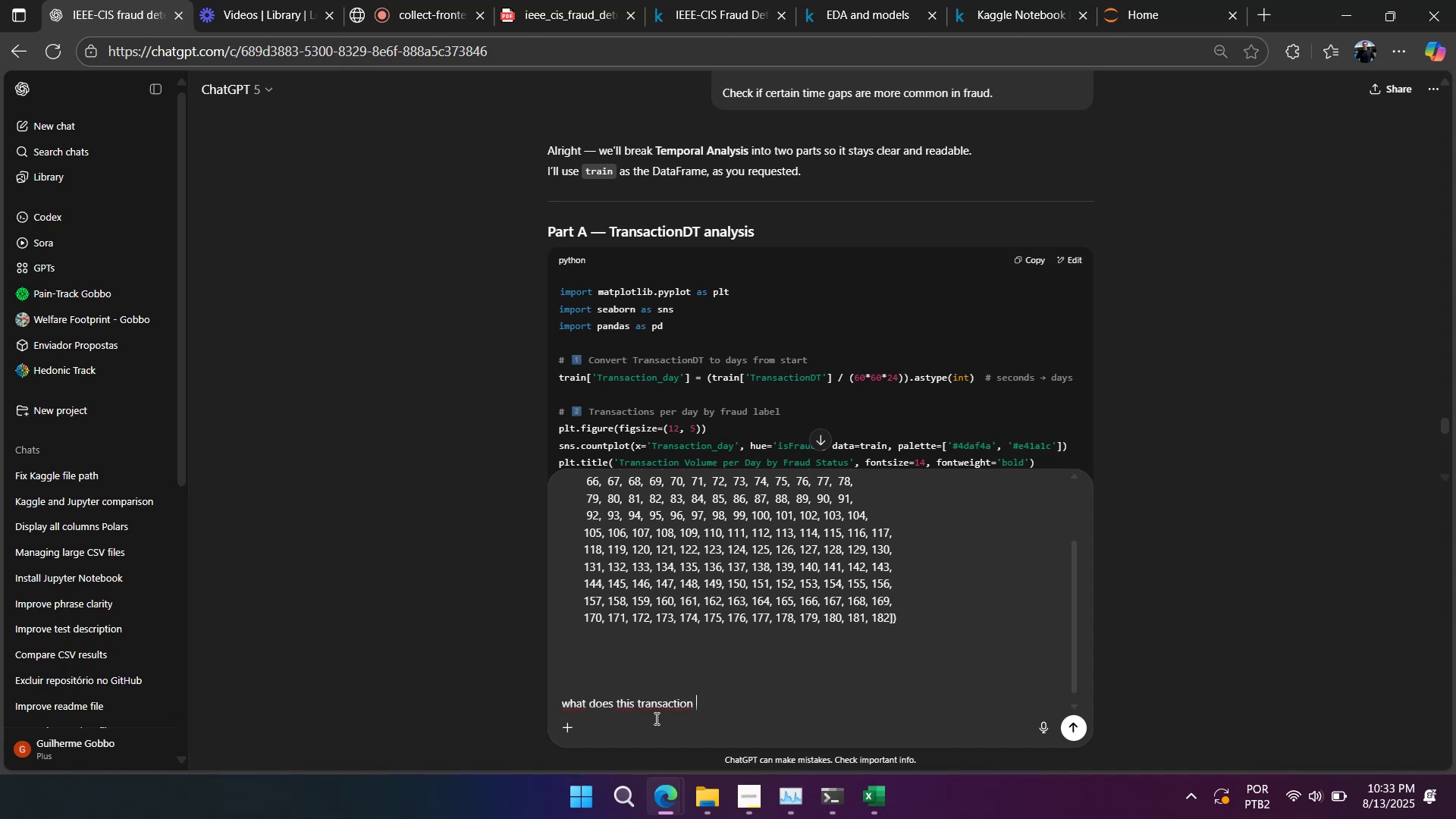 
wait(5.99)
 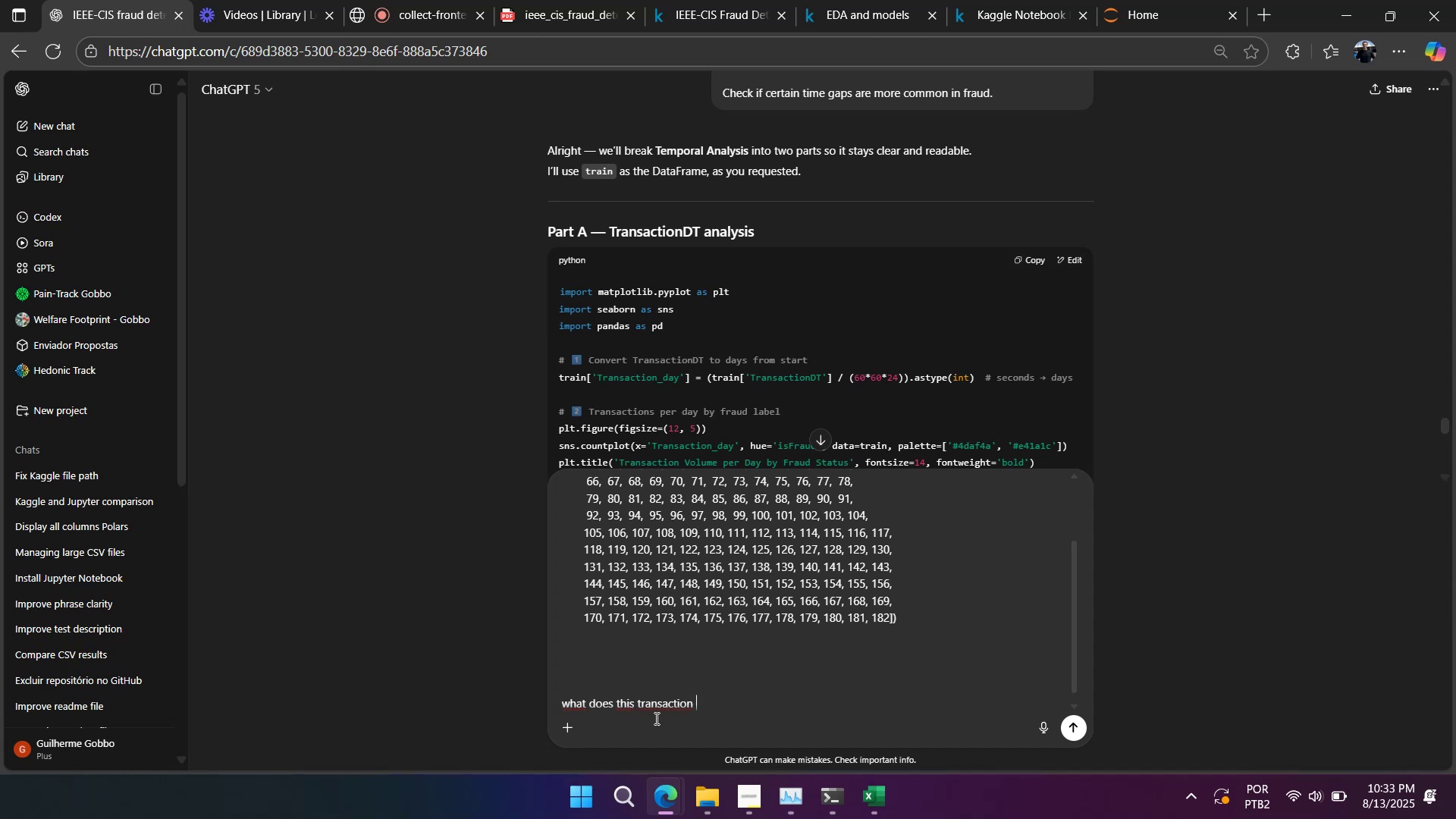 
key(Alt+Tab)
 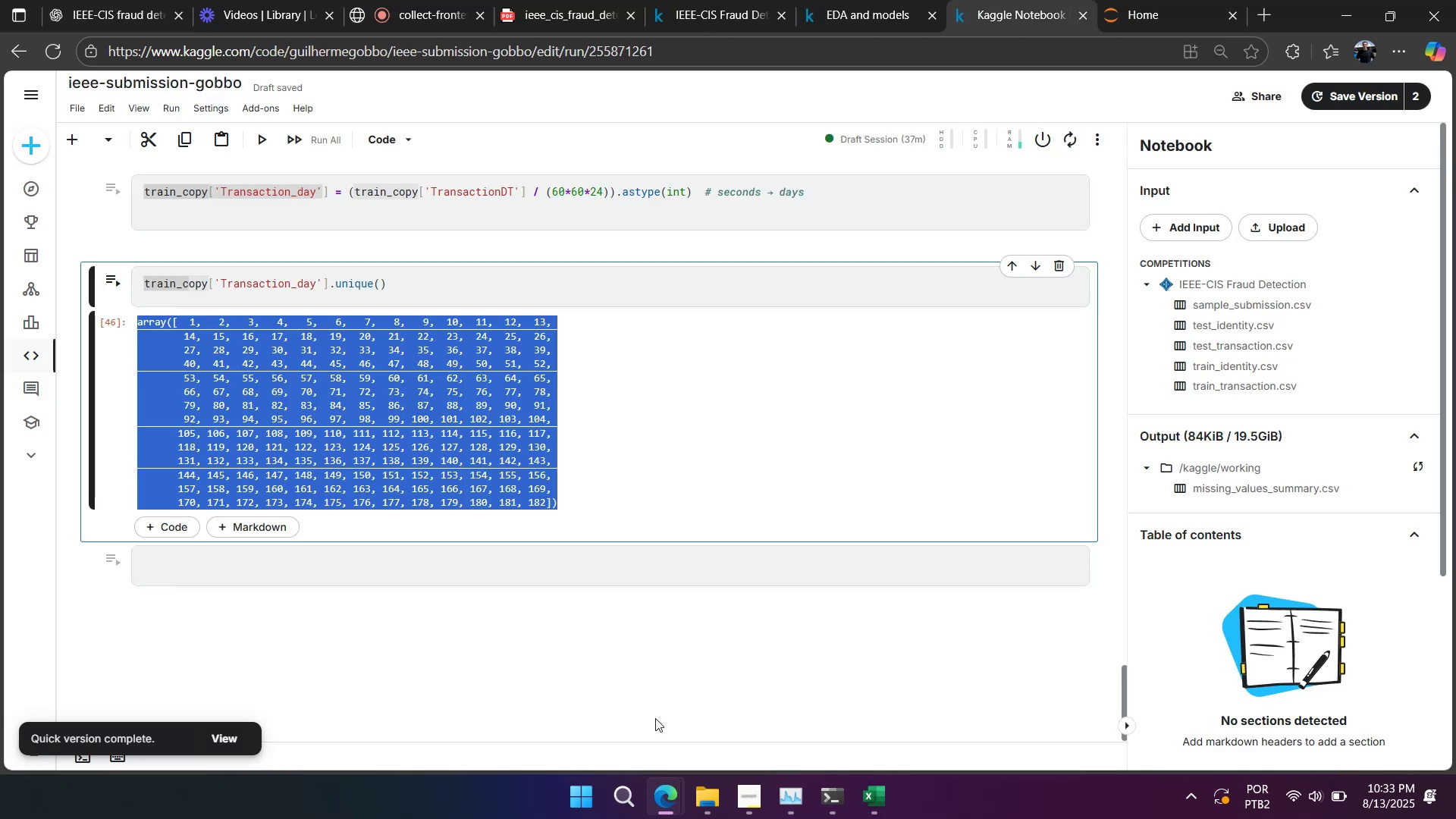 
key(Alt+AltLeft)
 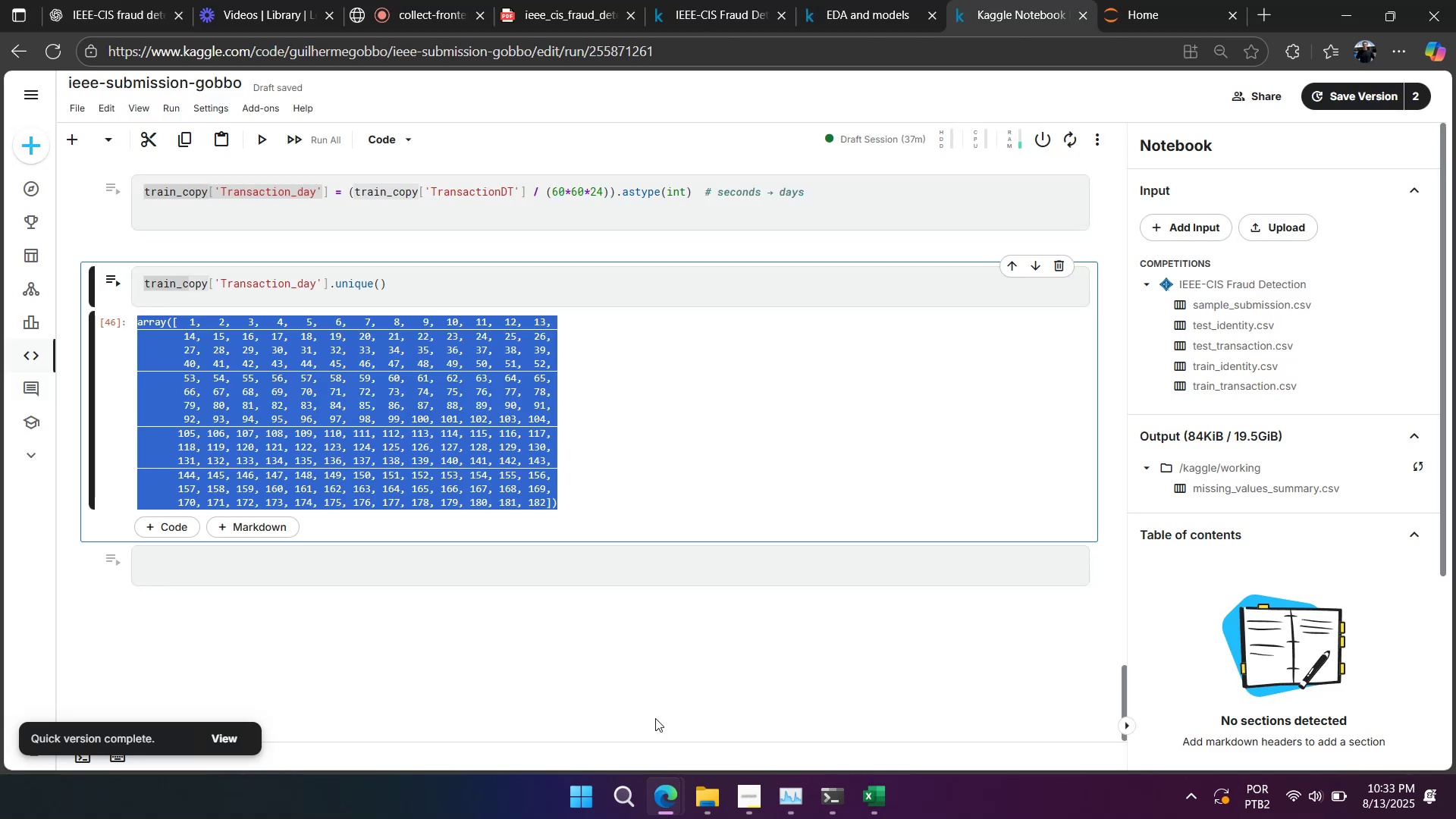 
key(Tab)
type(day mean)
 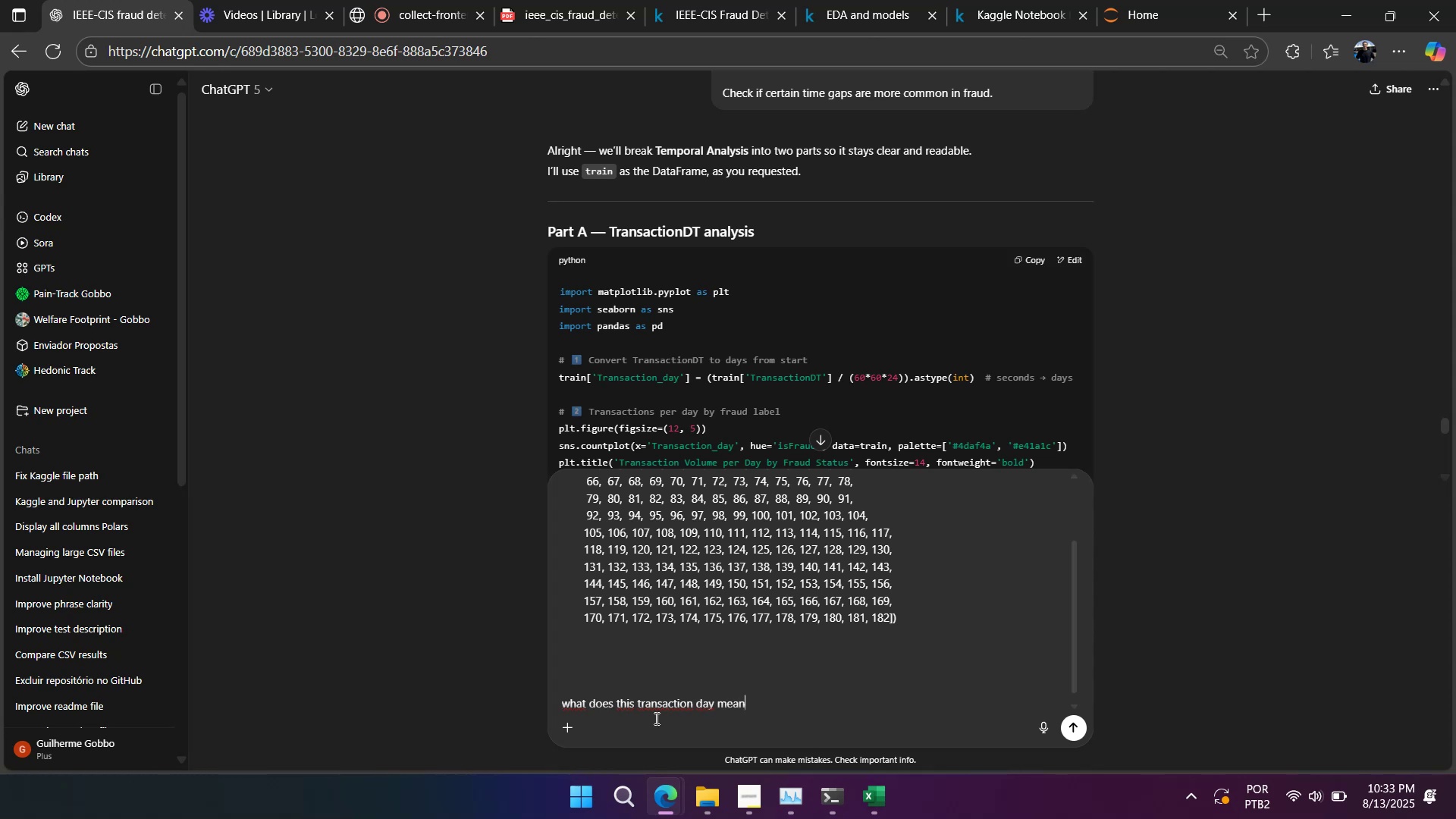 
key(Enter)
 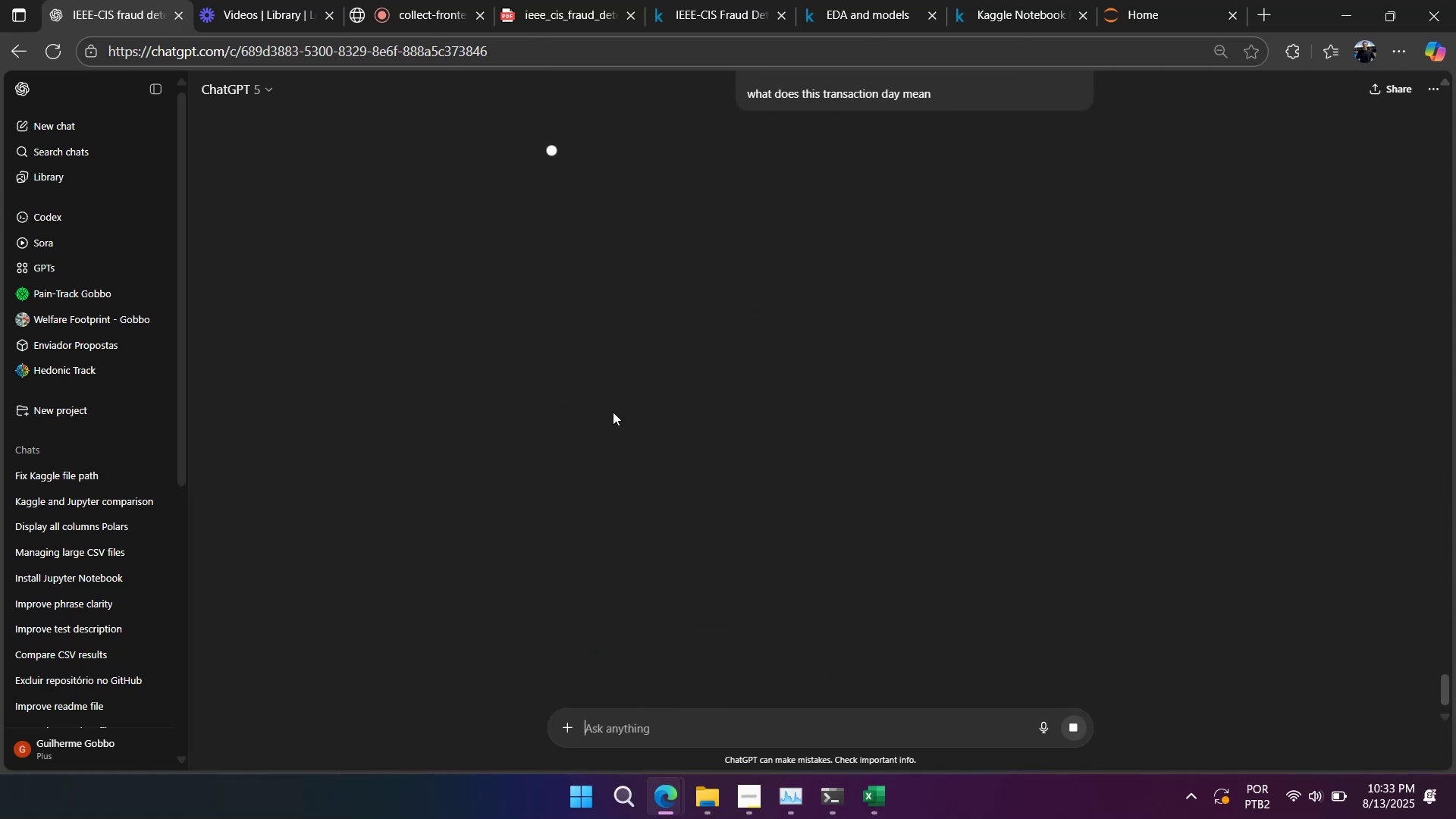 
wait(9.73)
 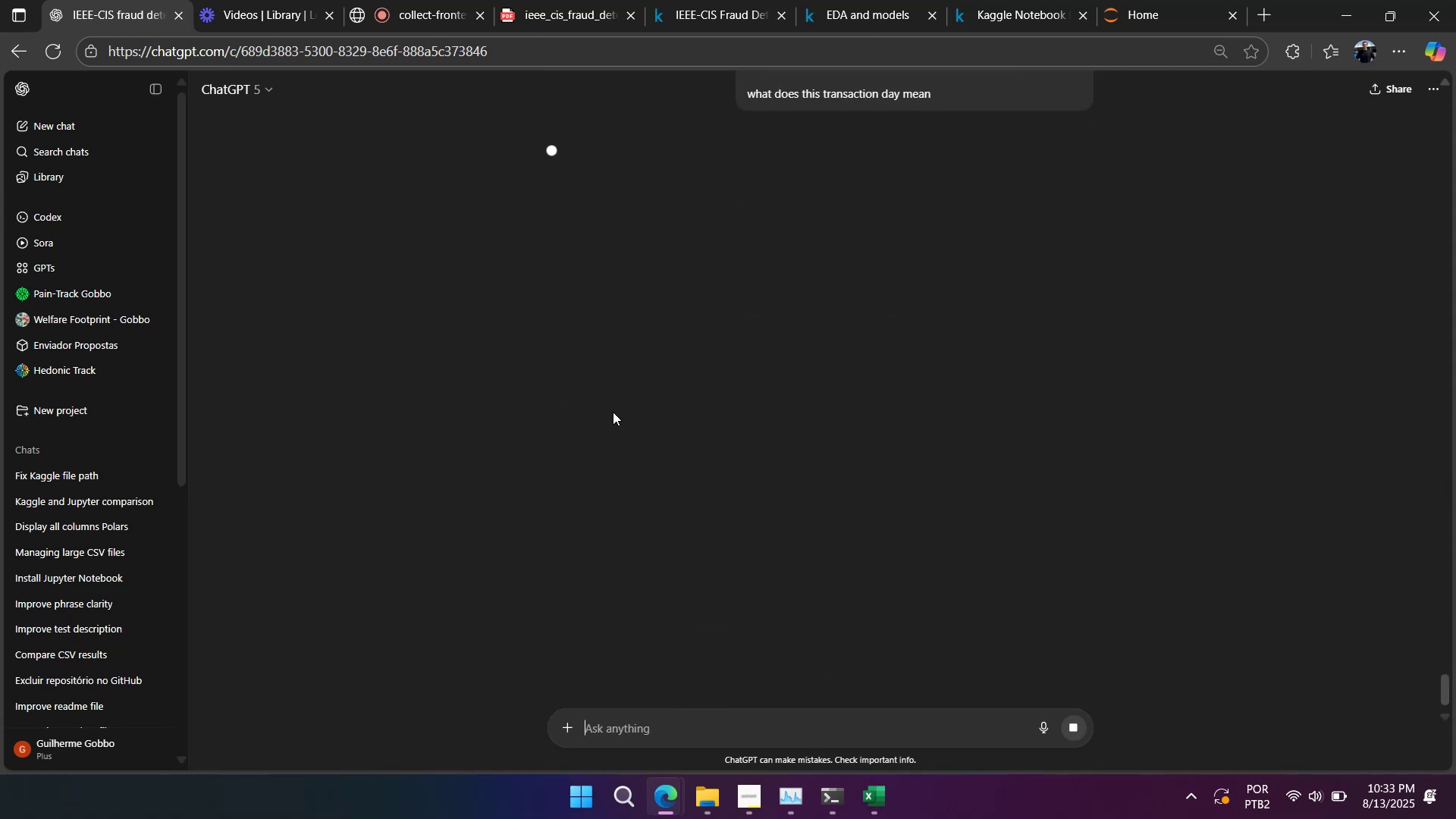 
left_click([978, 20])
 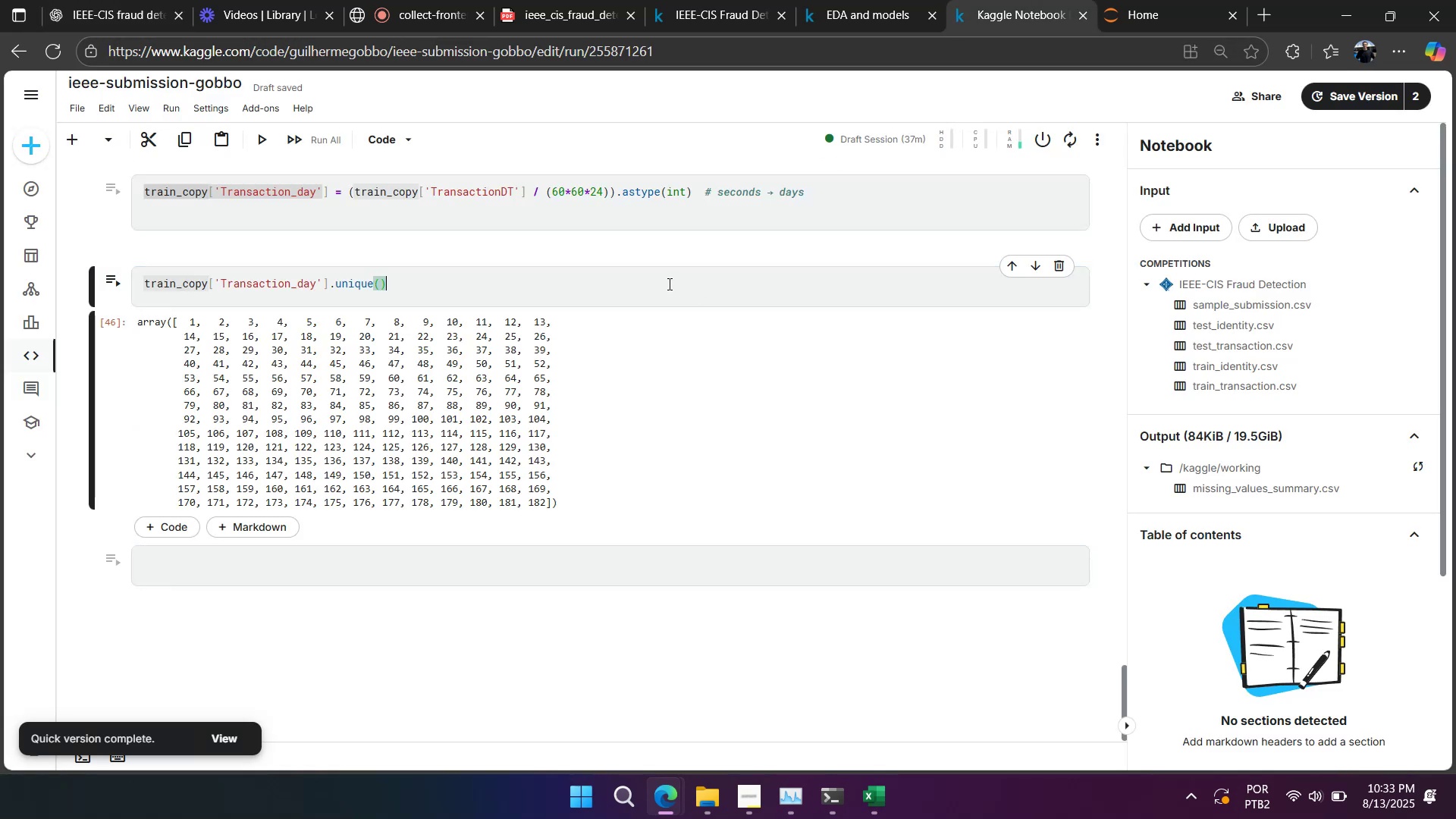 
double_click([560, 182])
 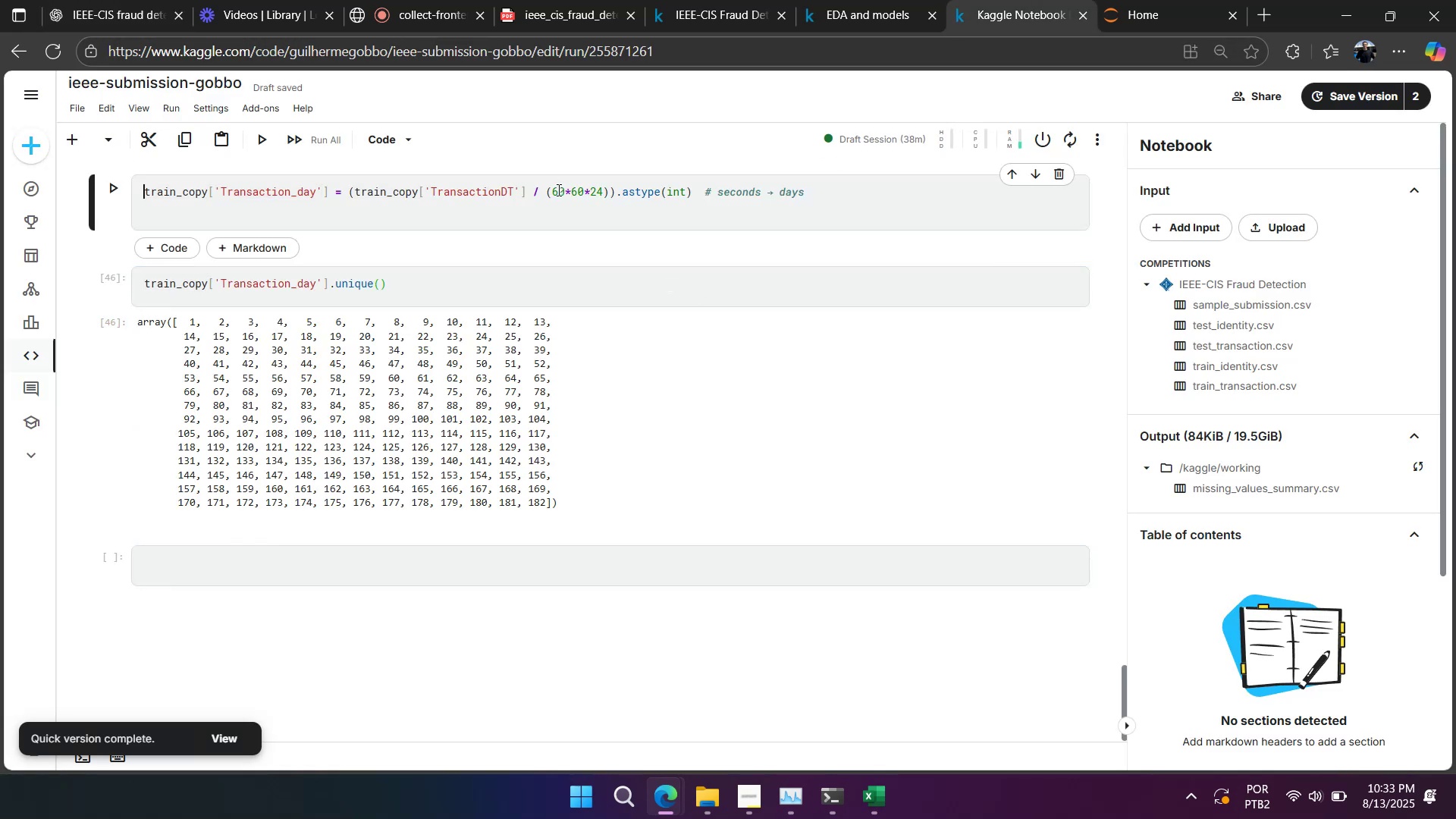 
scroll: coordinate [553, 220], scroll_direction: up, amount: 3.0
 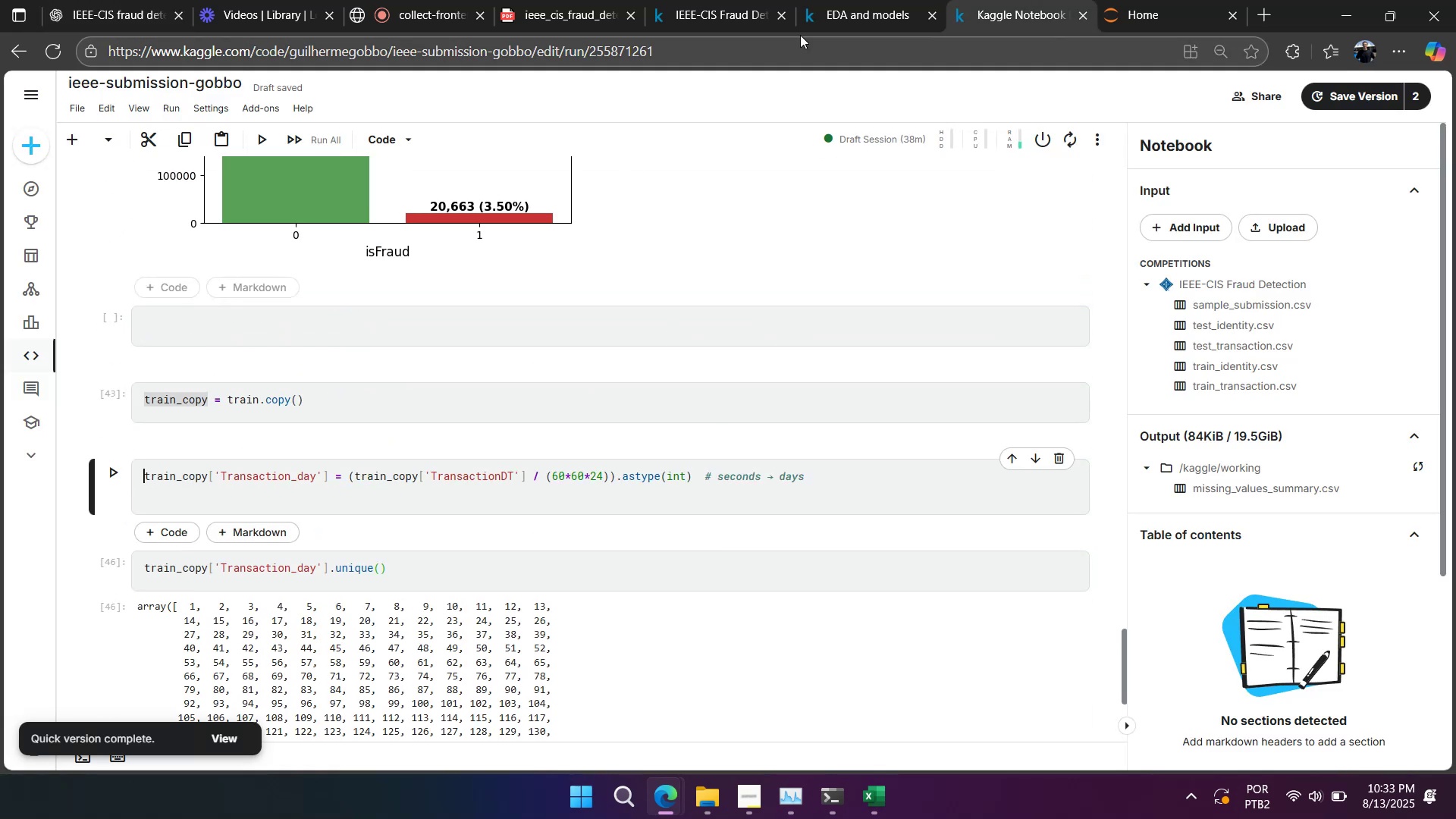 
left_click([816, 20])
 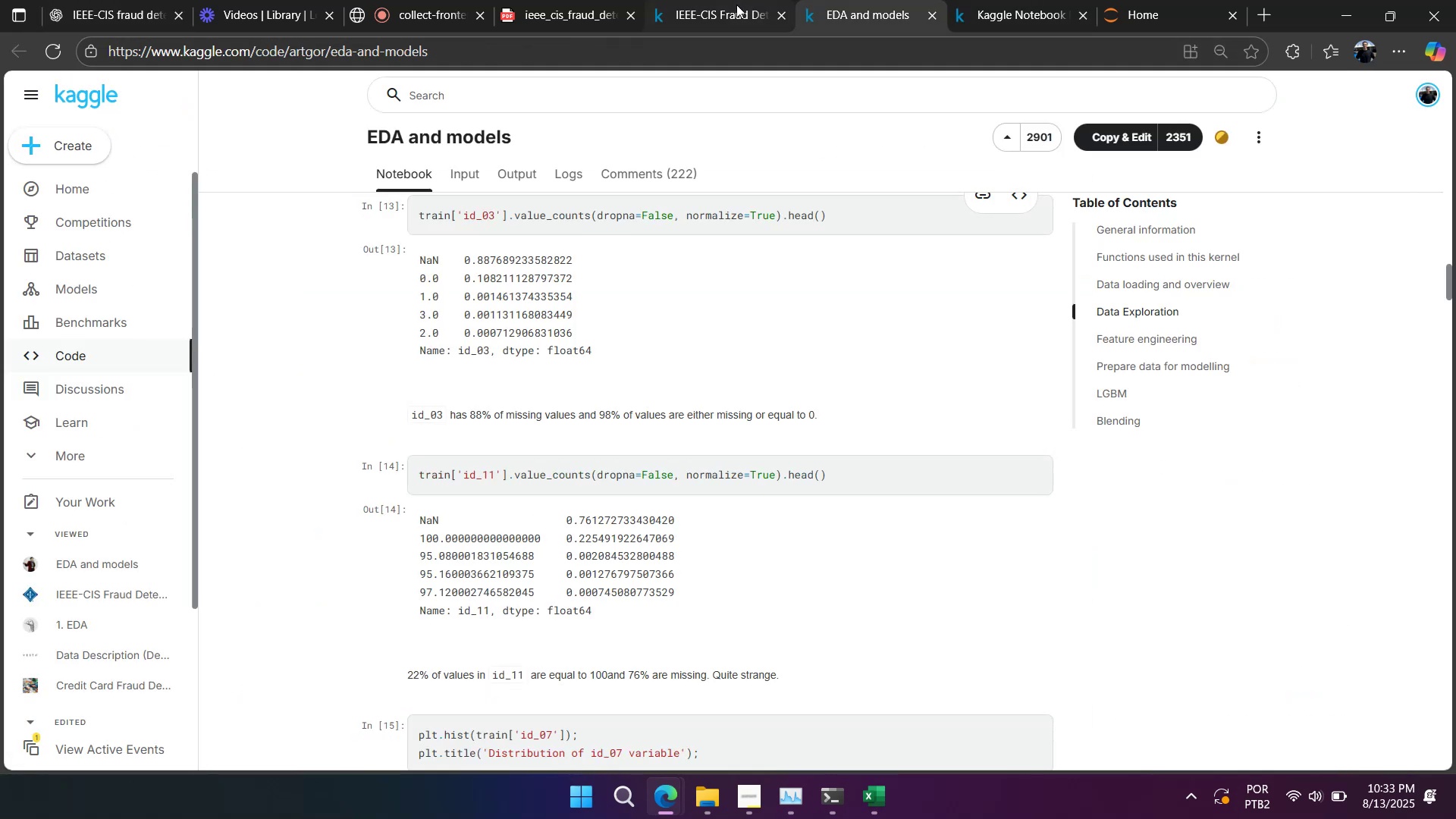 
left_click([730, 5])
 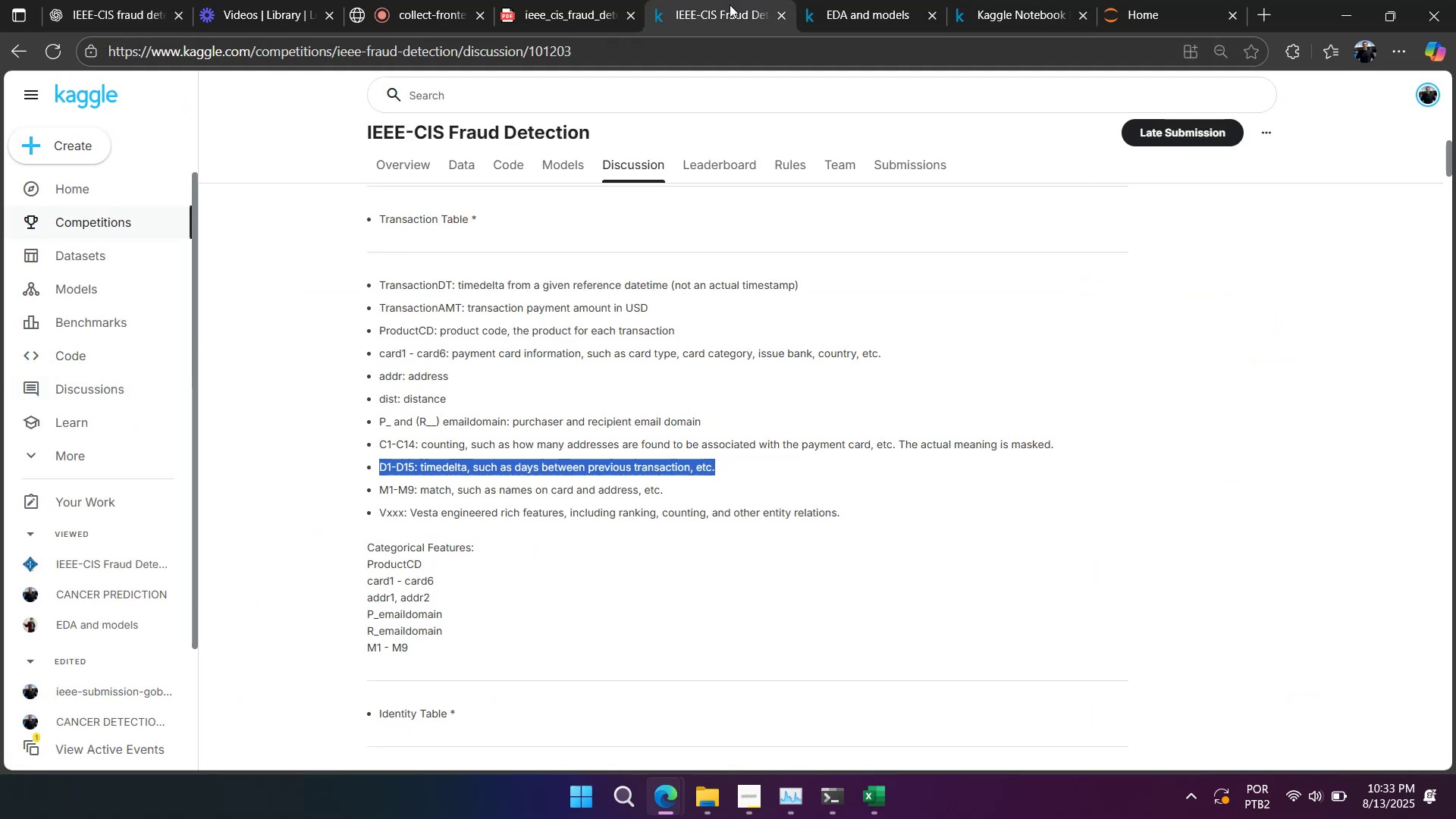 
scroll: coordinate [661, 451], scroll_direction: down, amount: 2.0
 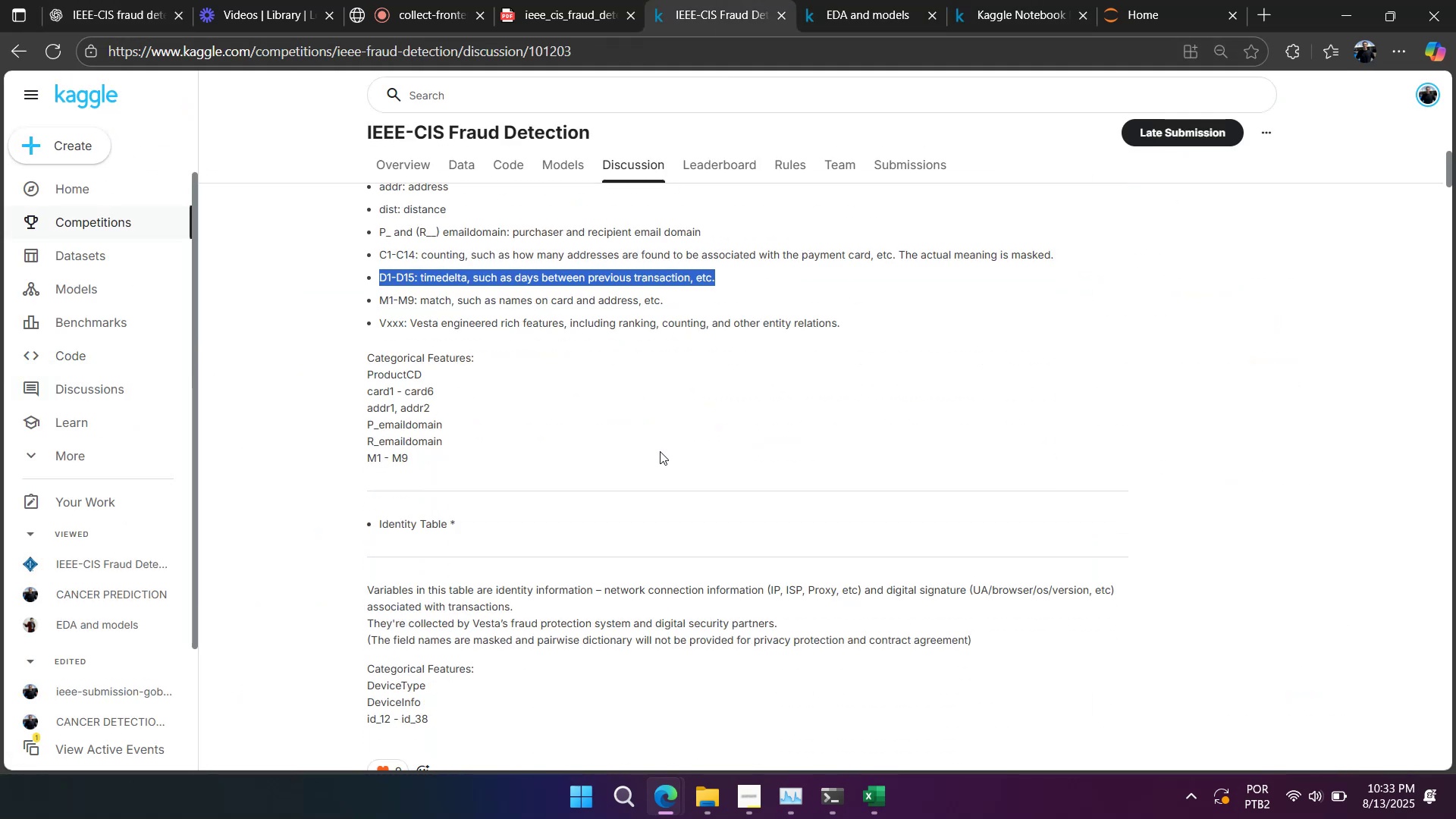 
scroll: coordinate [660, 451], scroll_direction: up, amount: 2.0
 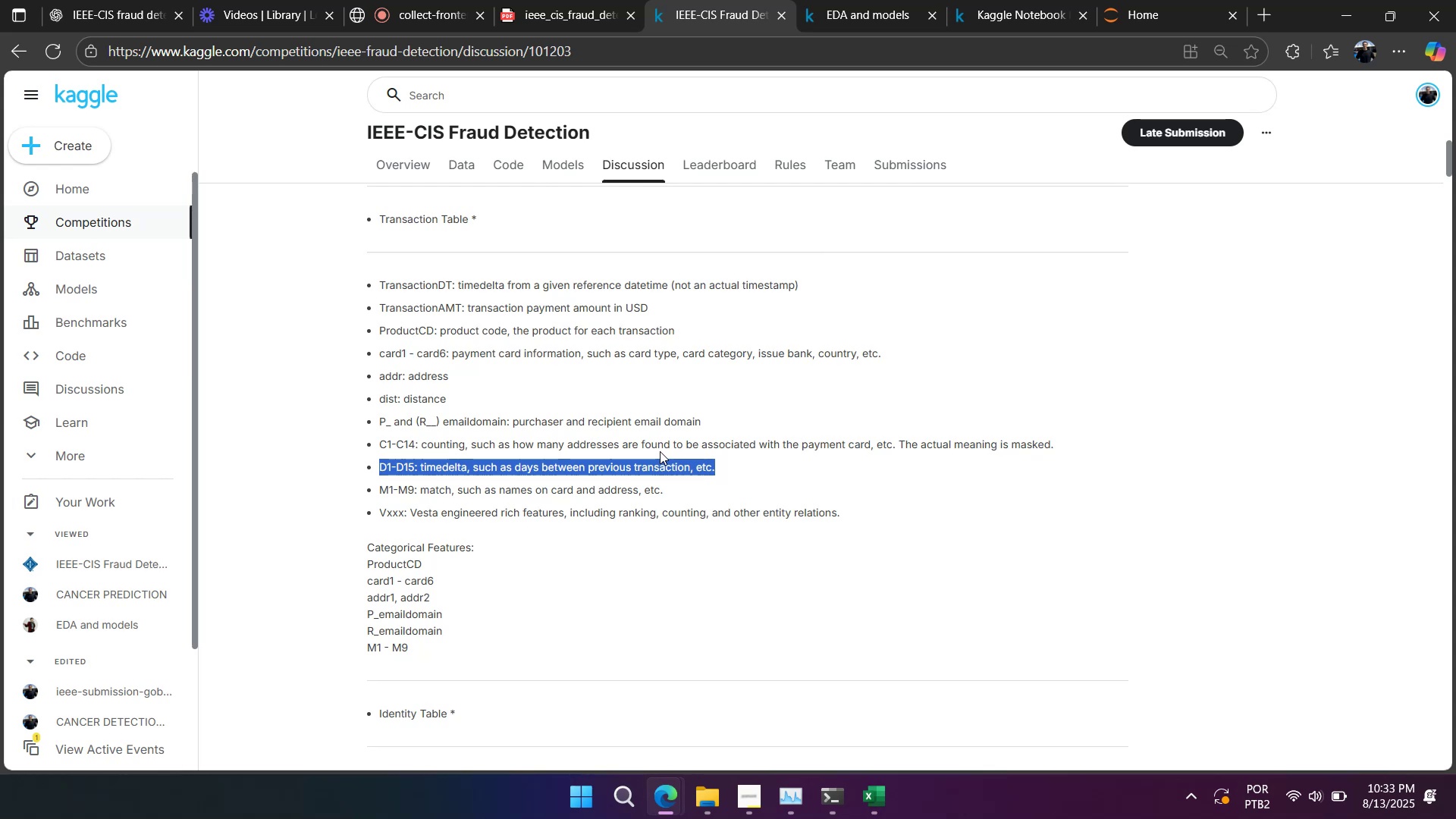 
wait(5.09)
 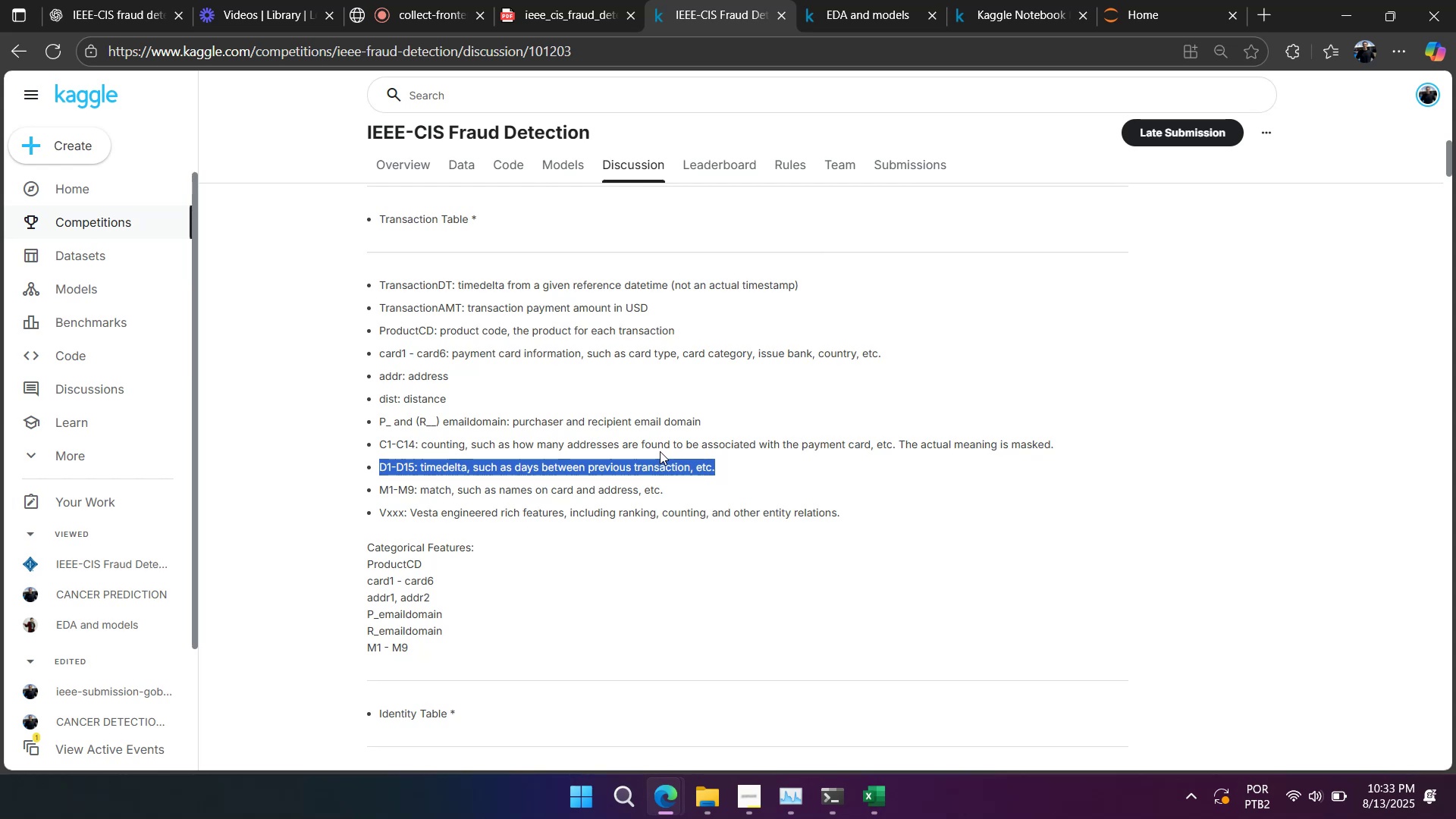 
left_click([99, 8])
 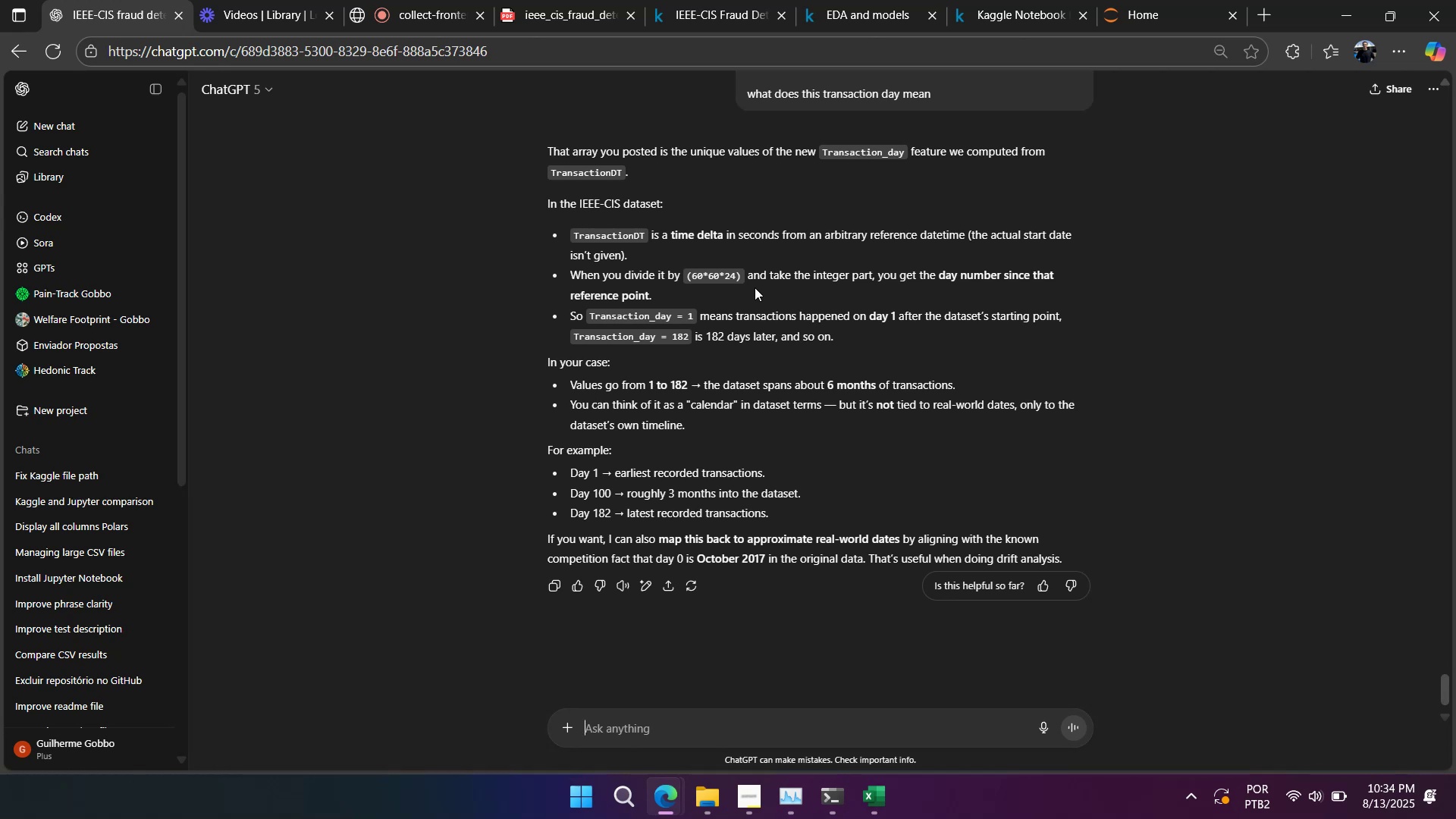 
wait(57.29)
 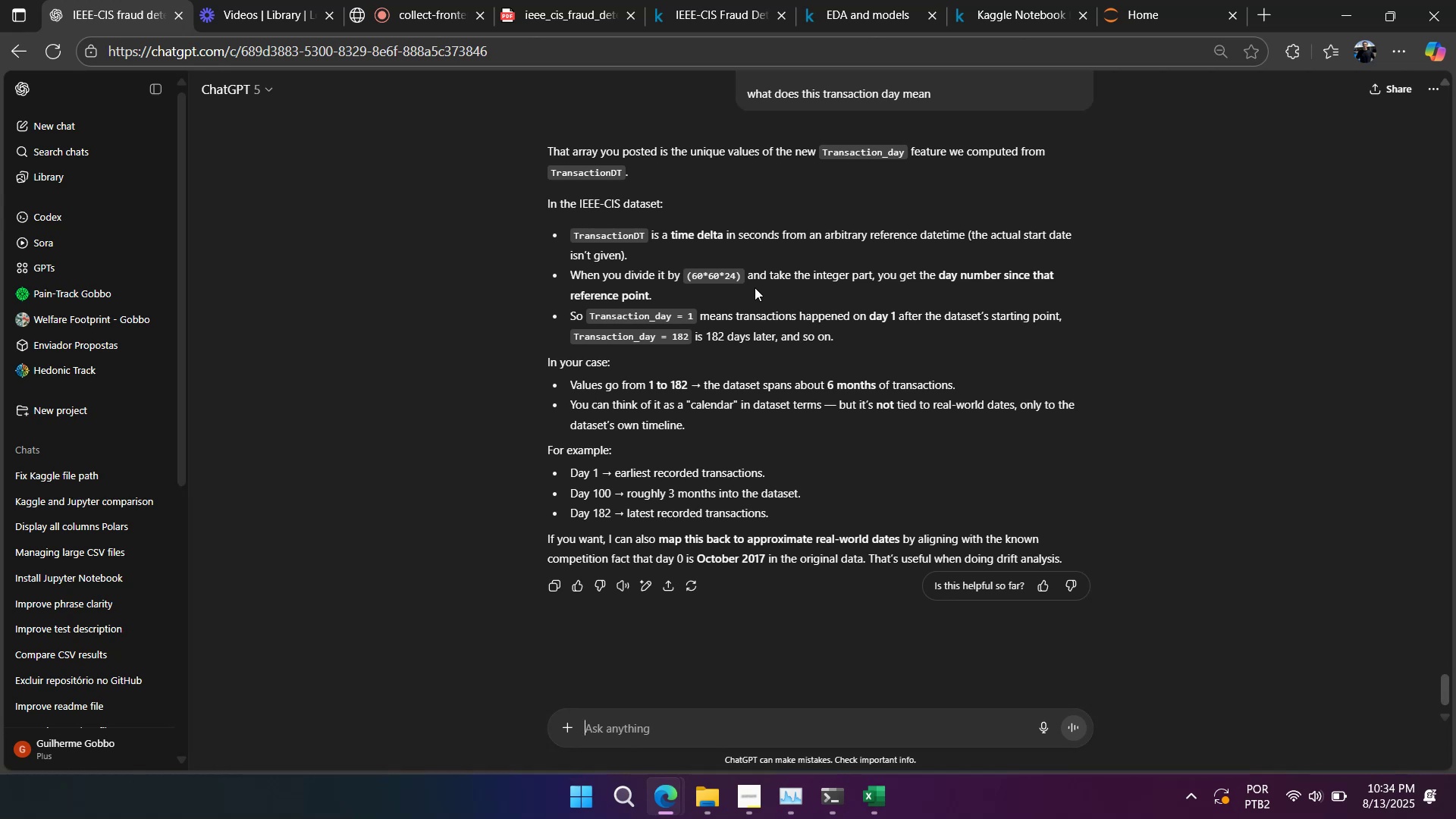 
scroll: coordinate [722, 382], scroll_direction: down, amount: 2.0
 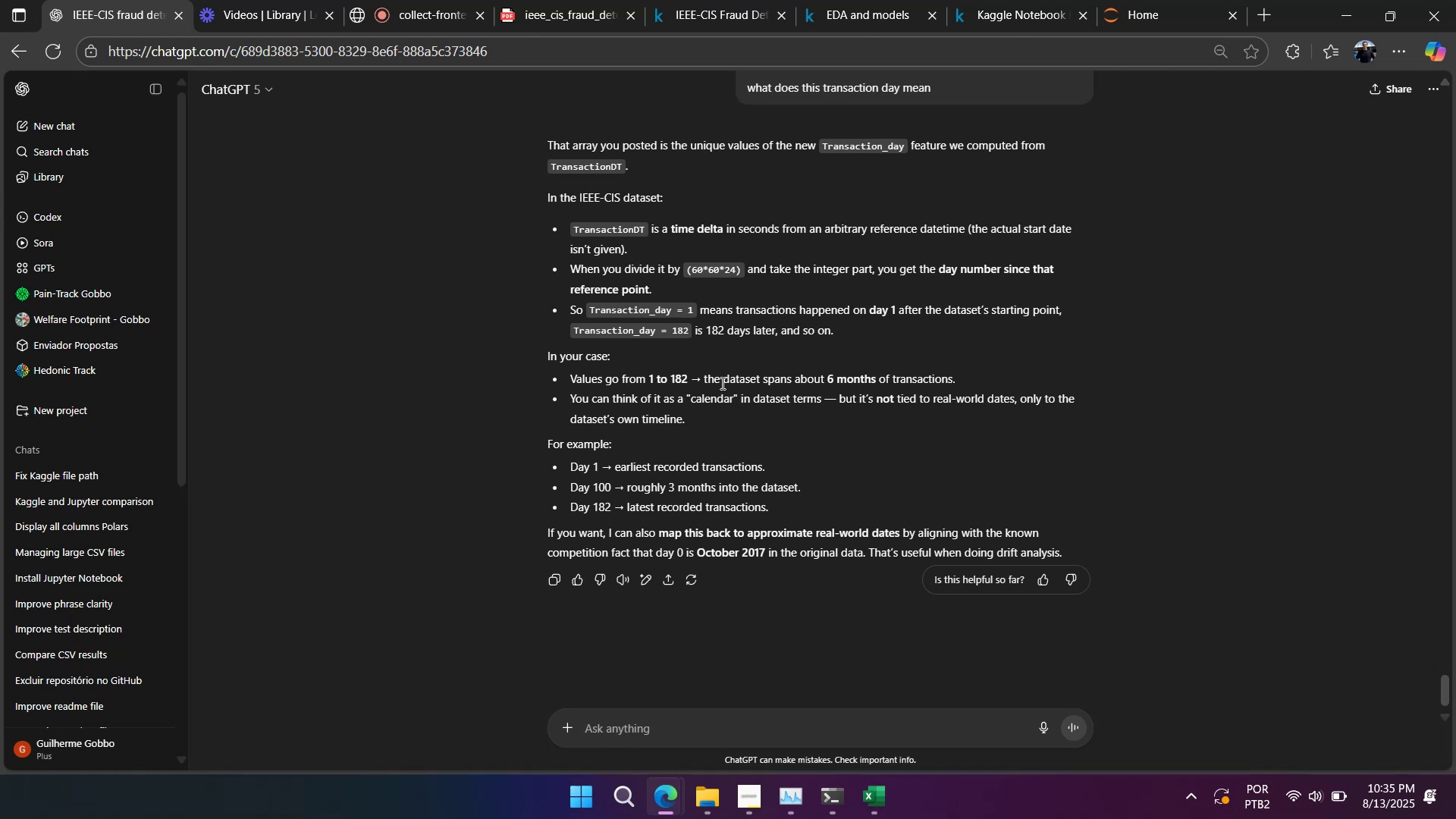 
wait(25.55)
 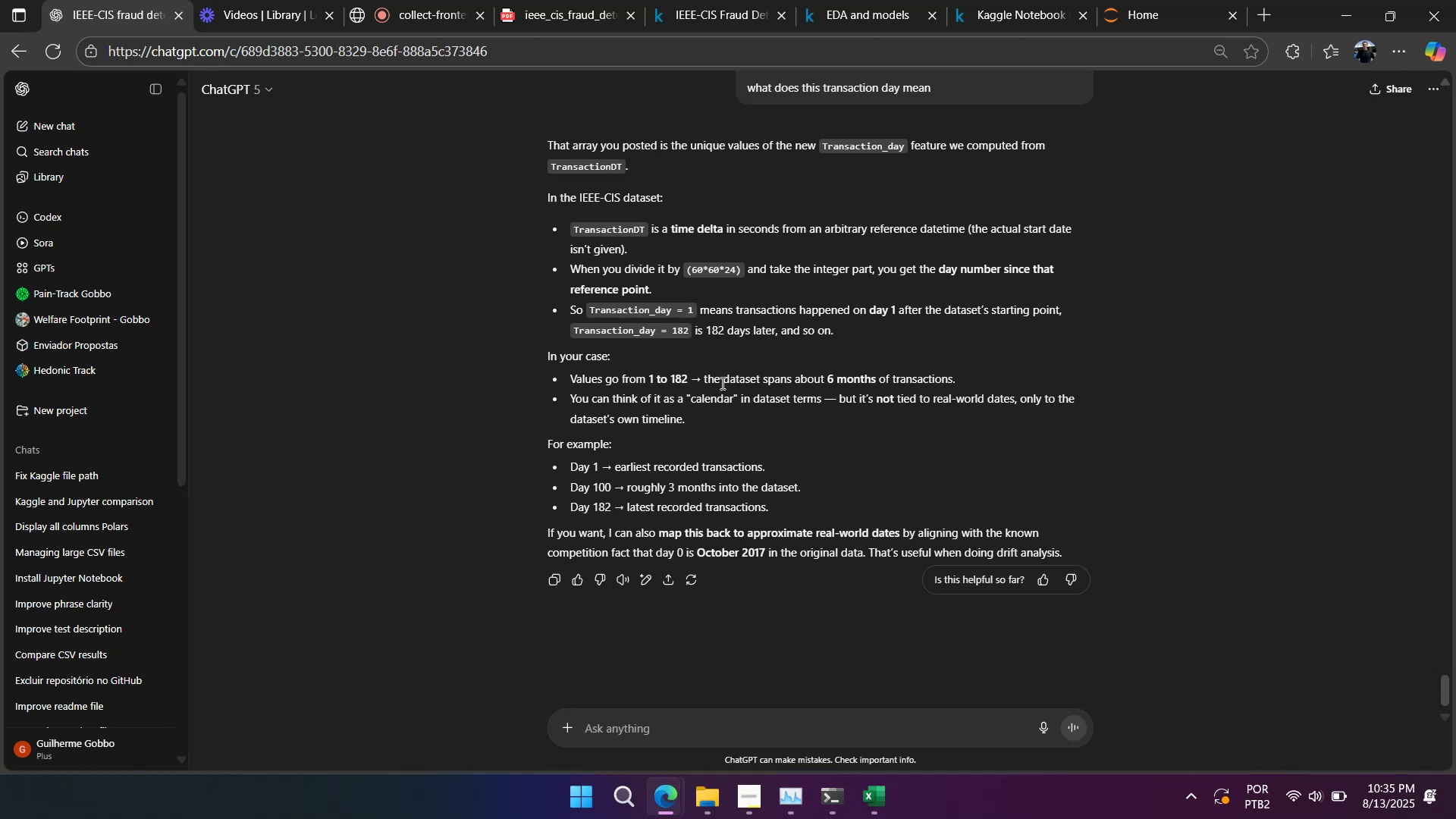 
scroll: coordinate [701, 528], scroll_direction: up, amount: 17.0
 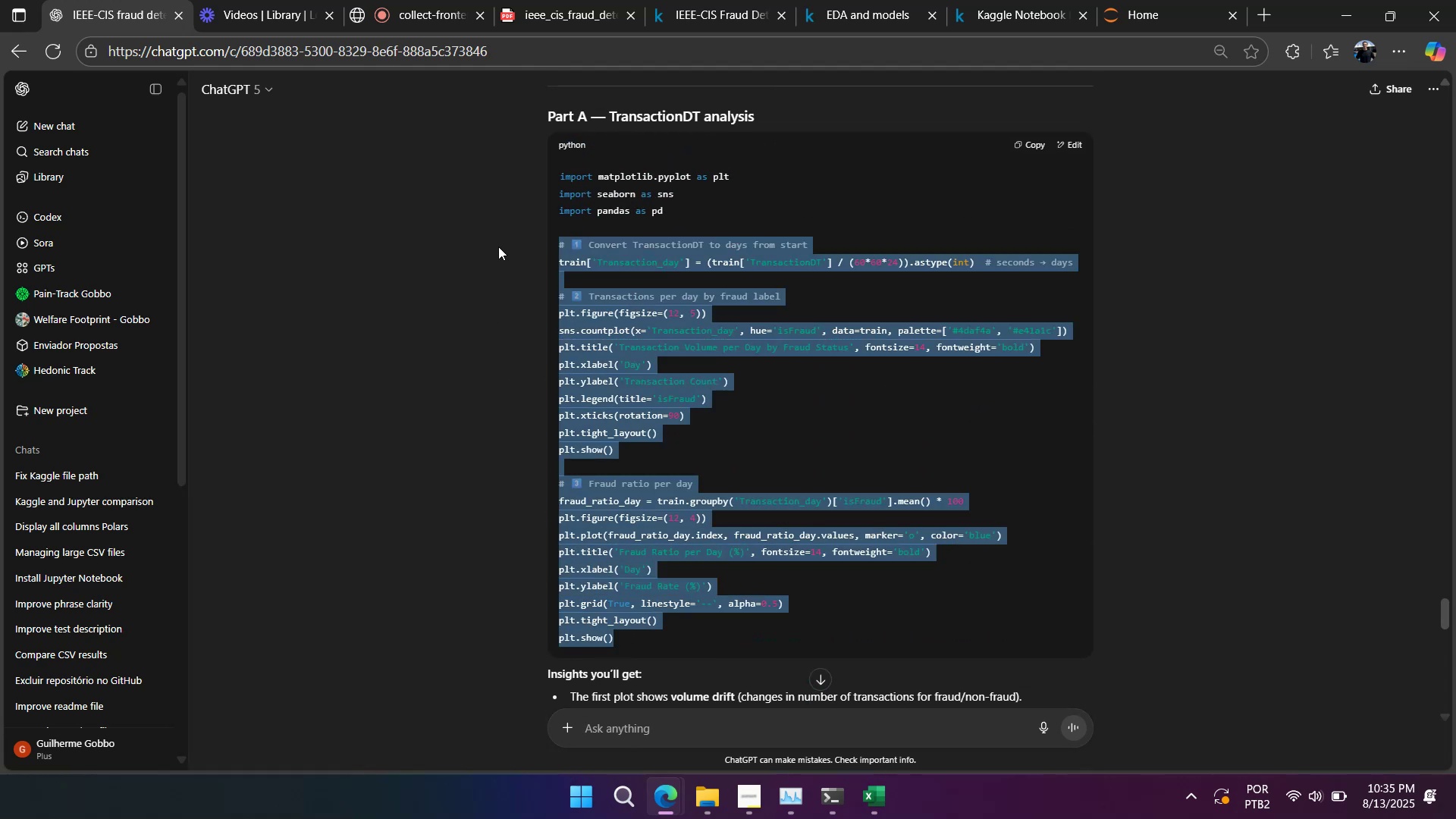 
key(Control+C)
 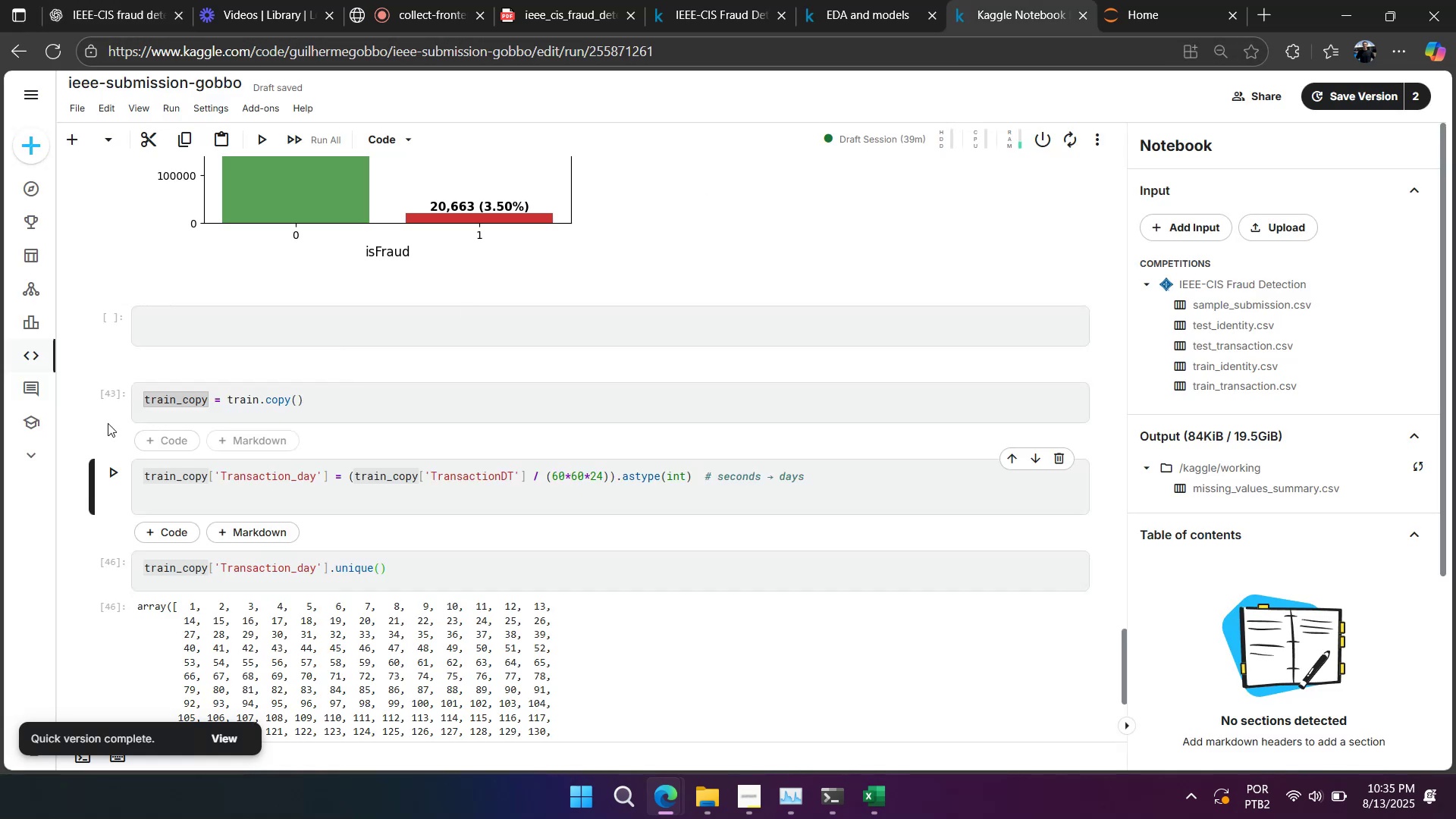 
left_click([799, 407])
 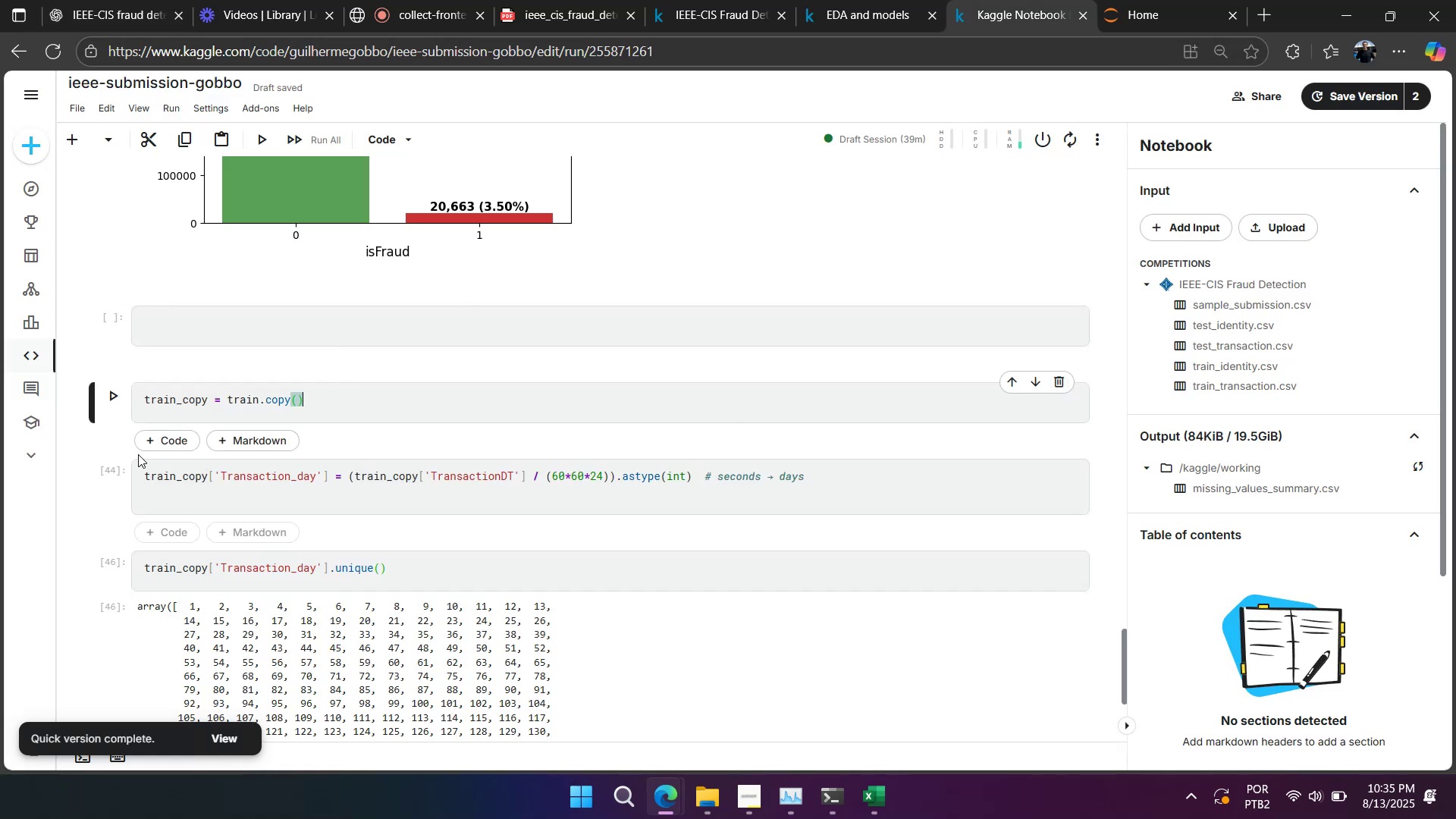 
left_click([118, 423])
 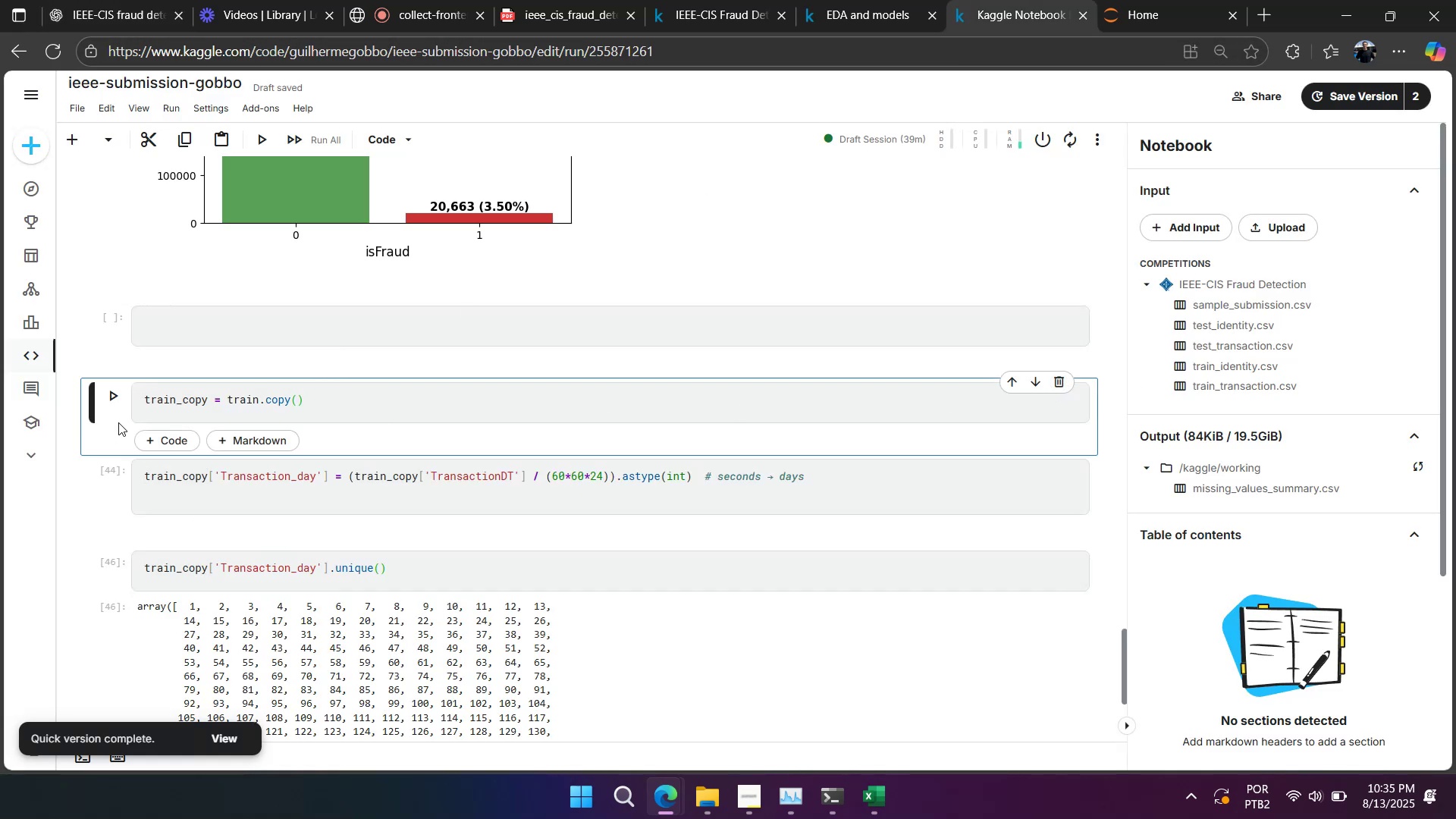 
type(aaaaaaa)
 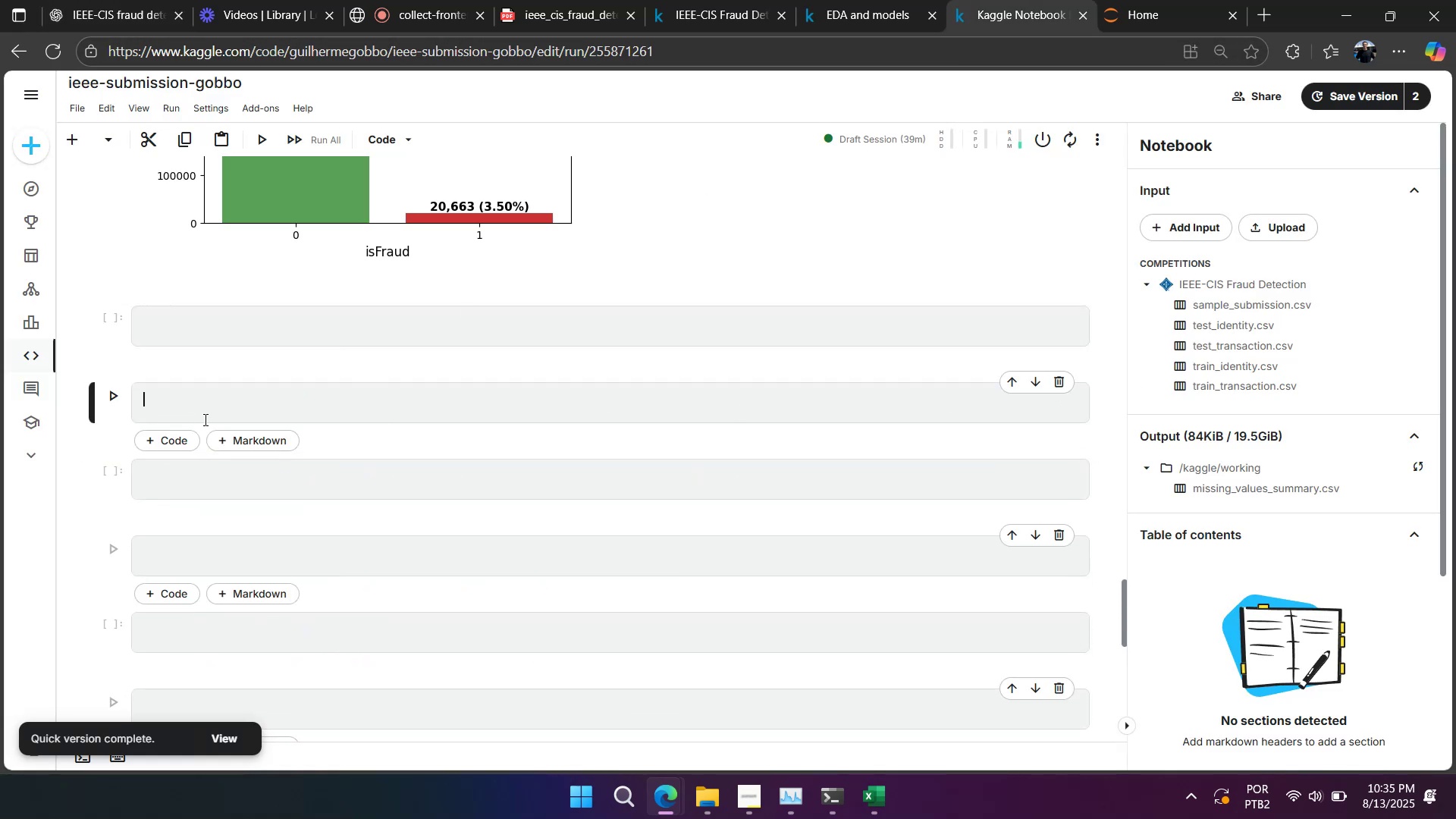 
key(Control+V)
 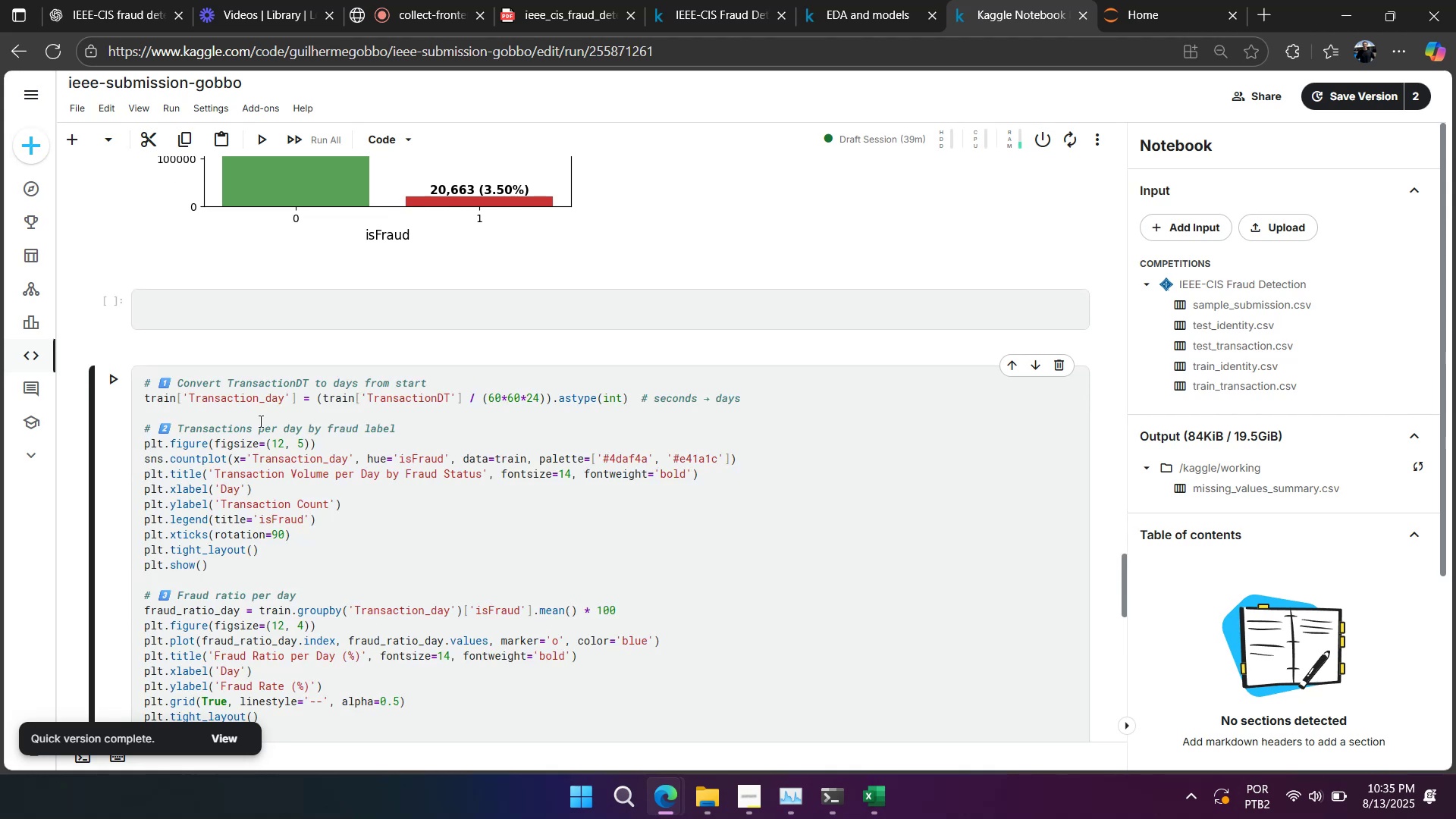 
scroll: coordinate [296, 423], scroll_direction: down, amount: 2.0
 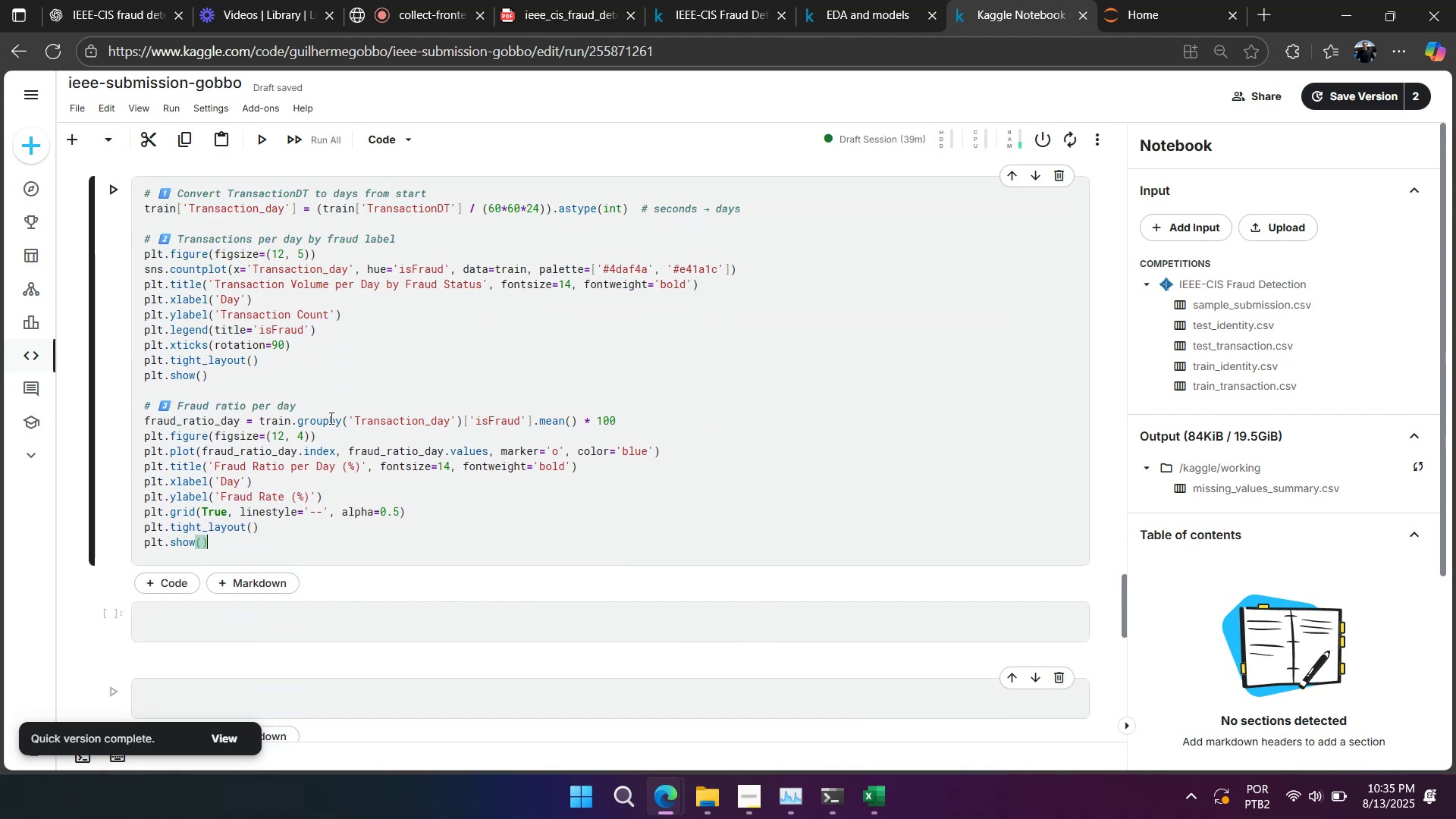 
left_click([337, 416])
 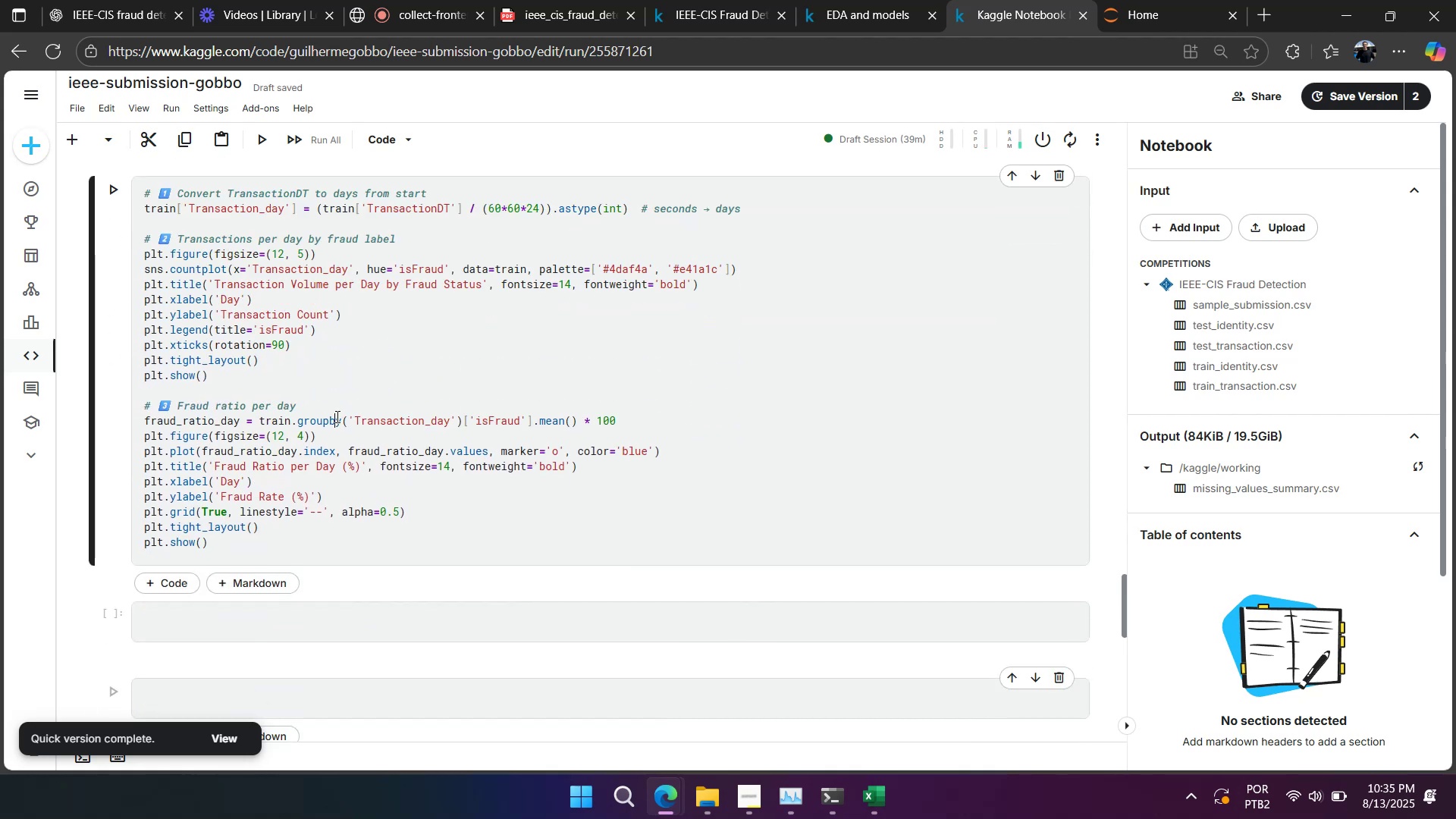 
key(Shift+Enter)
 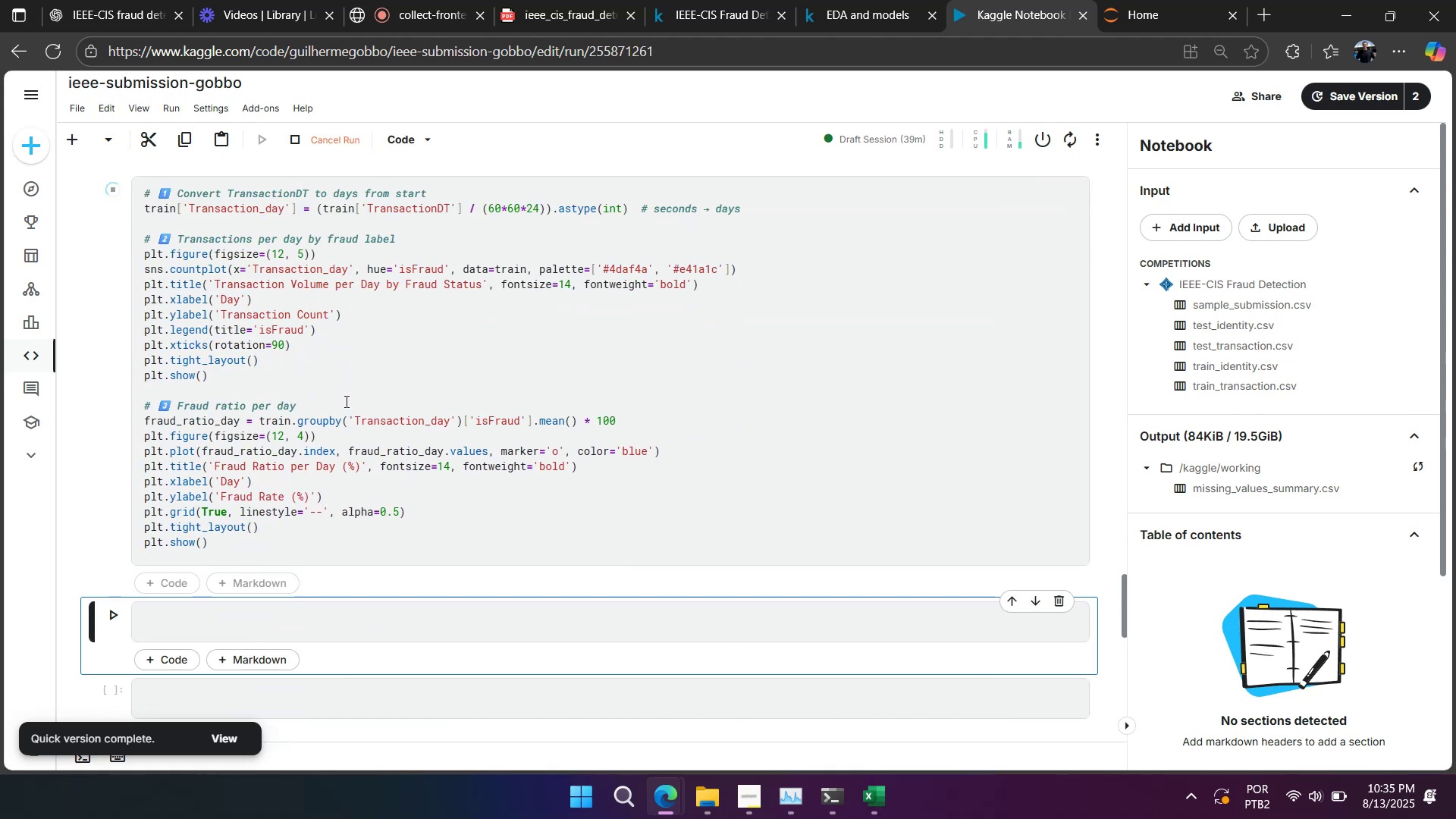 
scroll: coordinate [345, 399], scroll_direction: down, amount: 3.0
 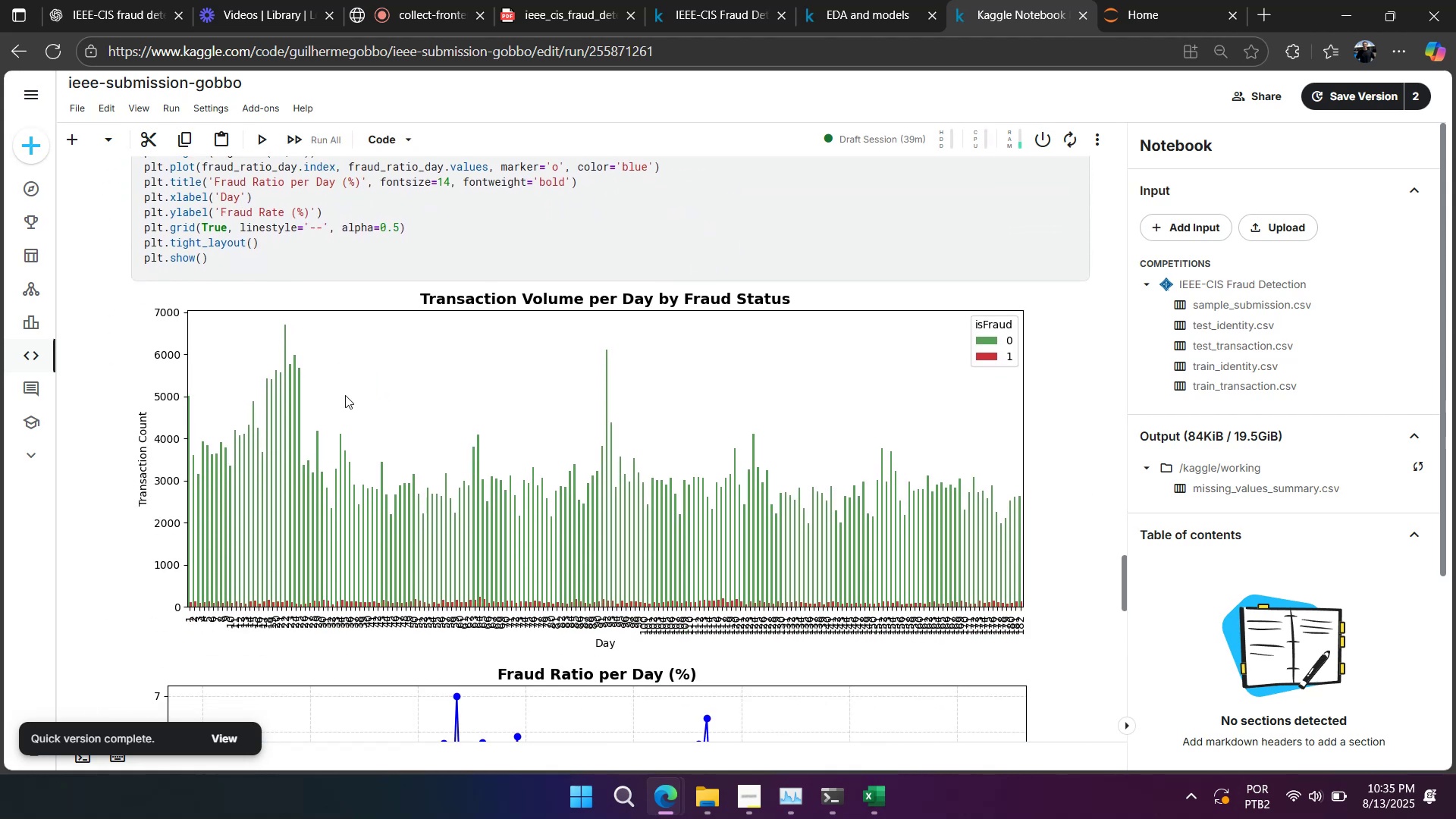 
scroll: coordinate [345, 395], scroll_direction: up, amount: 3.0
 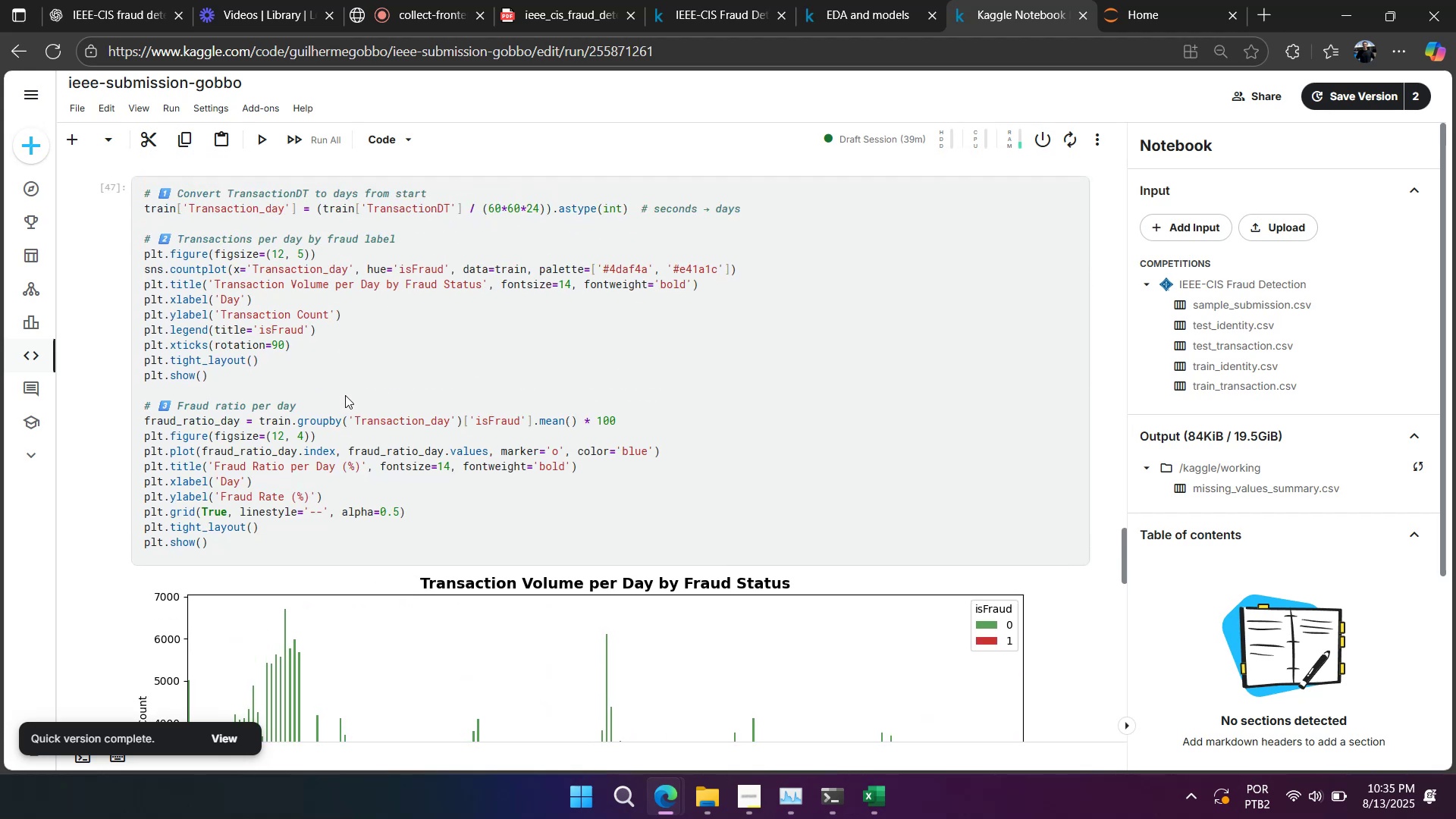 
scroll: coordinate [345, 395], scroll_direction: down, amount: 6.0
 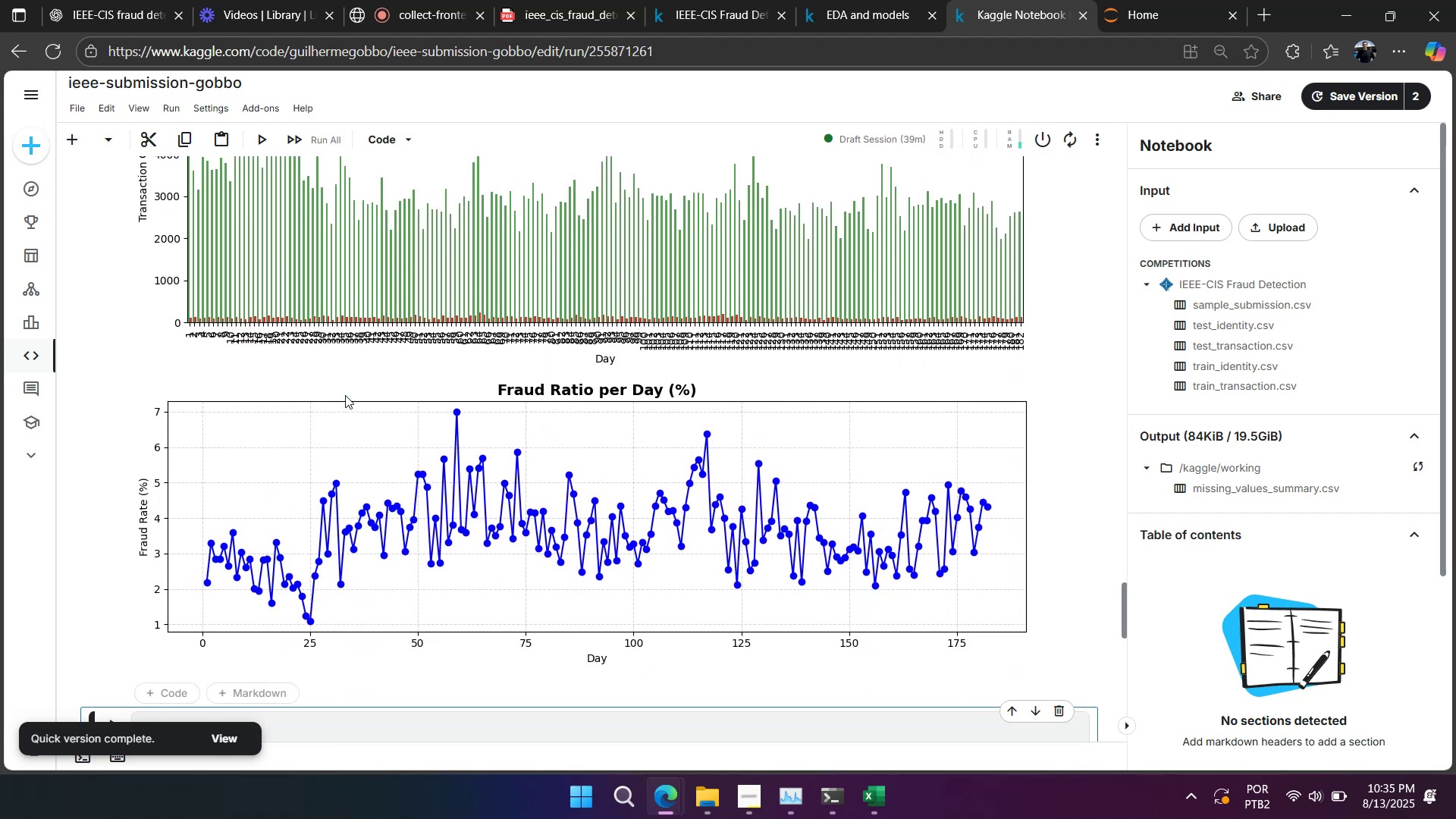 
scroll: coordinate [345, 395], scroll_direction: up, amount: 7.0
 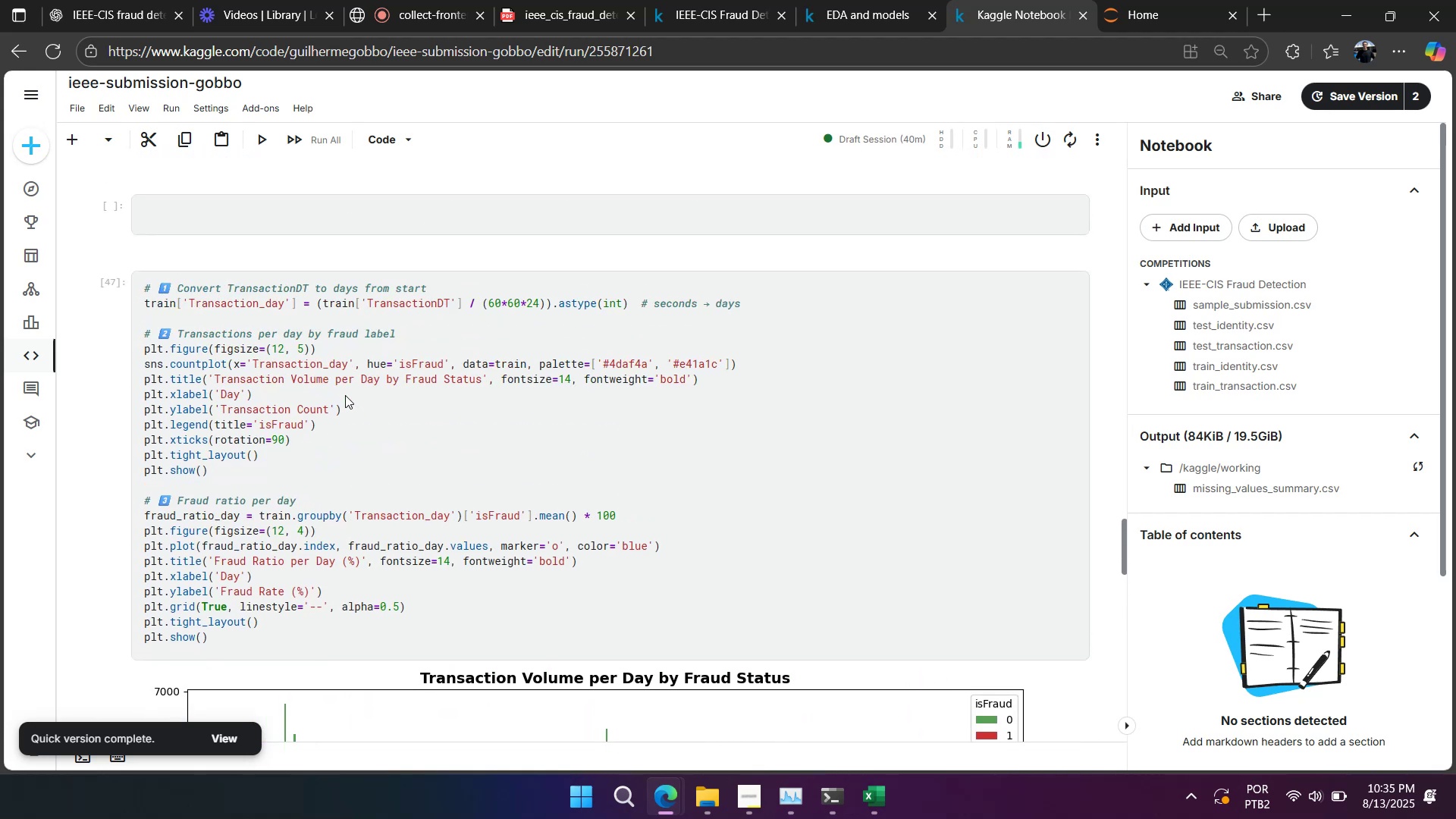 
wait(5.9)
 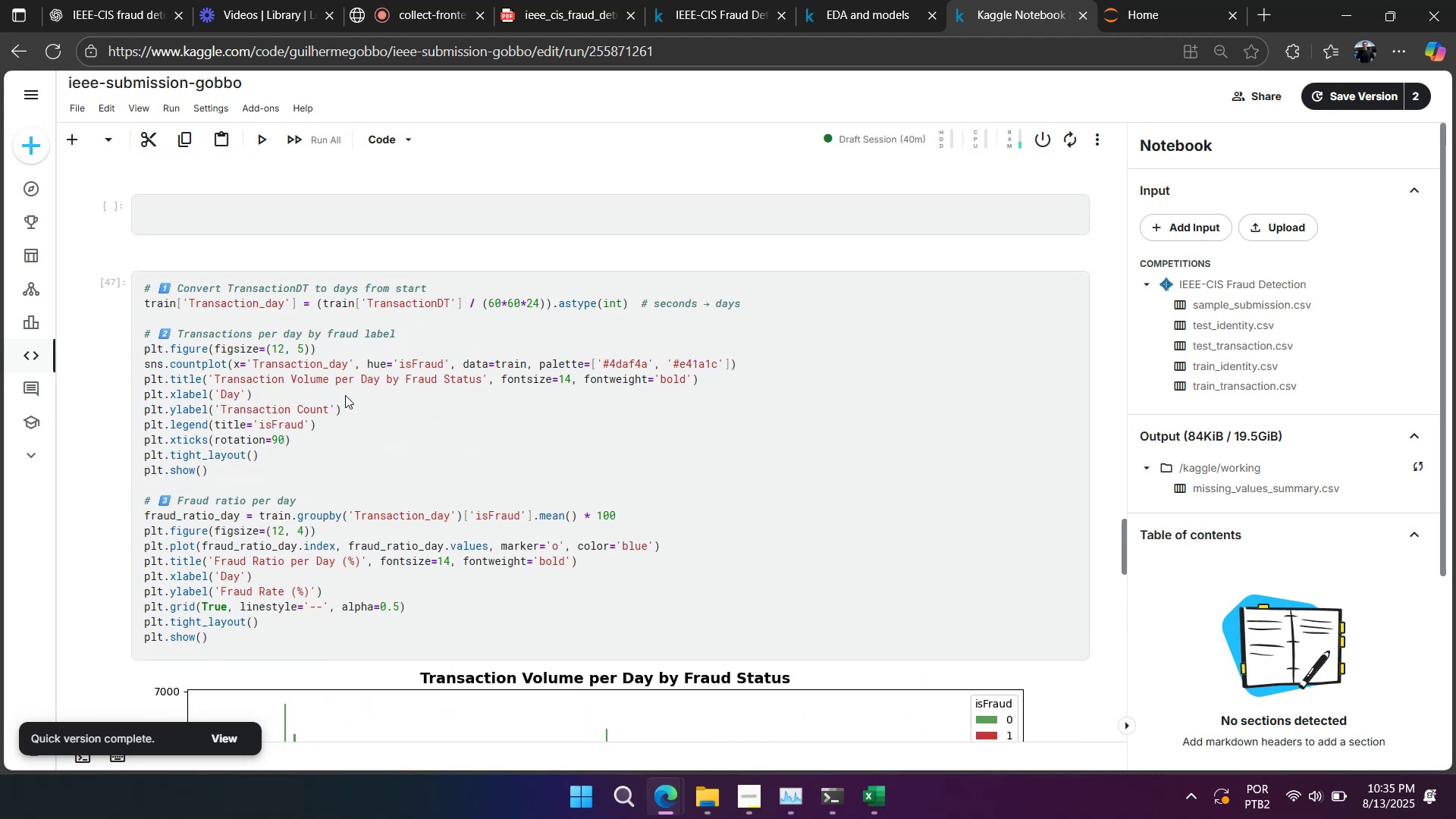 
scroll: coordinate [344, 395], scroll_direction: down, amount: 4.0
 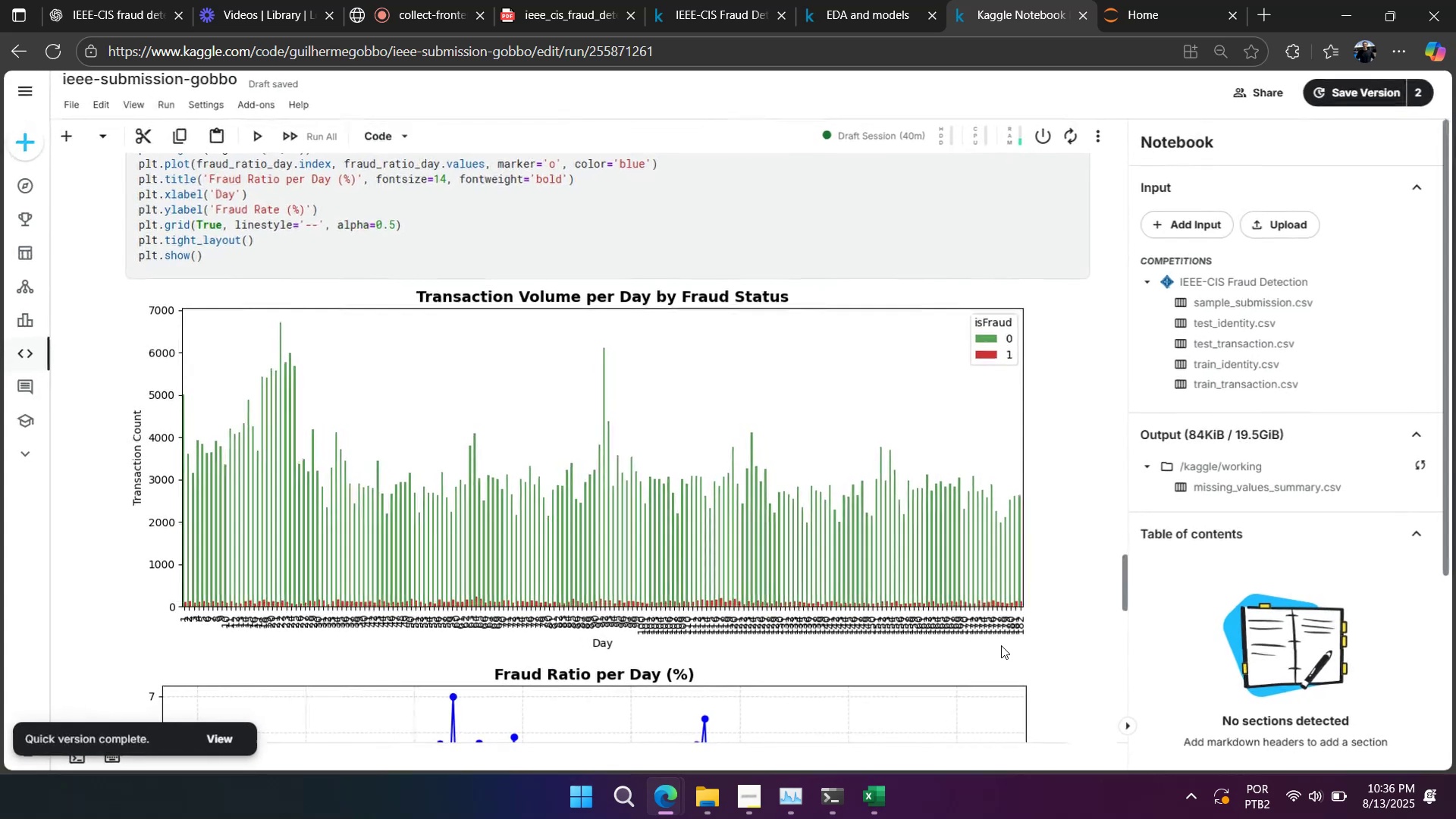 
wait(24.19)
 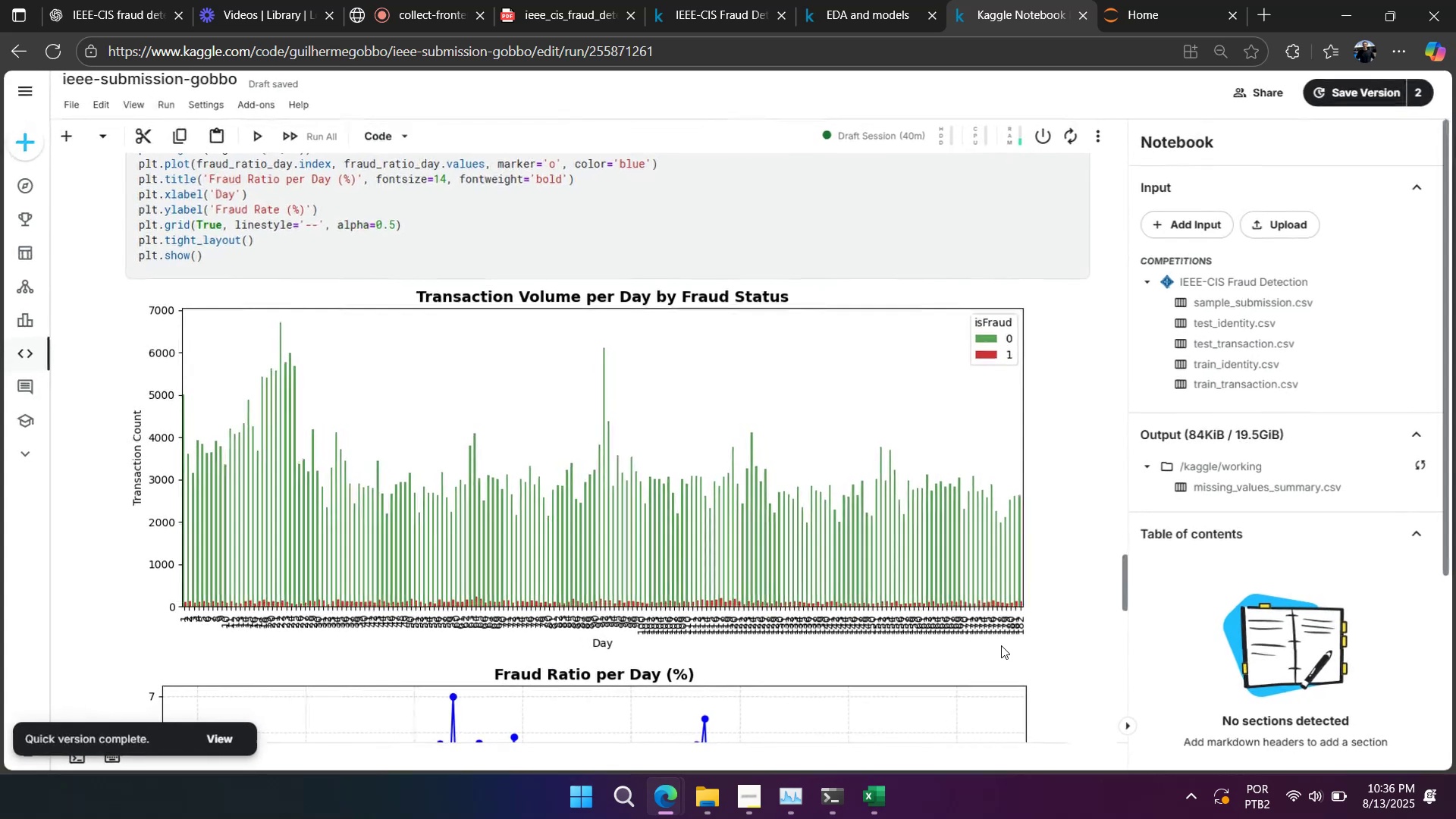 
scroll: coordinate [972, 654], scroll_direction: down, amount: 3.0
 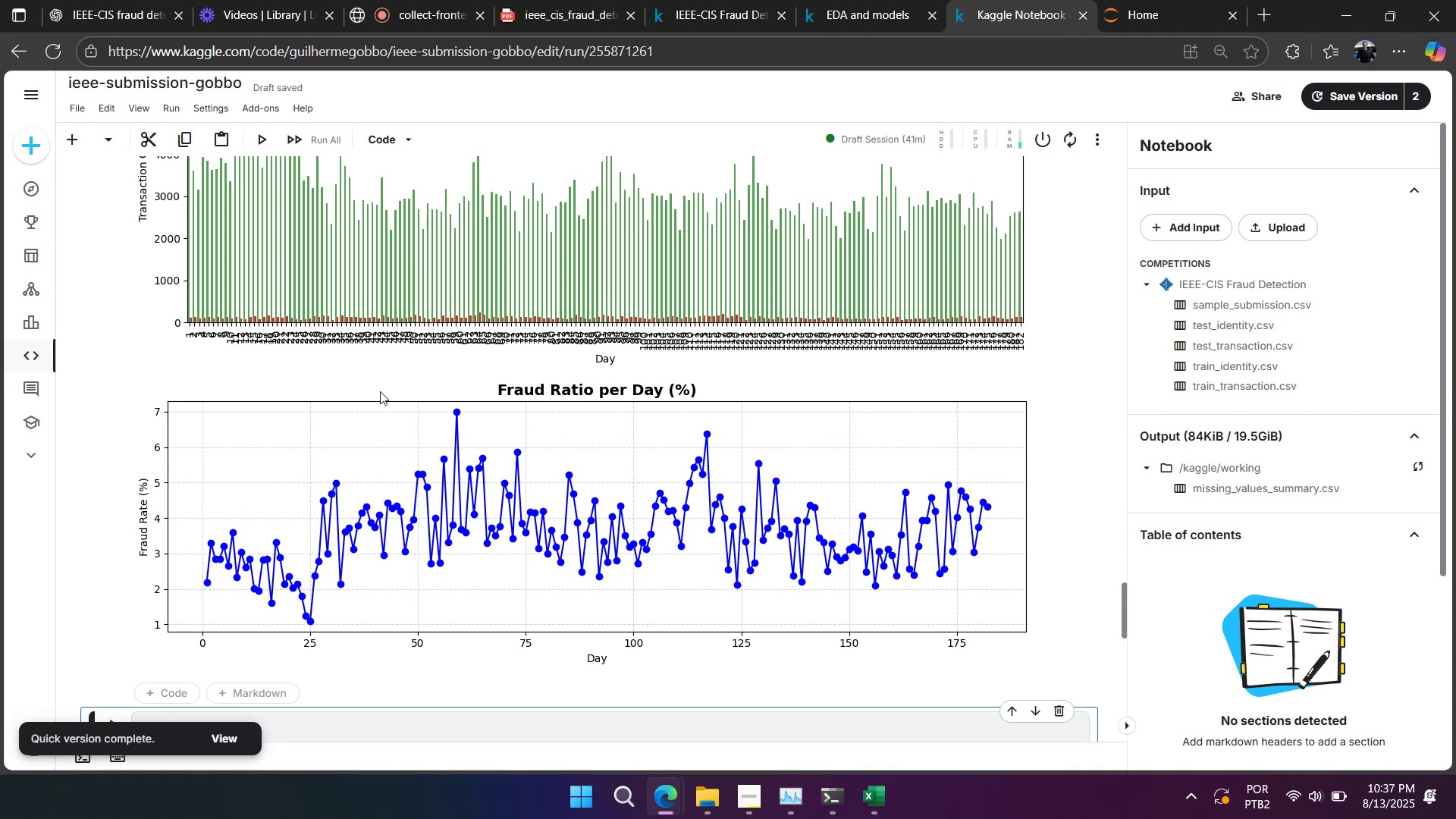 
wait(65.93)
 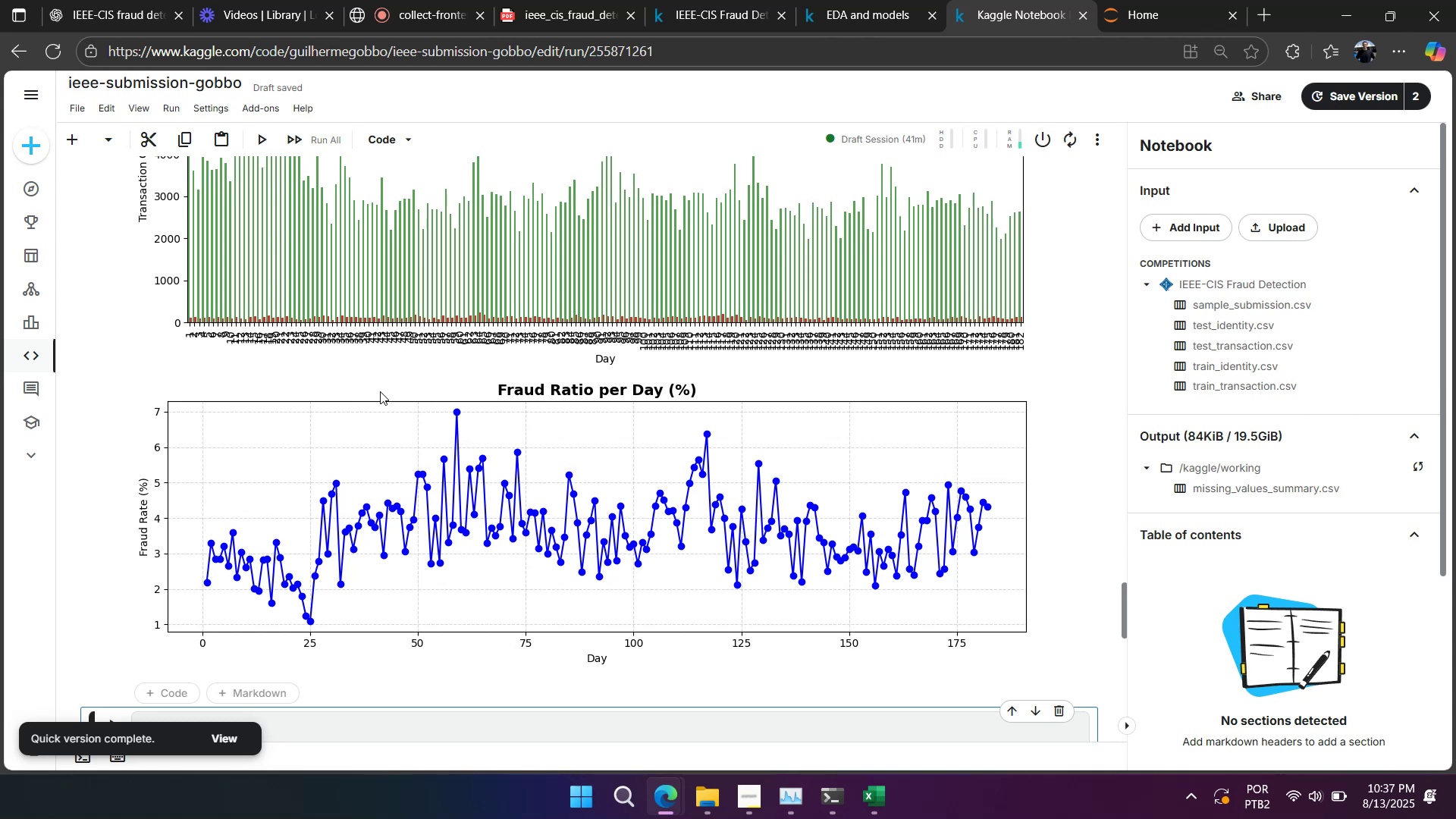 
scroll: coordinate [359, 363], scroll_direction: up, amount: 3.0
 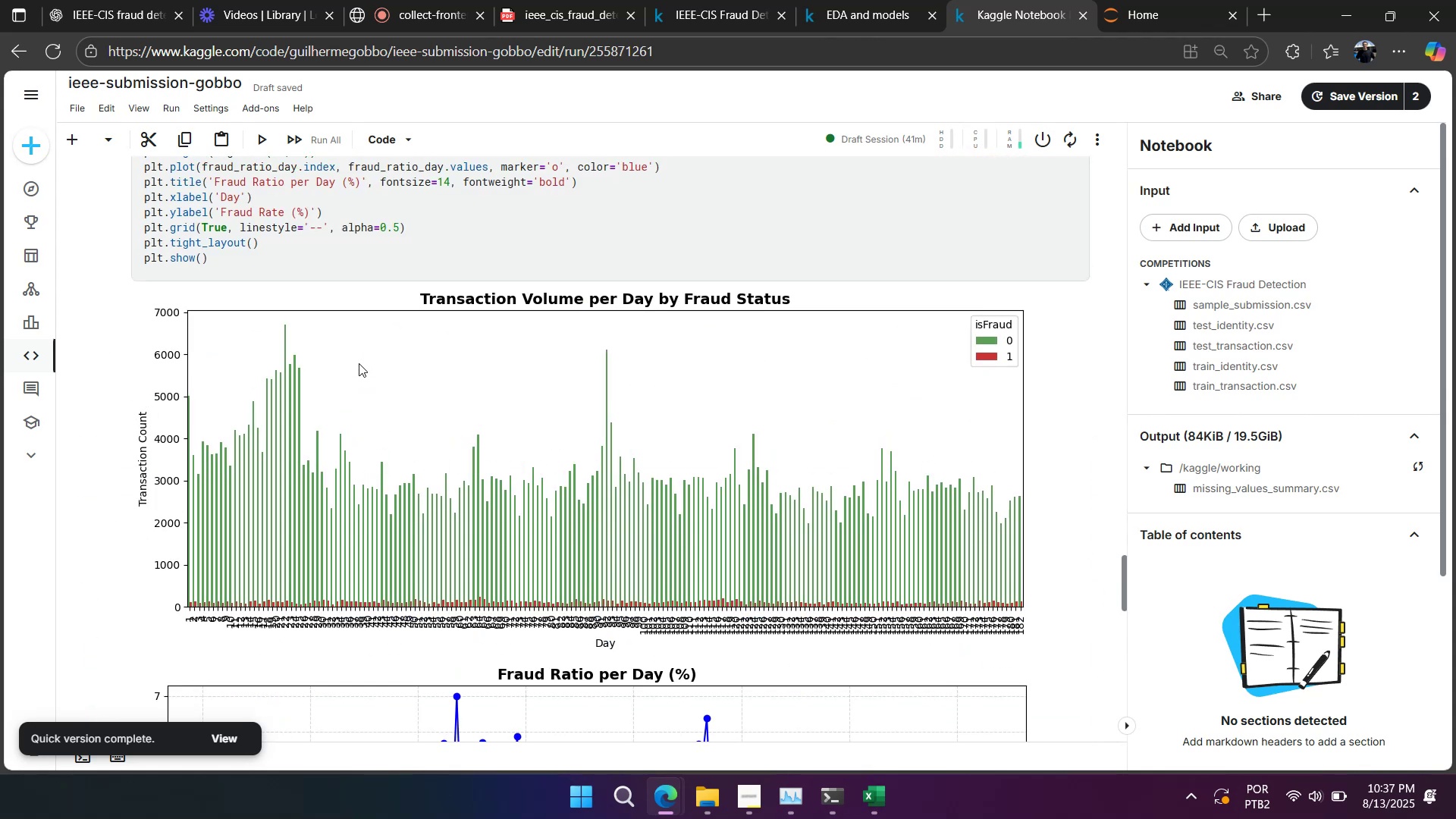 
scroll: coordinate [805, 348], scroll_direction: down, amount: 42.0
 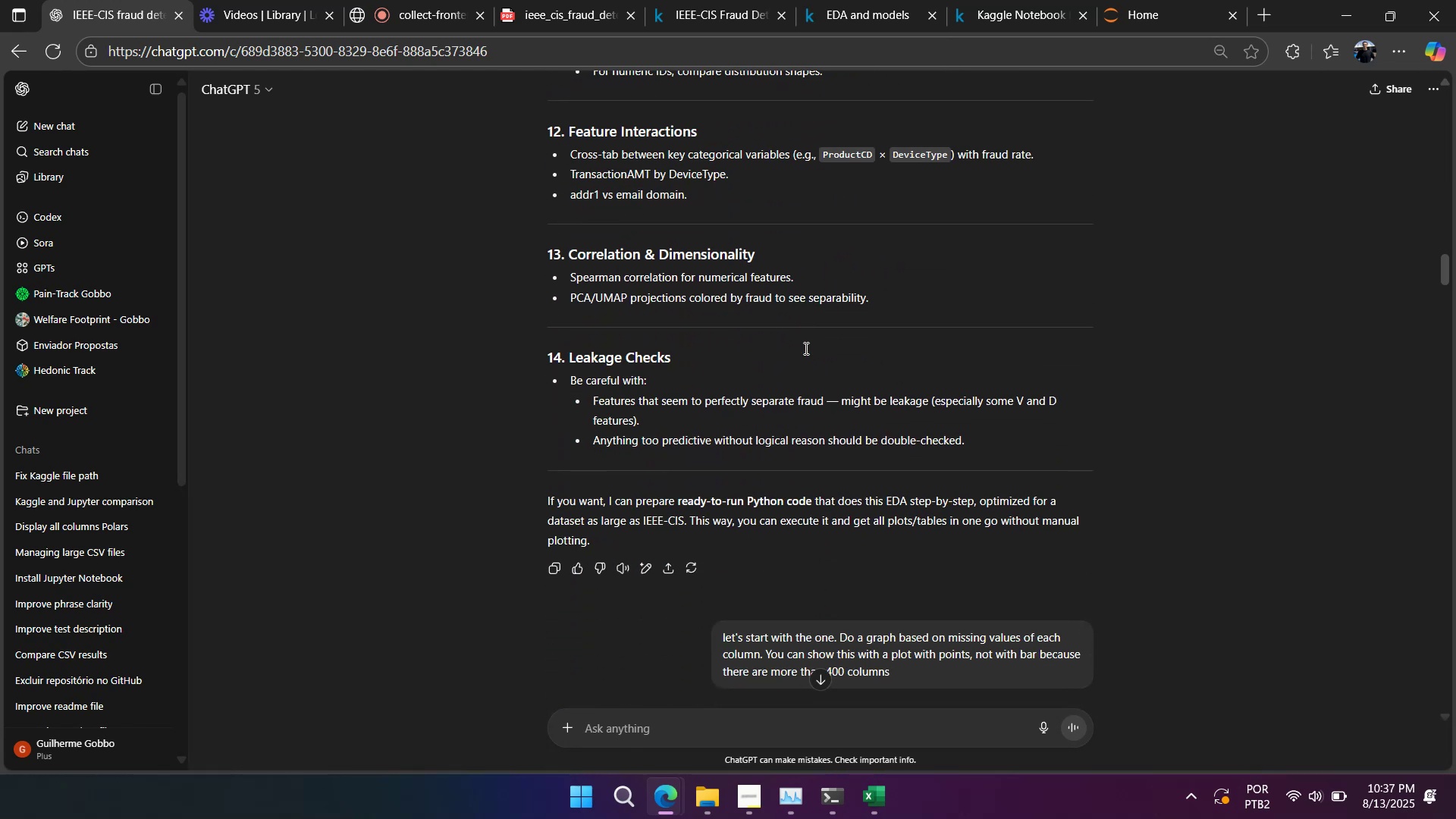 
scroll: coordinate [682, 558], scroll_direction: up, amount: 16.0
 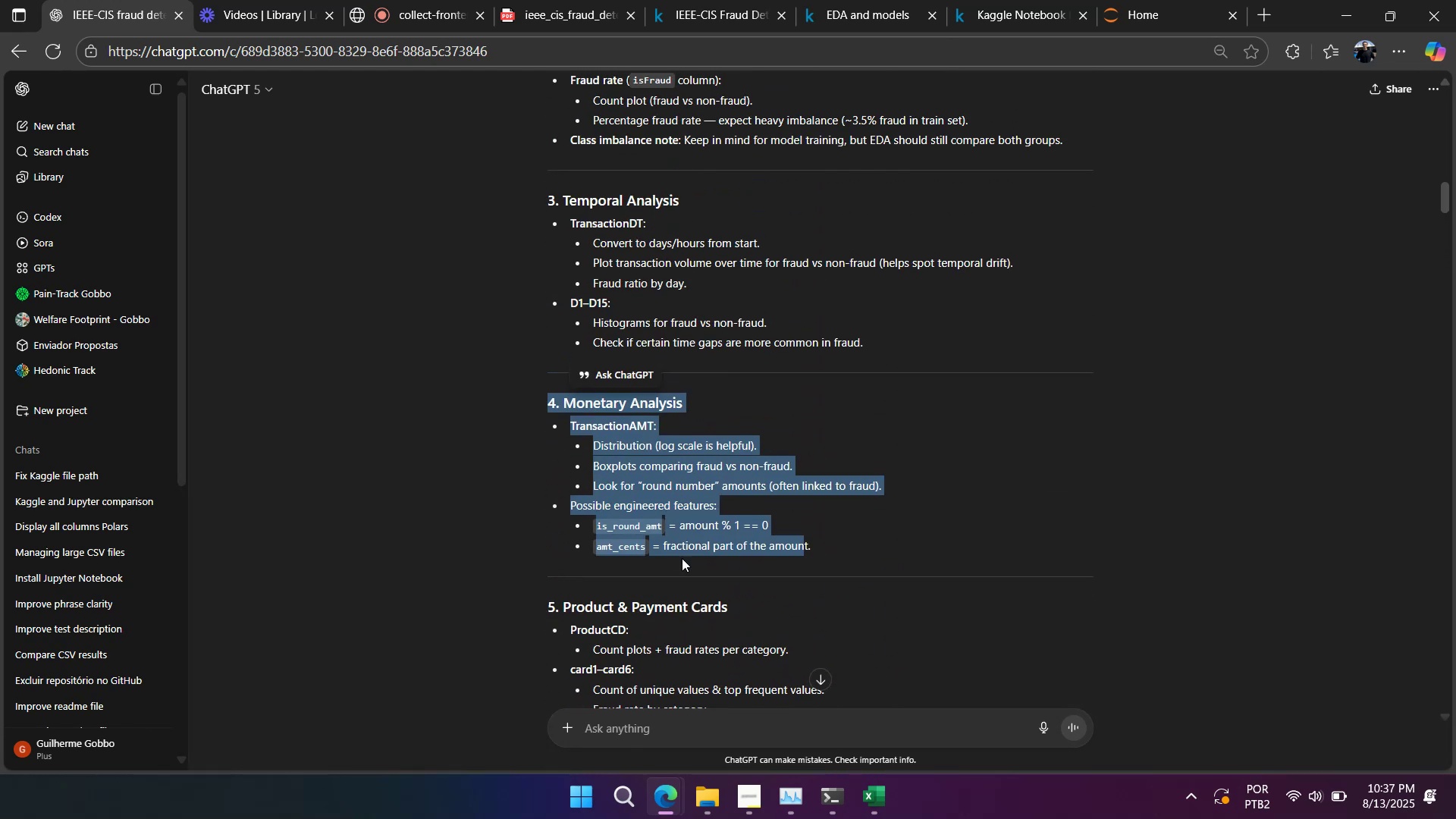 
scroll: coordinate [682, 557], scroll_direction: down, amount: 3.0
 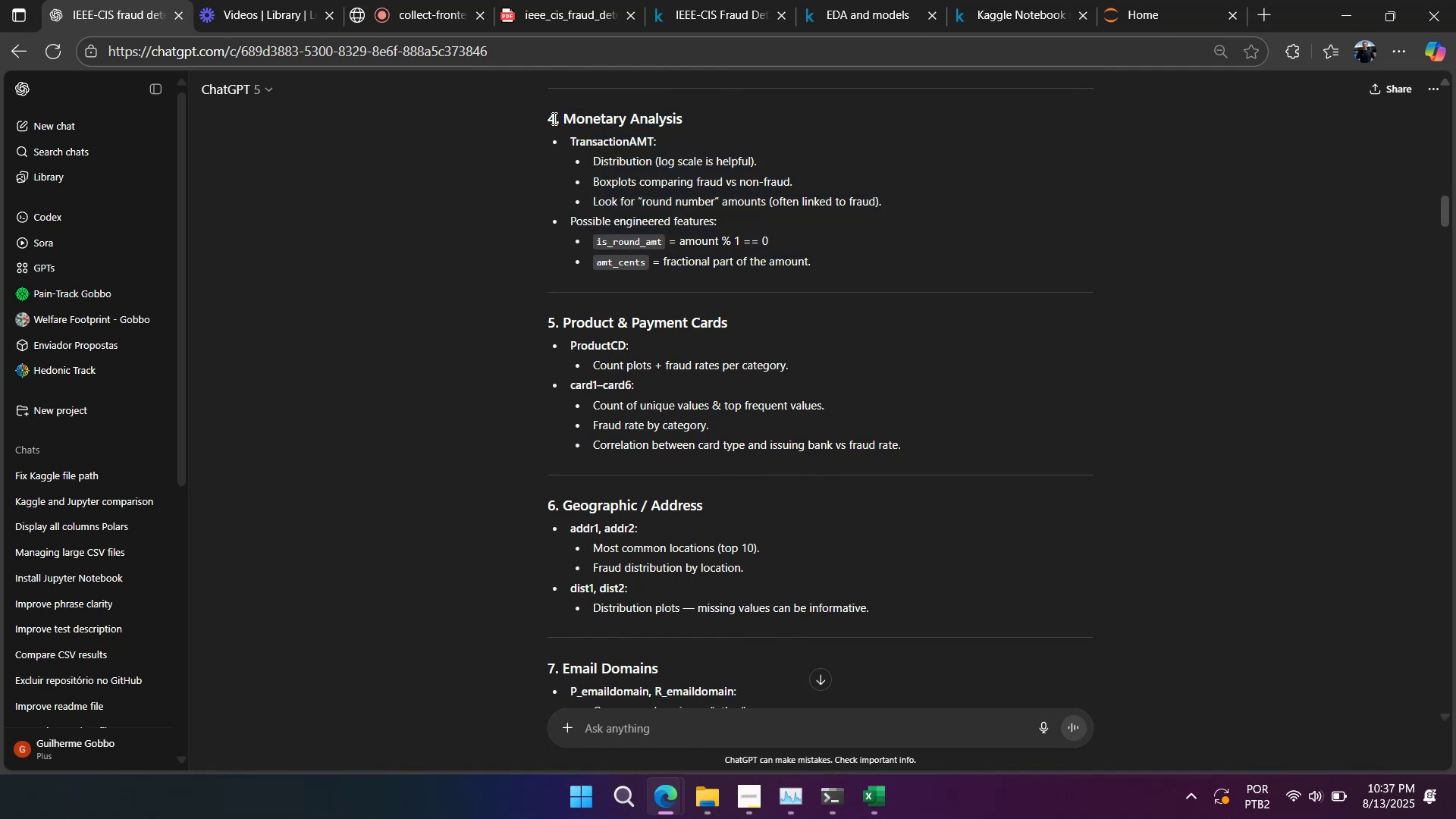 
wait(6.18)
 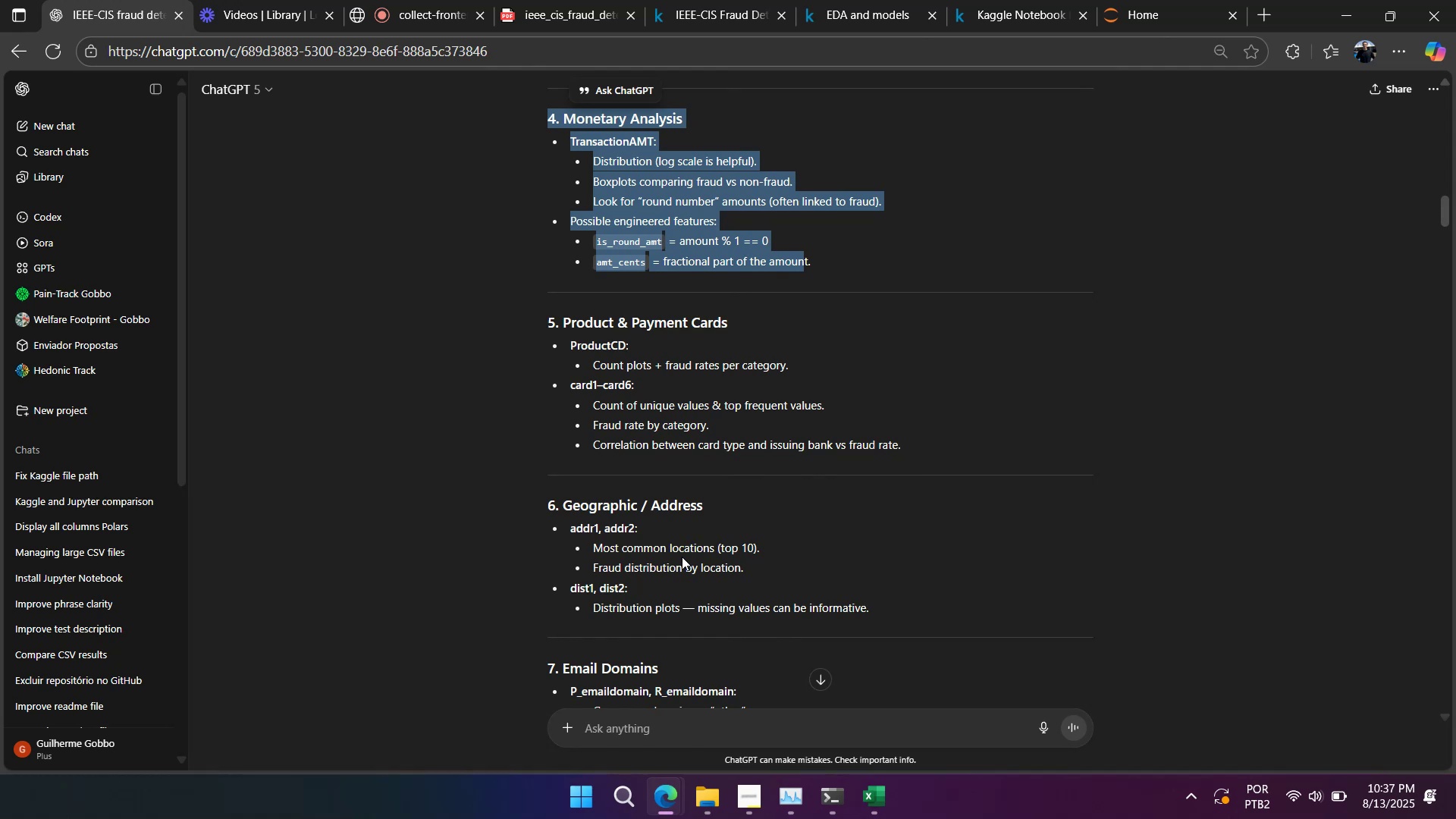 
scroll: coordinate [764, 436], scroll_direction: down, amount: 3.0
 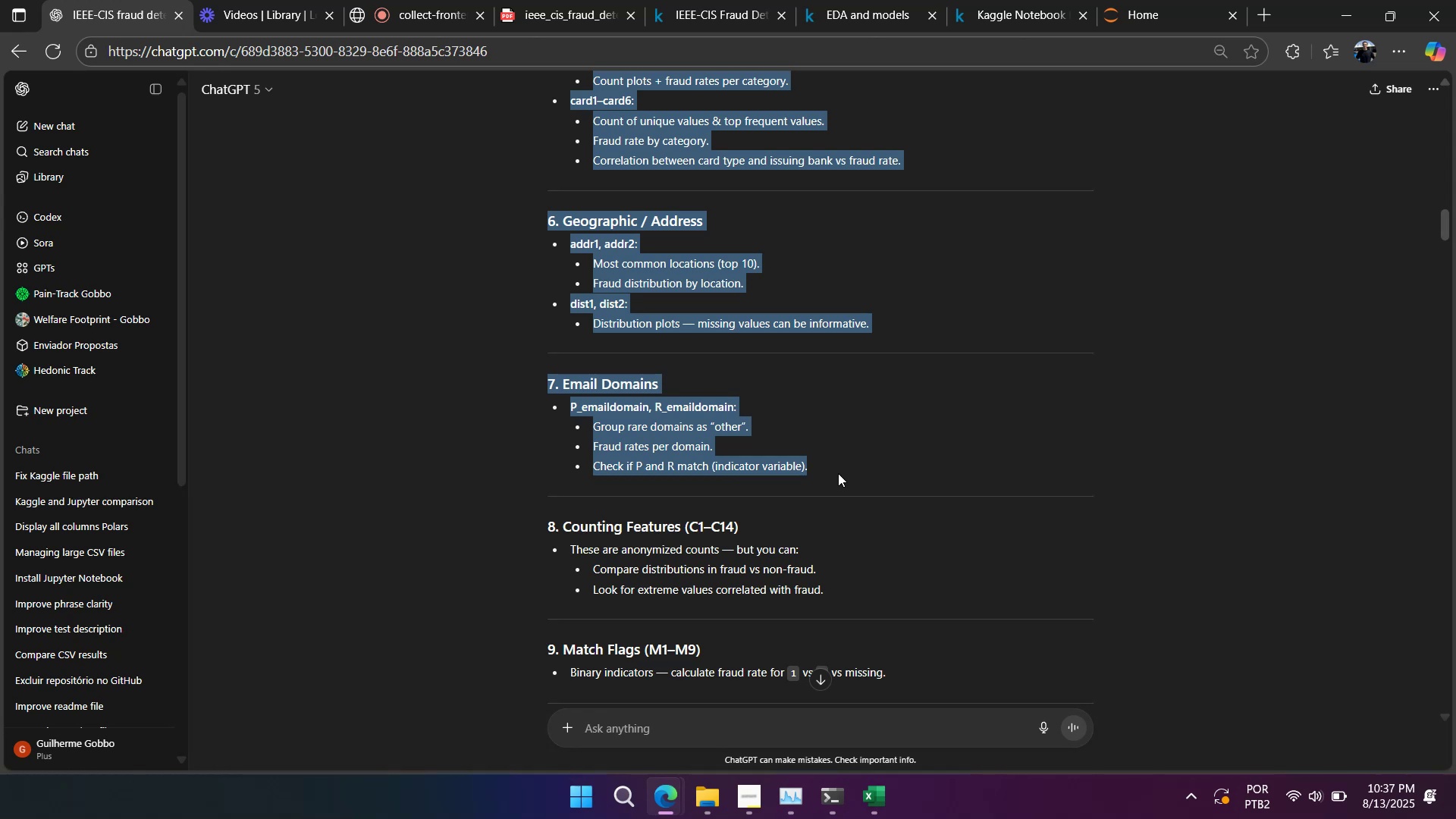 
wait(6.0)
 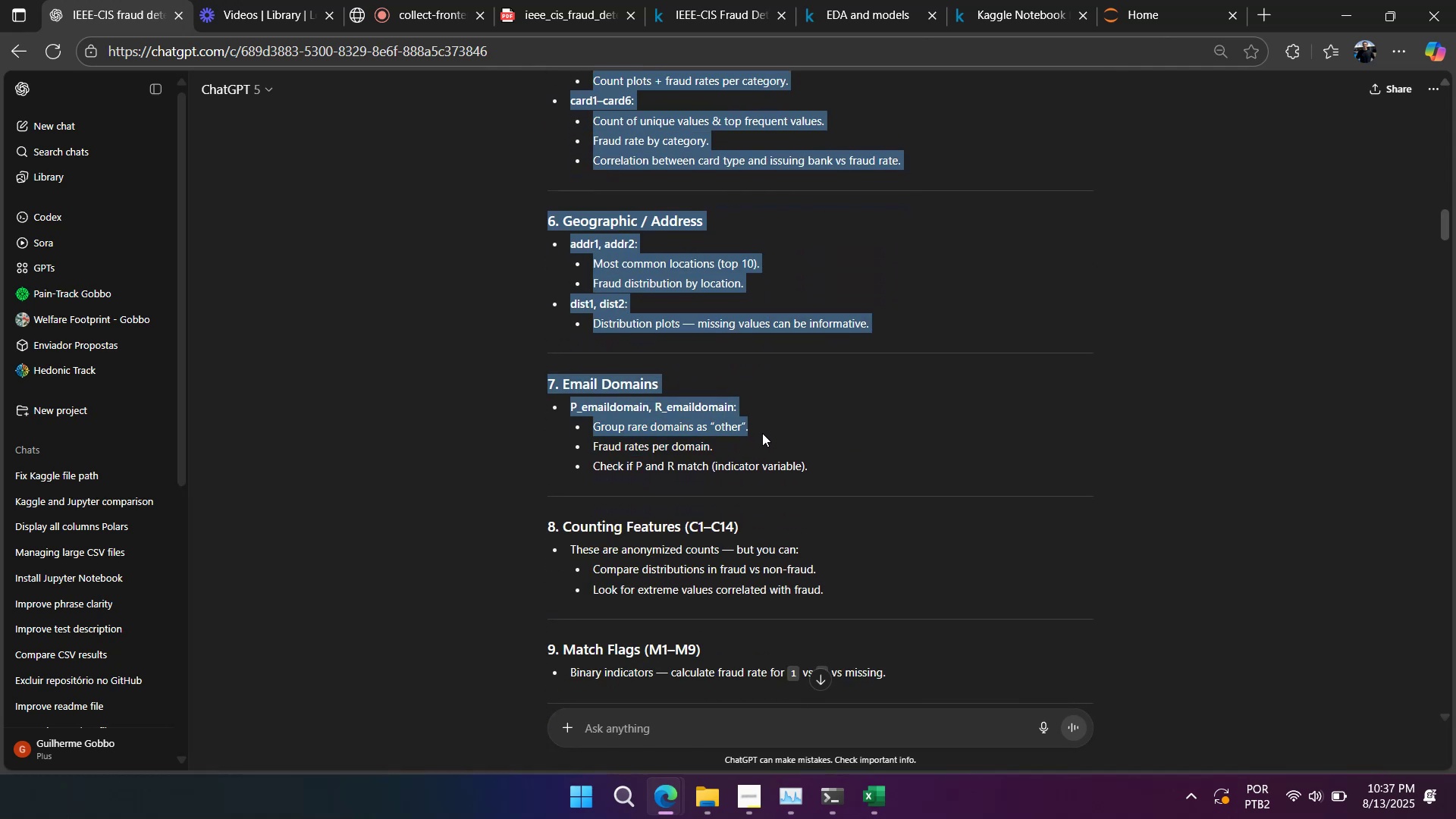 
scroll: coordinate [838, 473], scroll_direction: down, amount: 2.0
 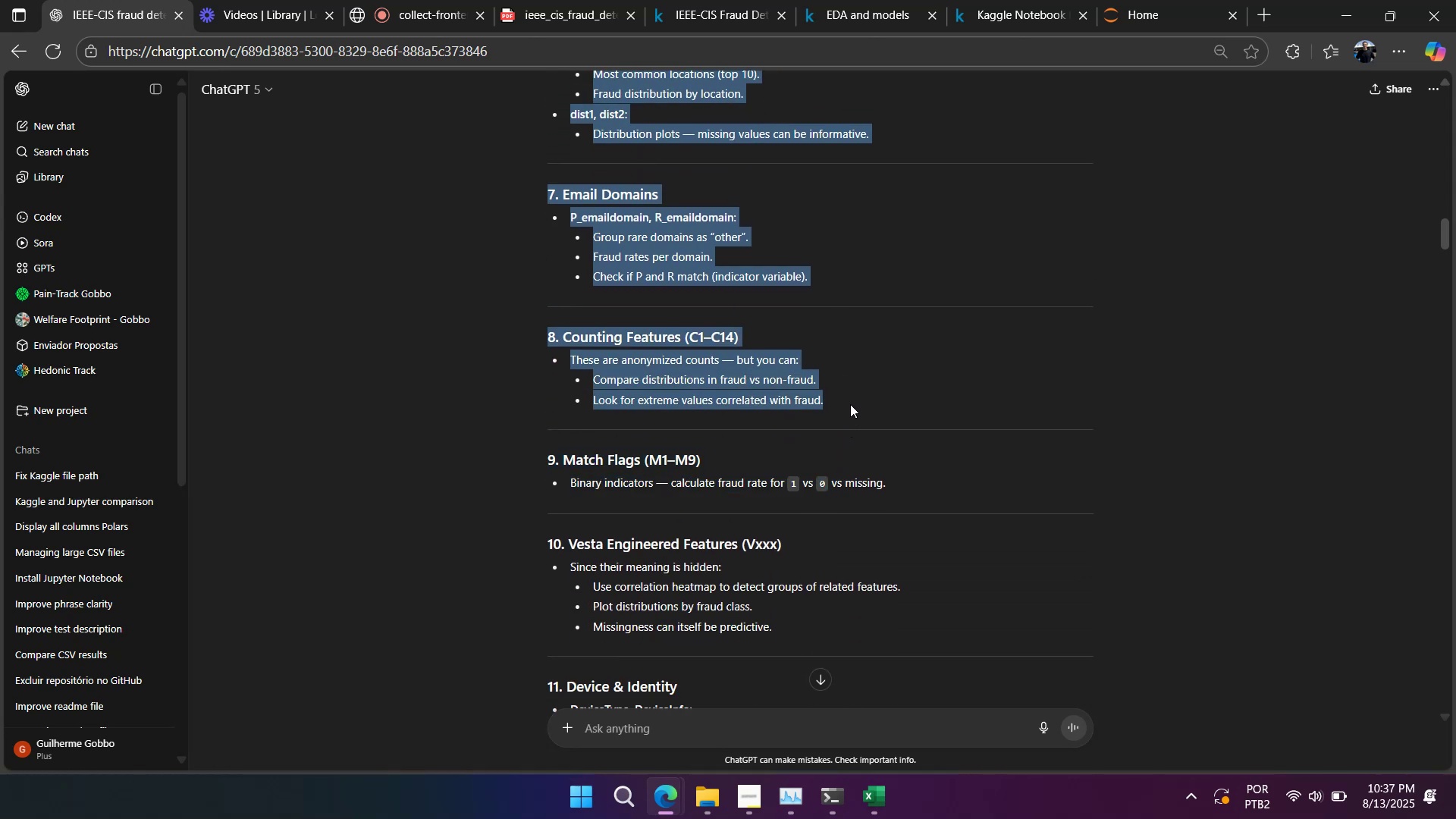 
wait(7.74)
 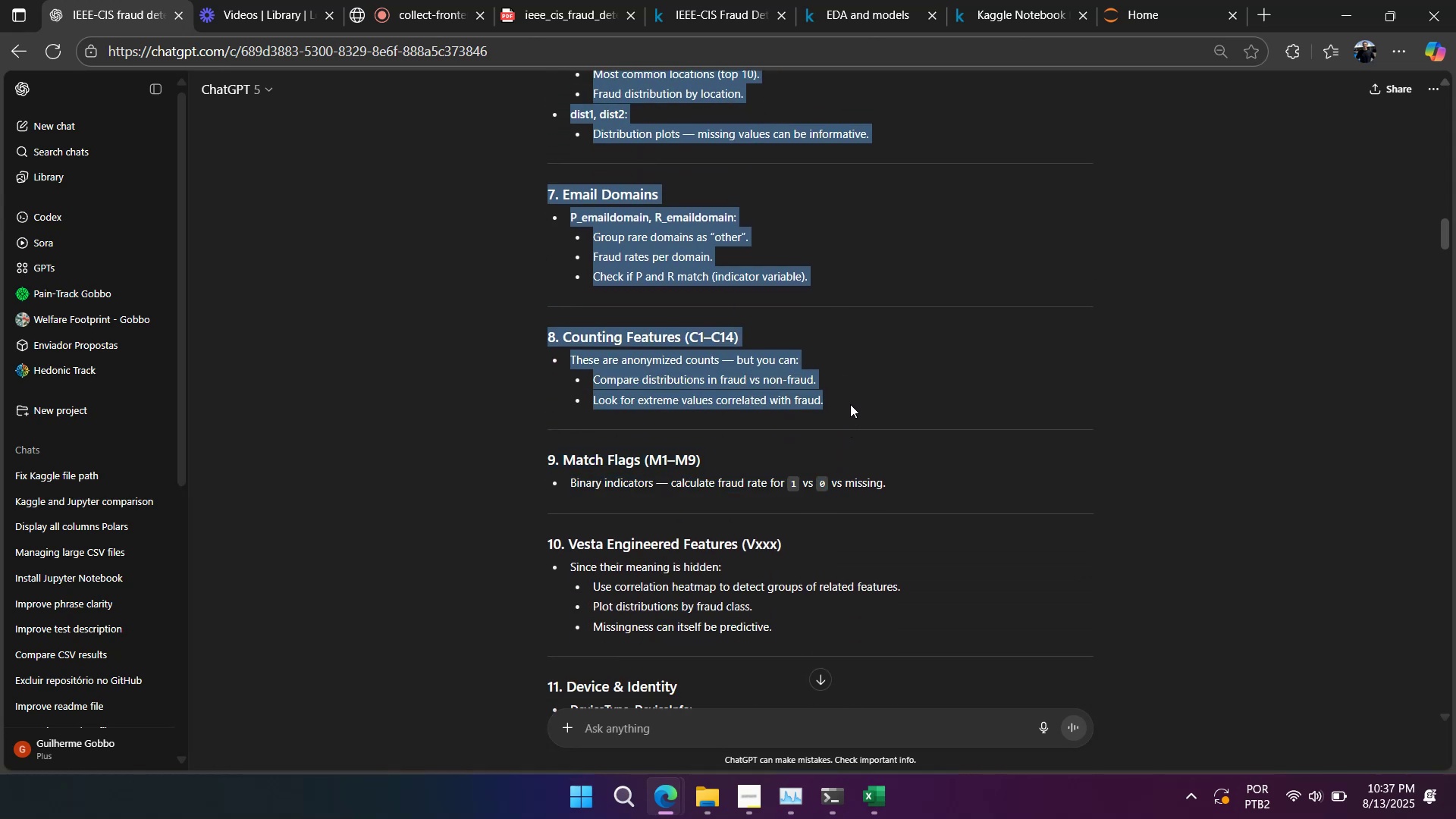 
scroll: coordinate [863, 472], scroll_direction: up, amount: 5.0
 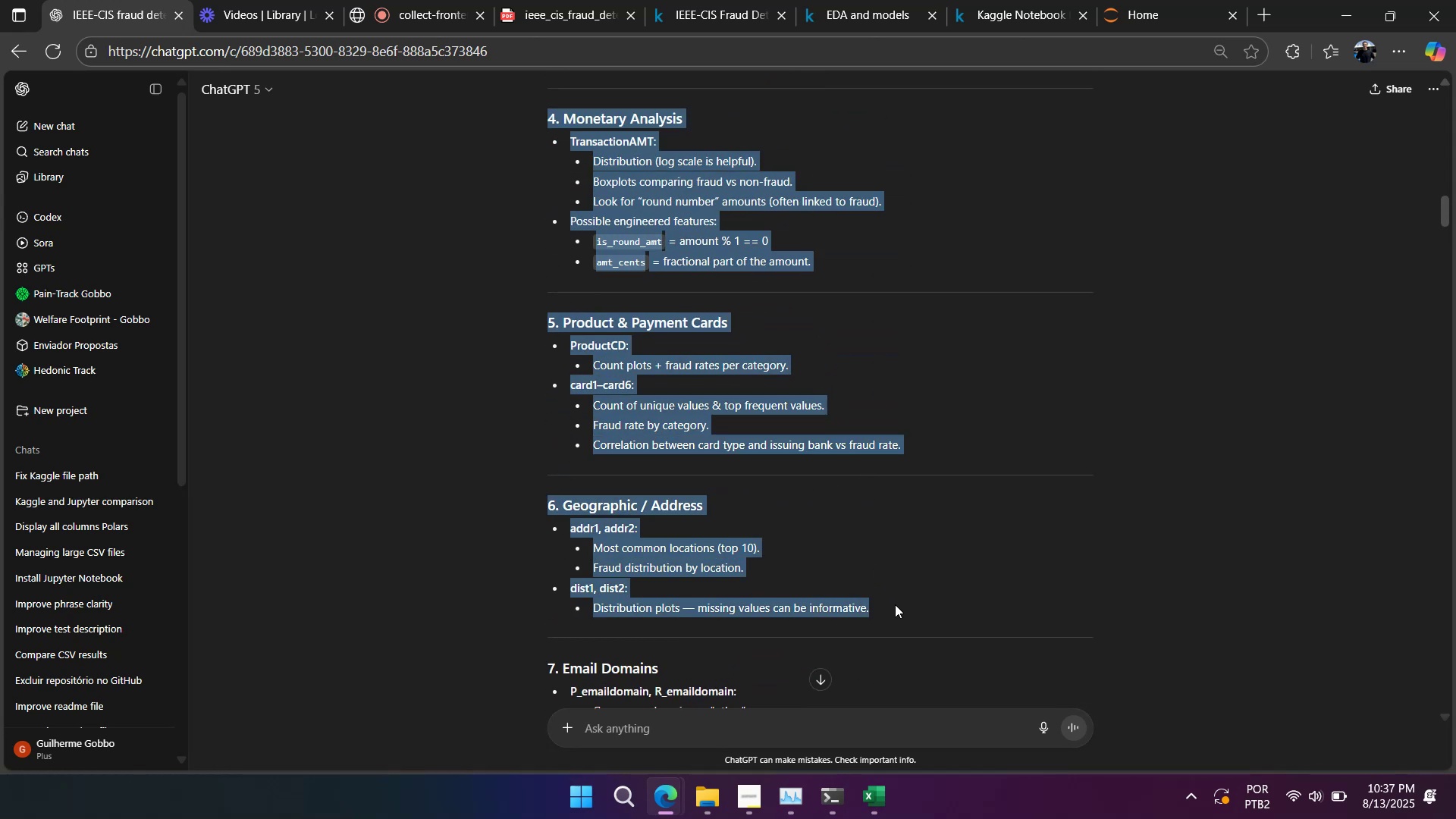 
key(Control+C)
 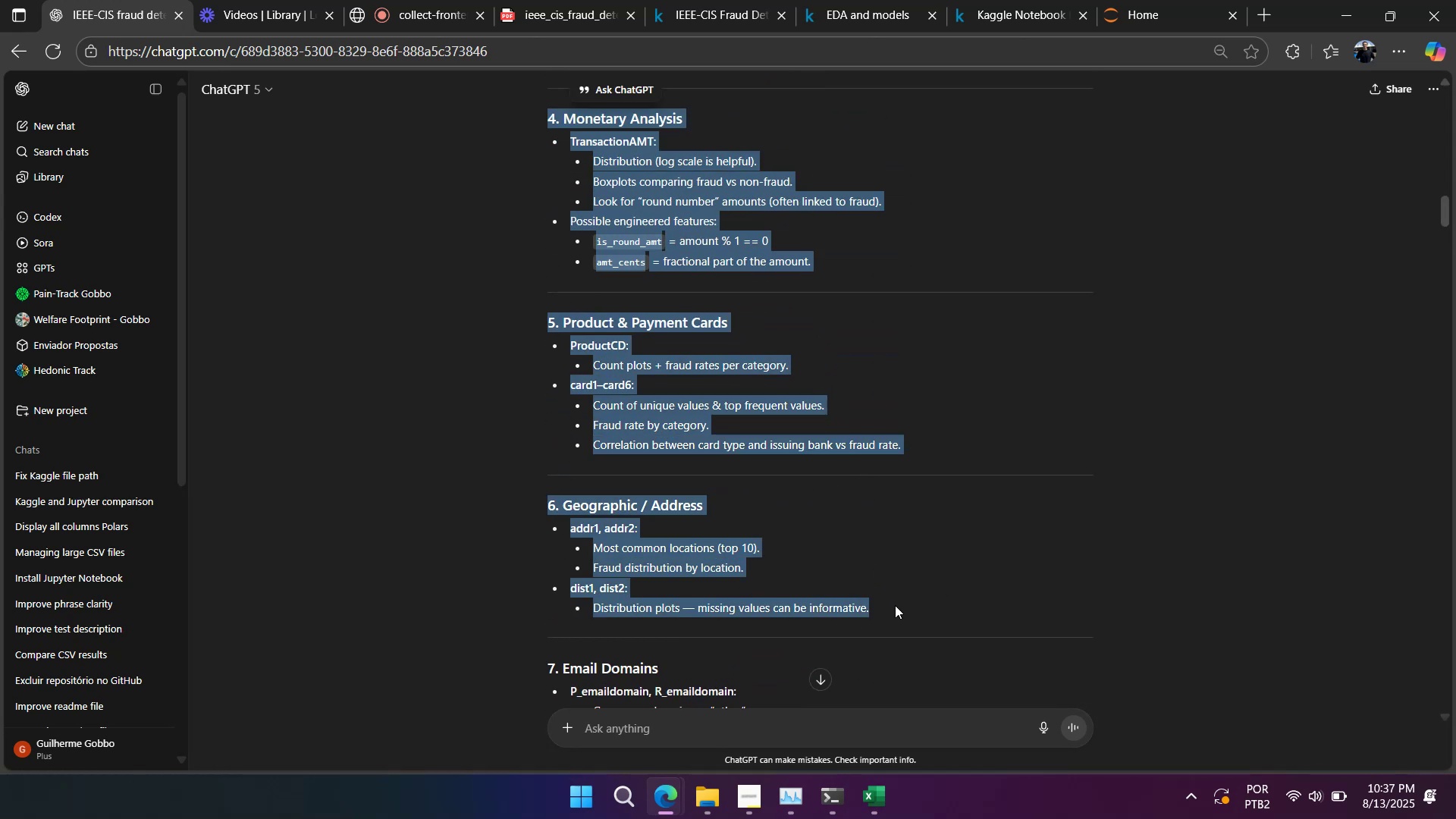 
key(Control+C)
 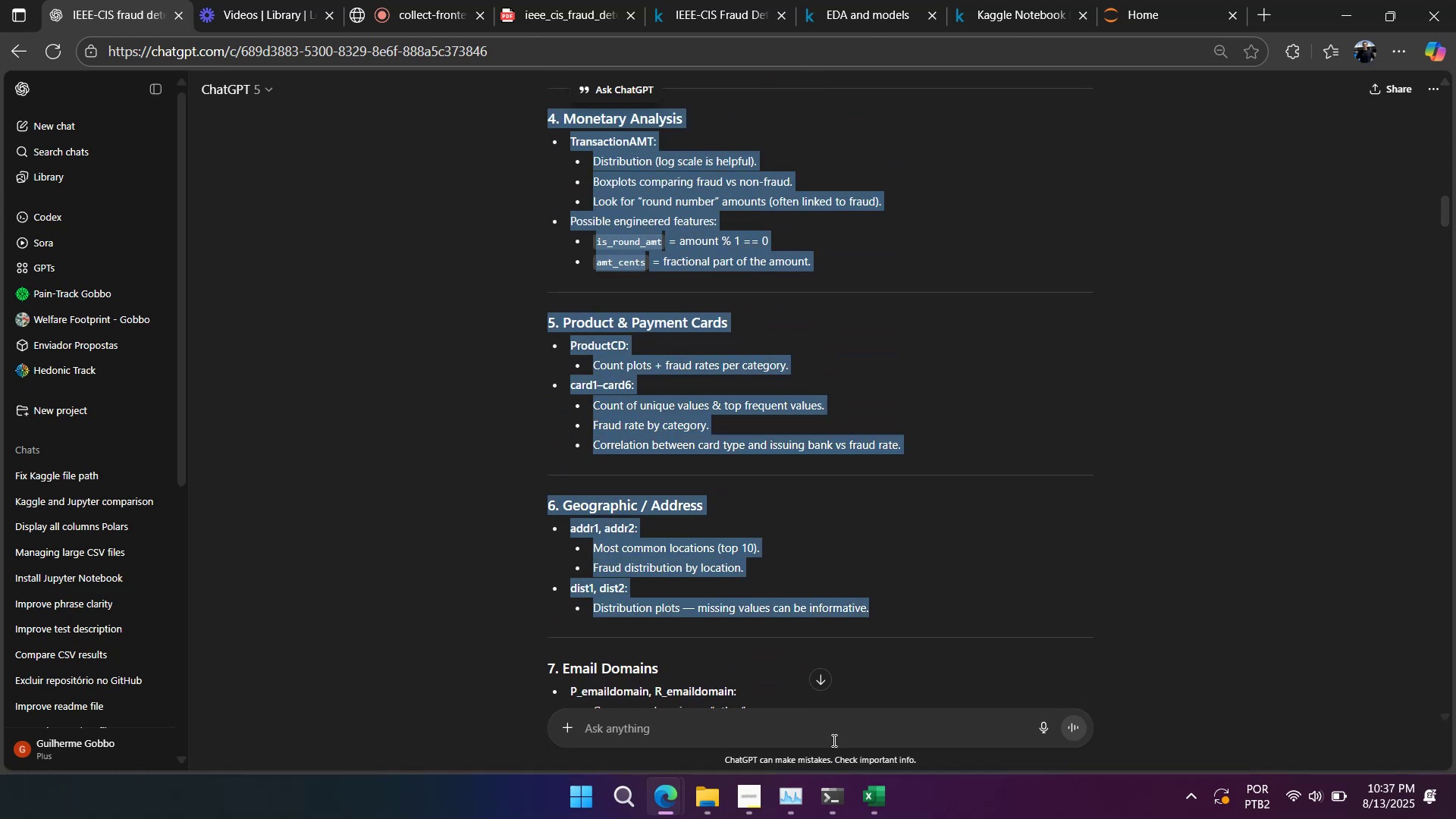 
left_click([833, 737])
 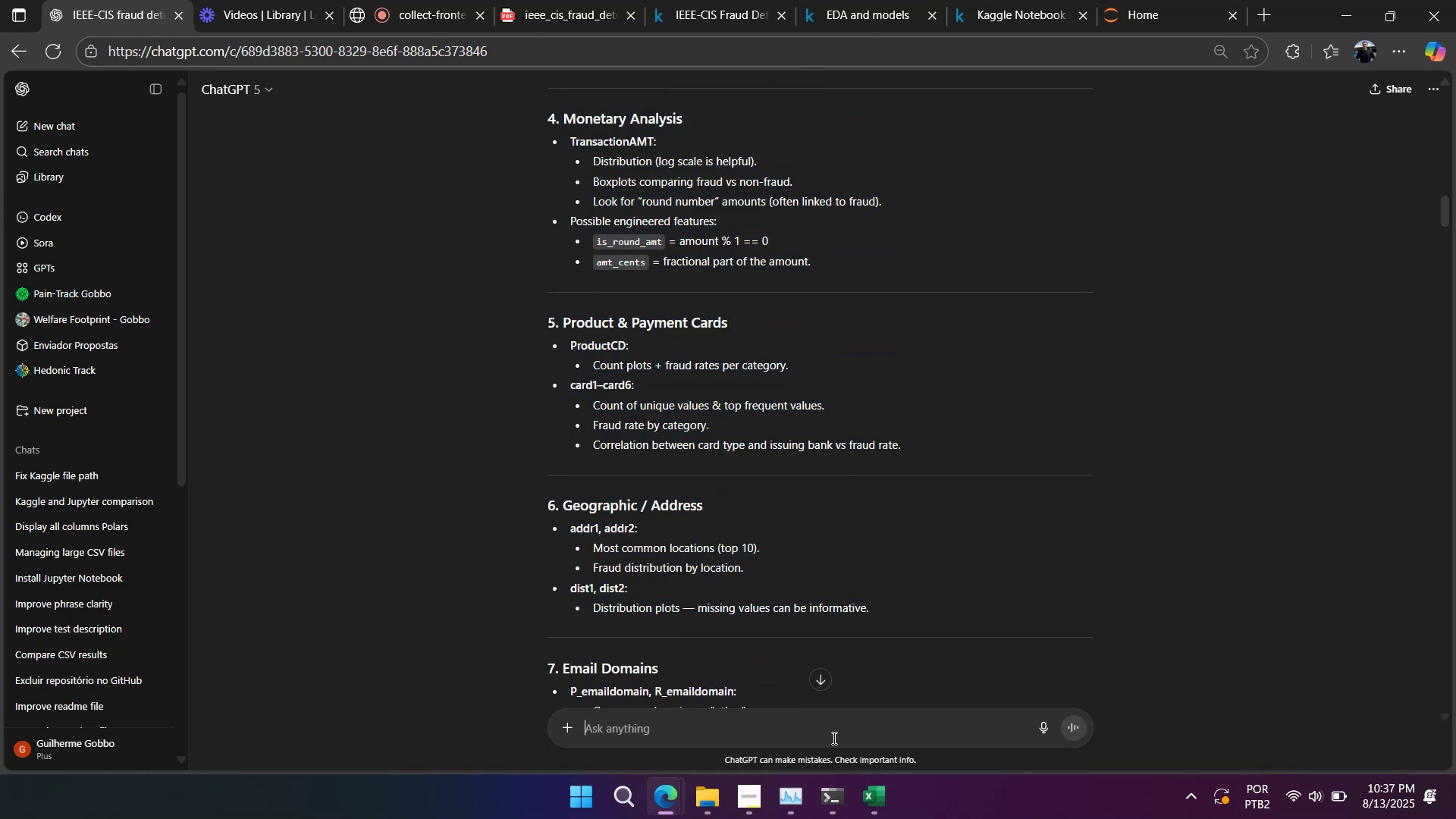 
type(DO thiso )
key(Backspace)
key(Backspace)
type( o)
key(Backspace)
key(Backspace)
key(Backspace)
key(Backspace)
type(ese other 3 analyss youve suggested)
 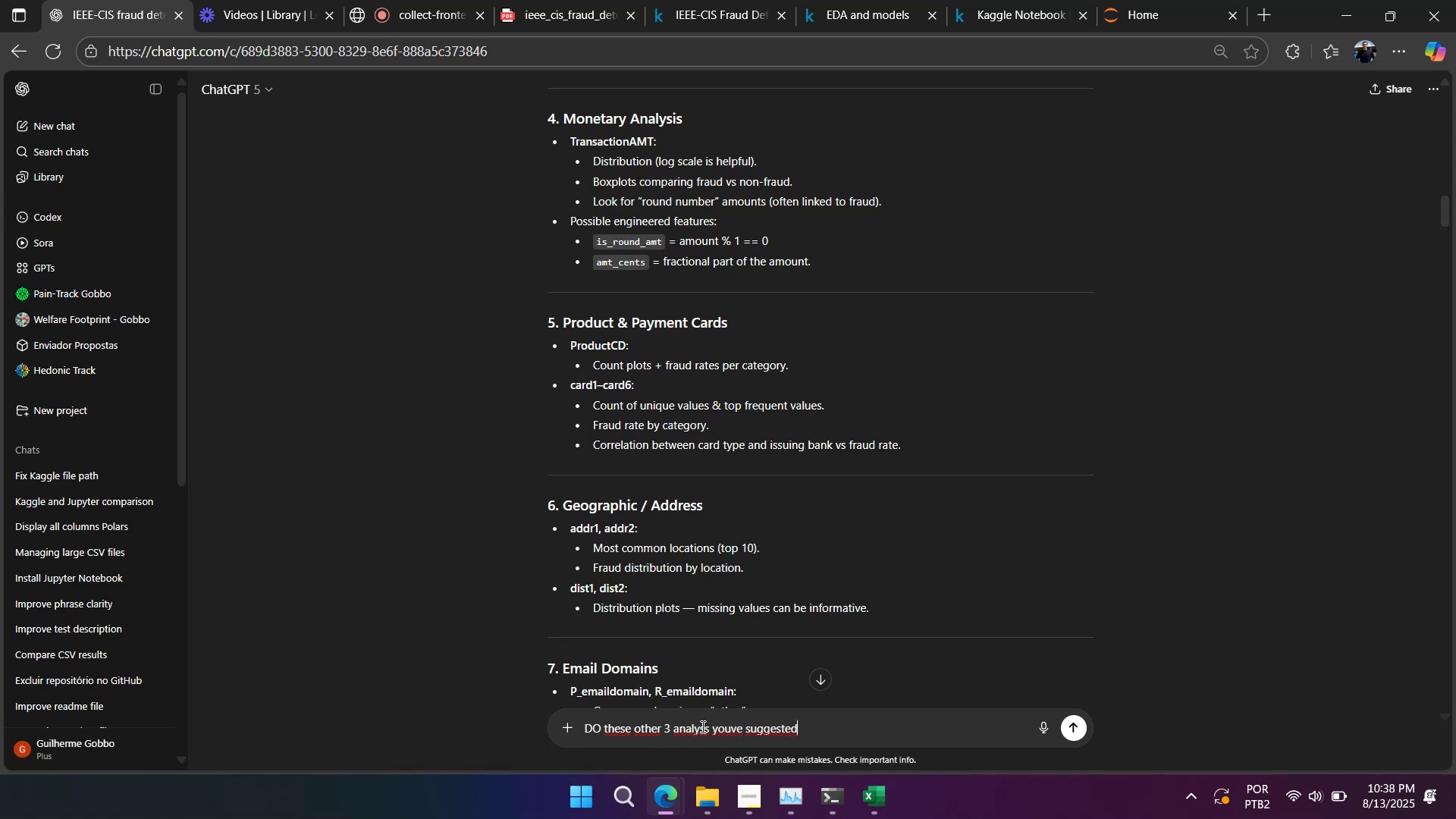 
double_click([705, 726])
 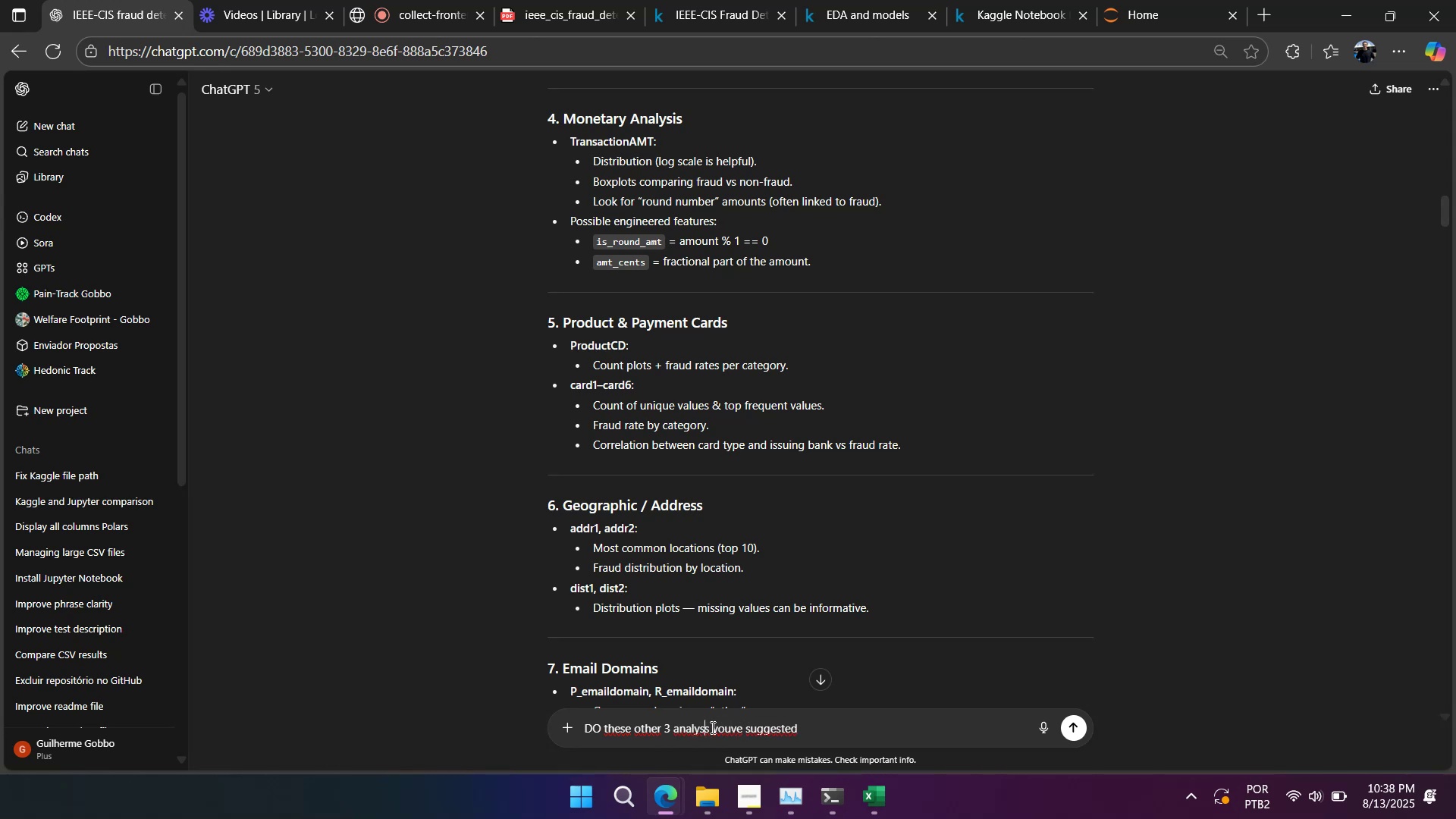 
key(E)
 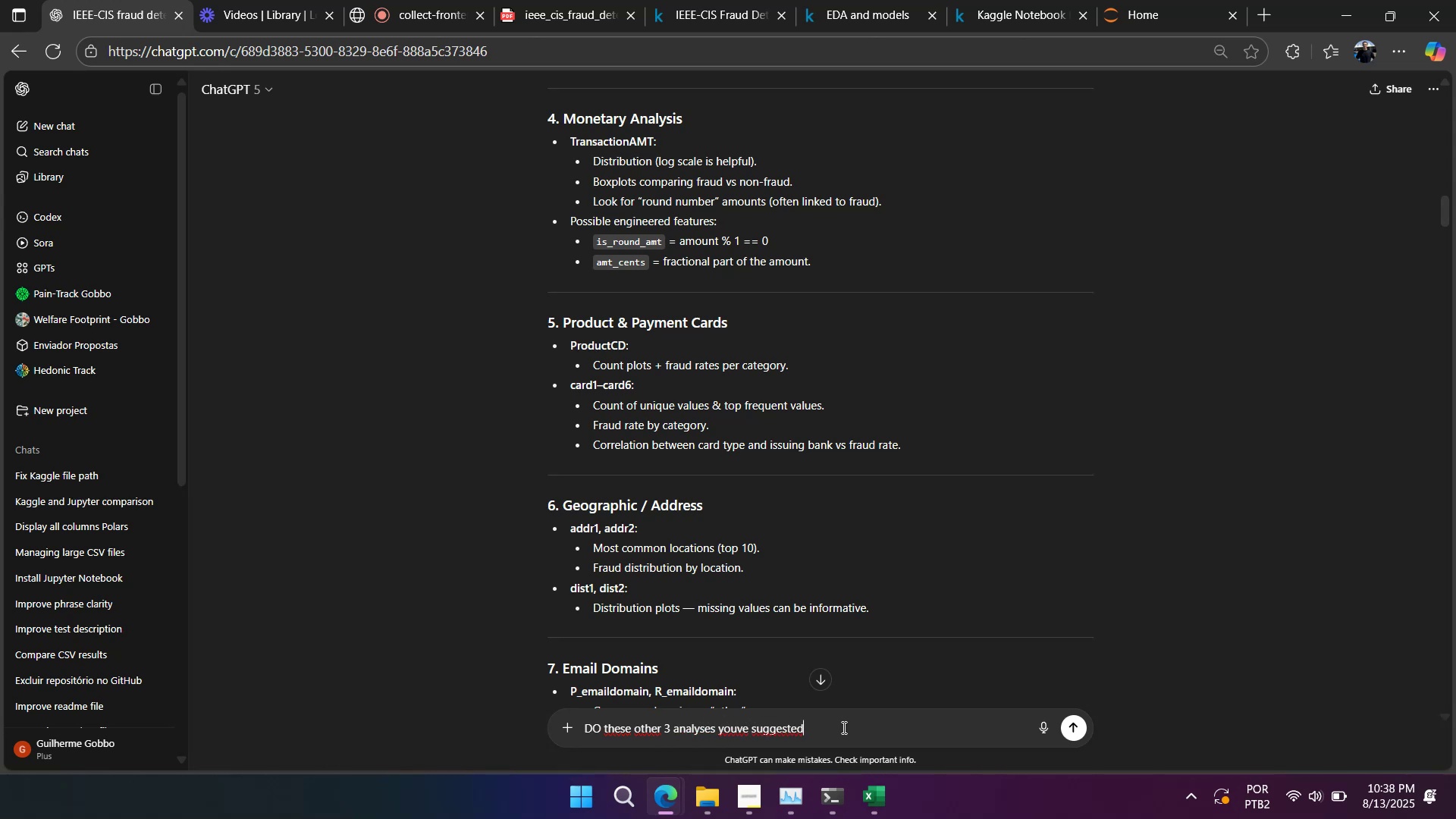 
key(Period)
 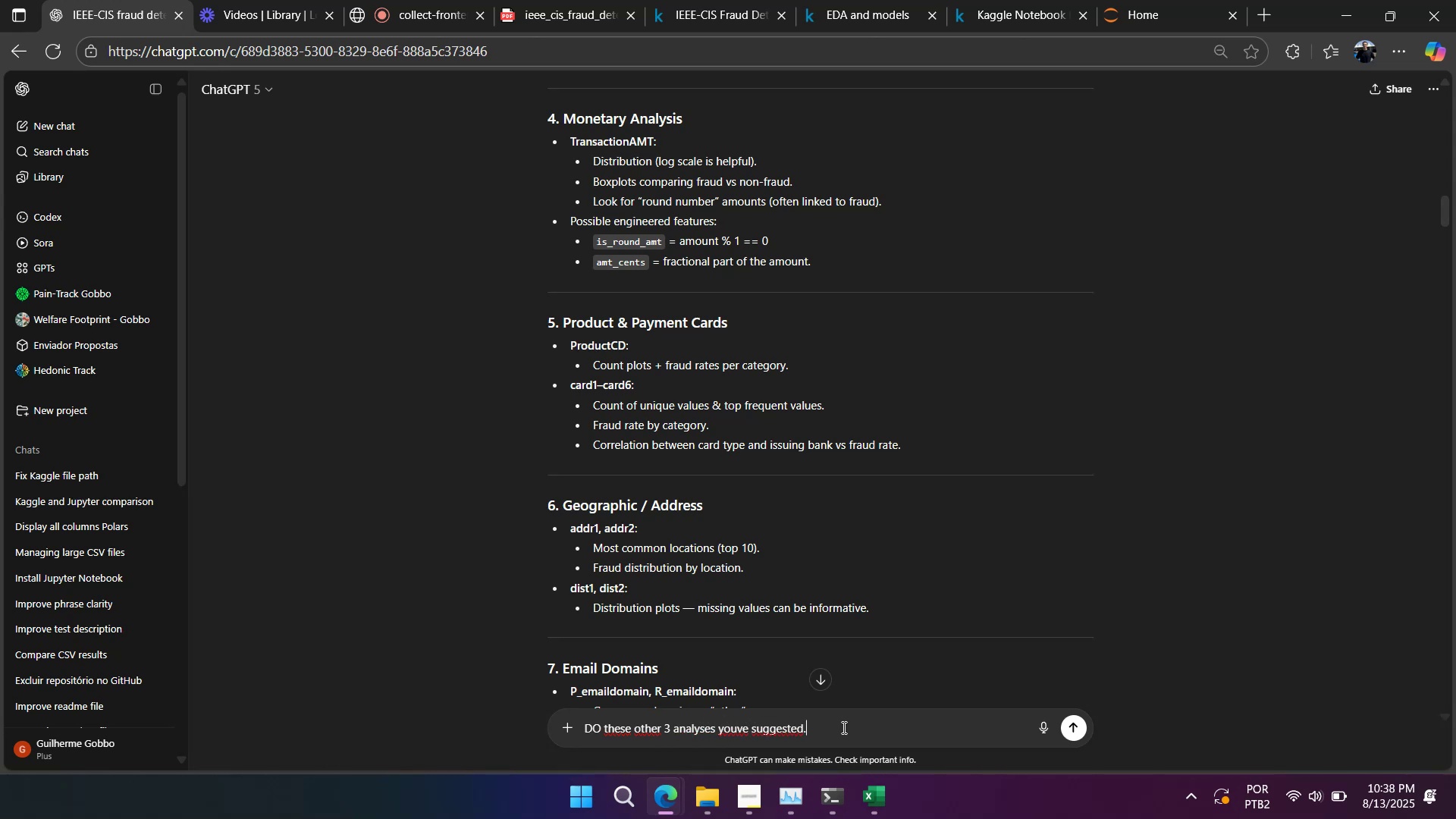 
key(Shift+Enter)
 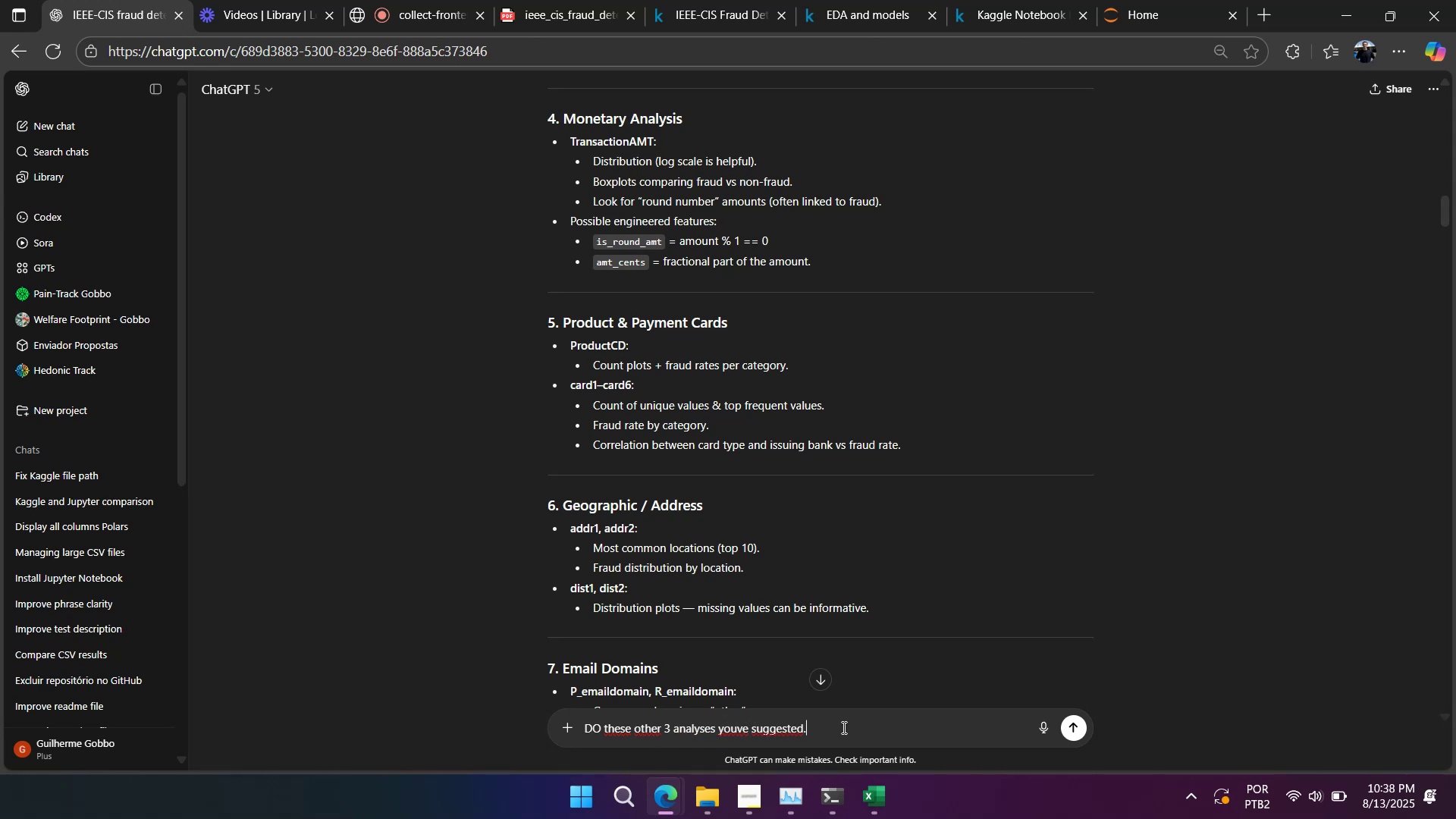 
key(Shift+Enter)
 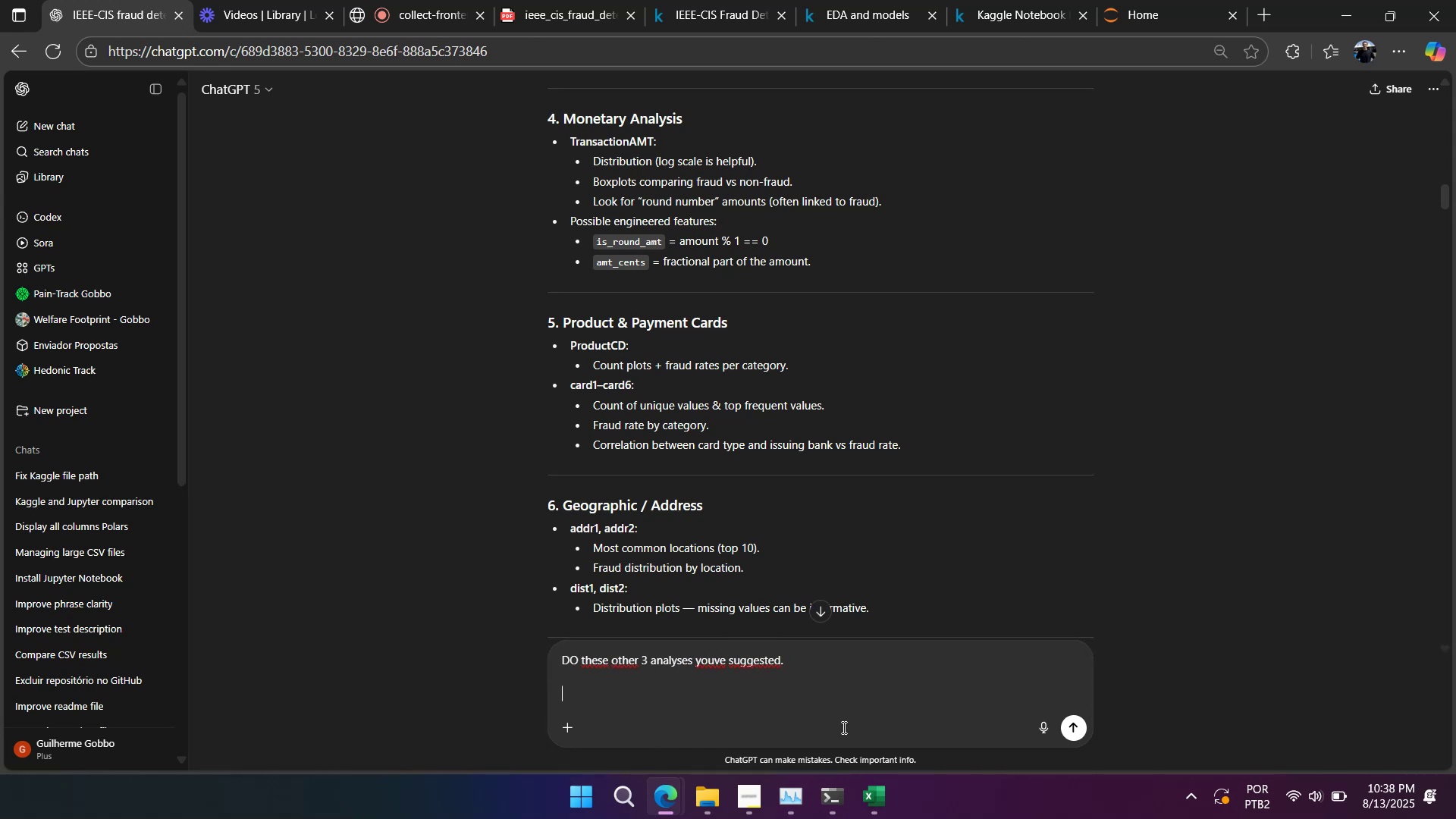 
type(send this to me in a separate code )
key(Backspace)
key(Backspace)
key(Backspace)
type(n organized )
 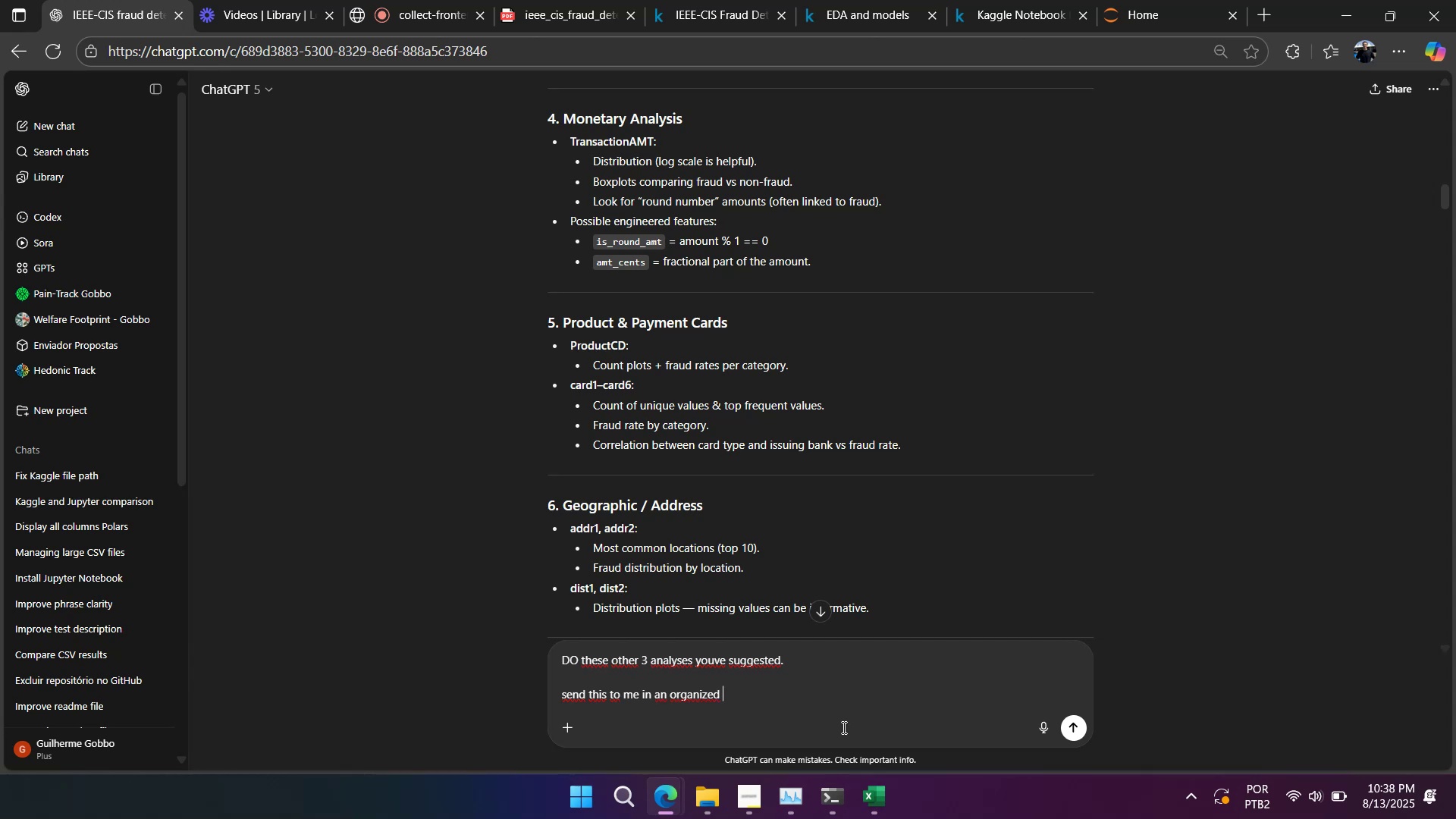 
wait(8.09)
 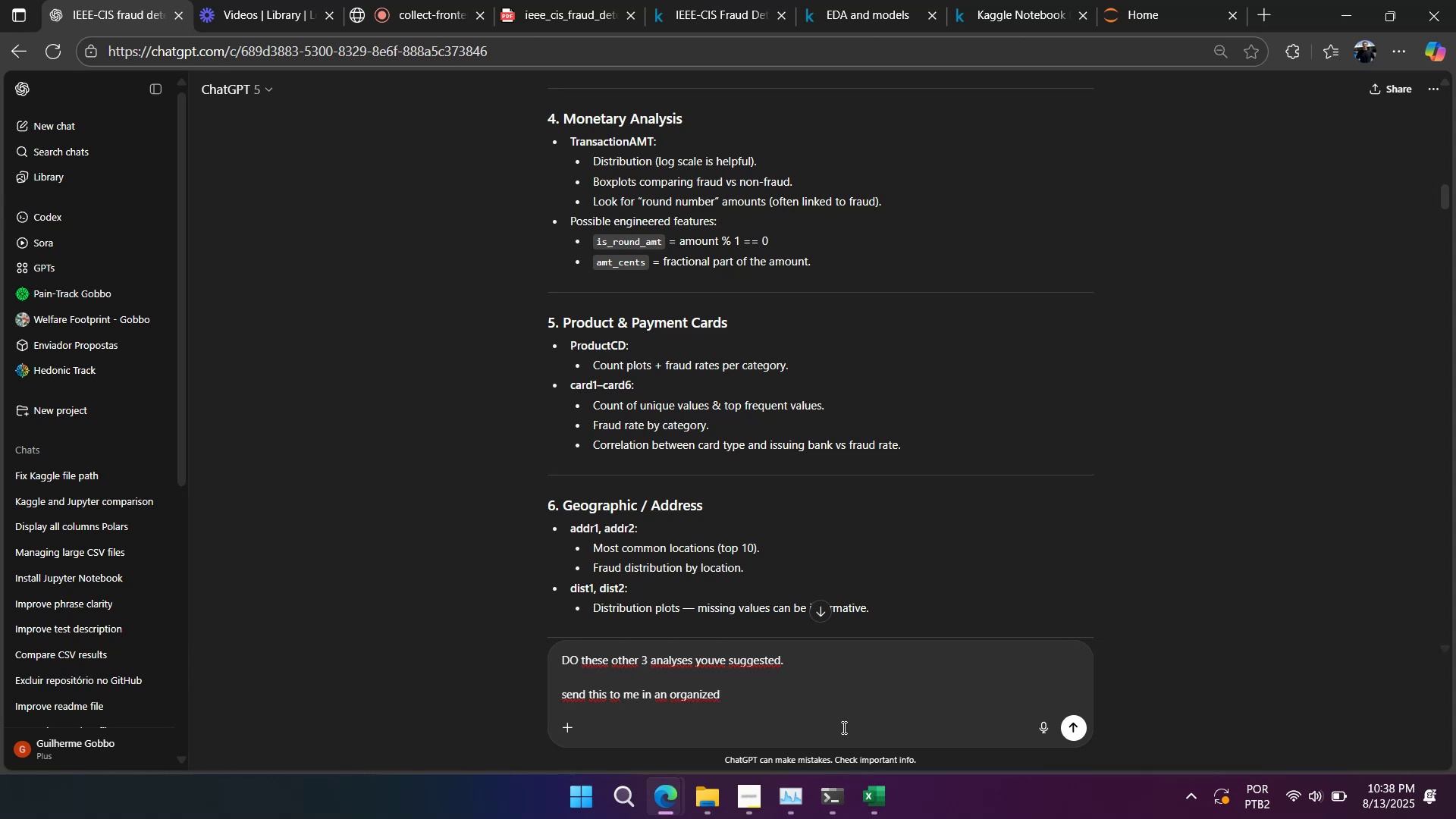 
double_click([605, 693])
 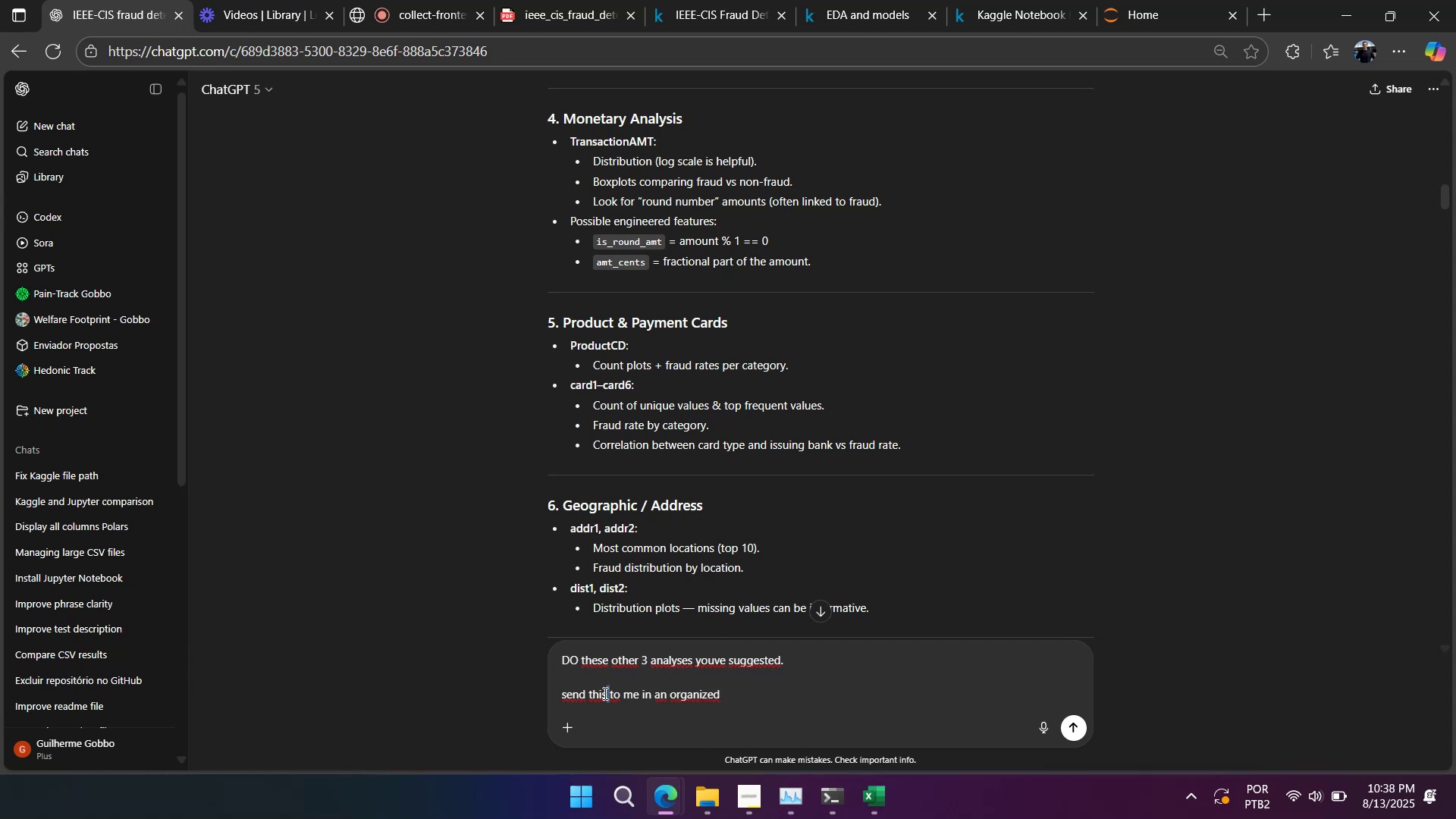 
left_click([604, 693])
 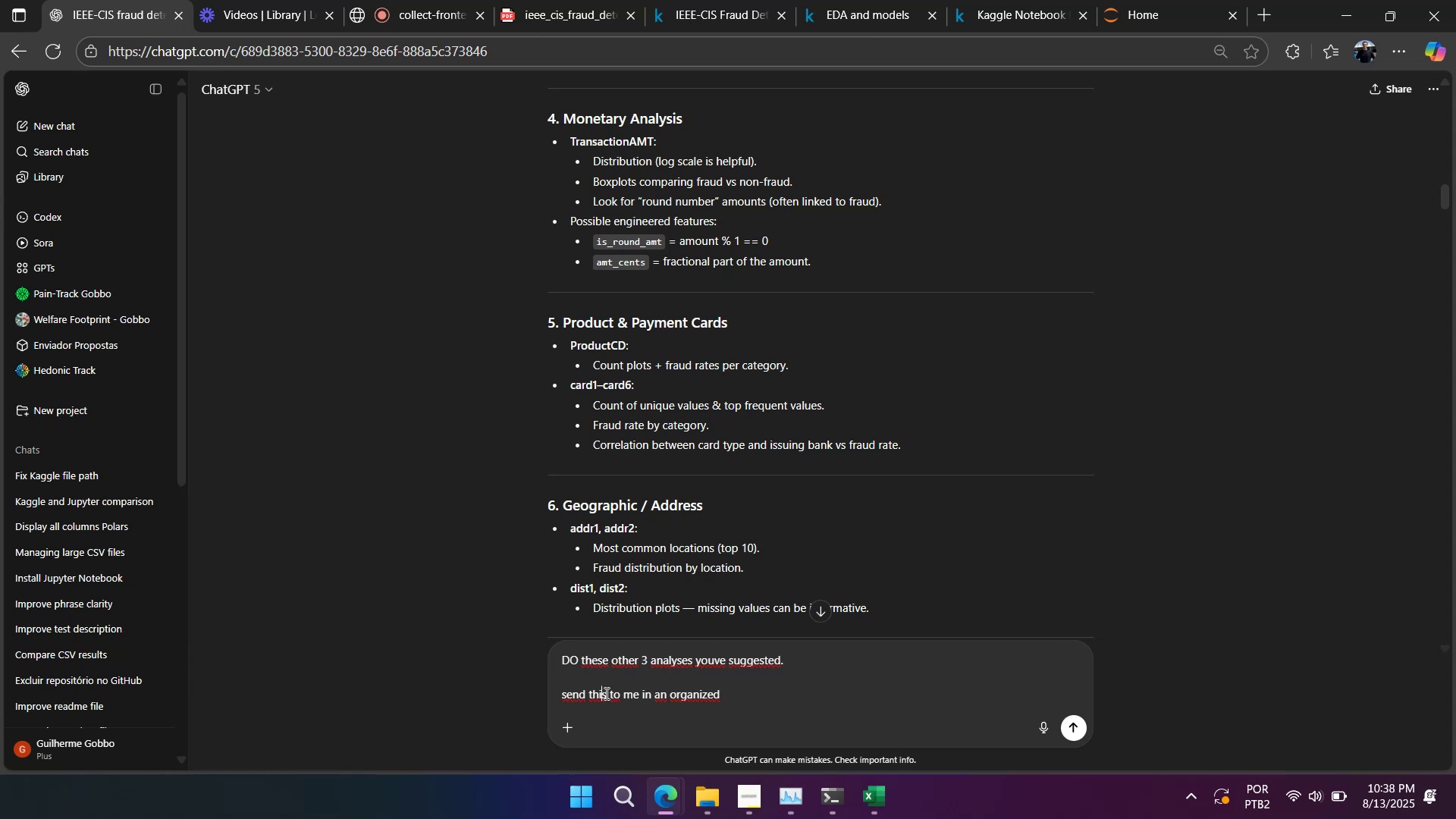 
double_click([603, 693])
 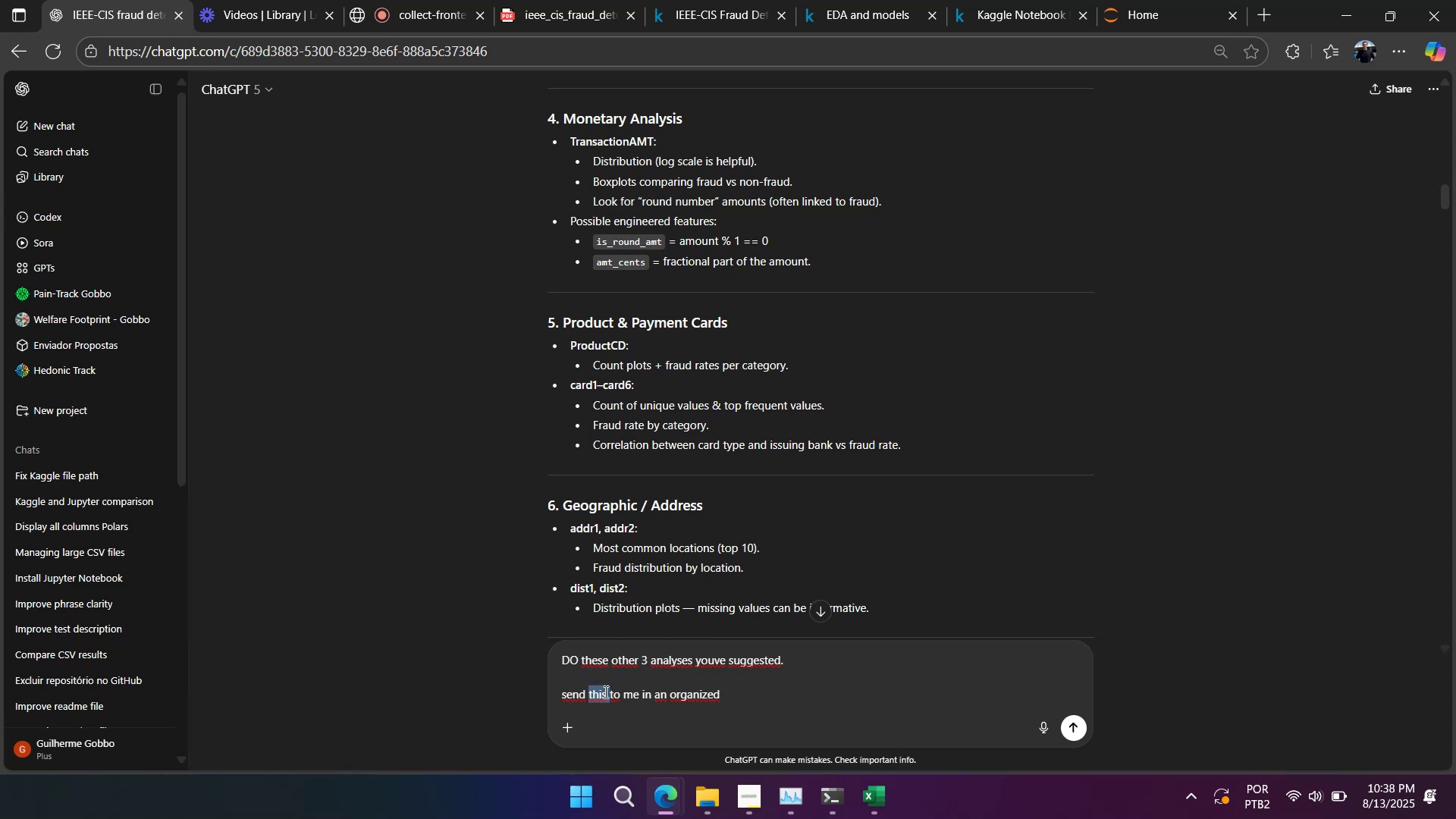 
type(it way?)
 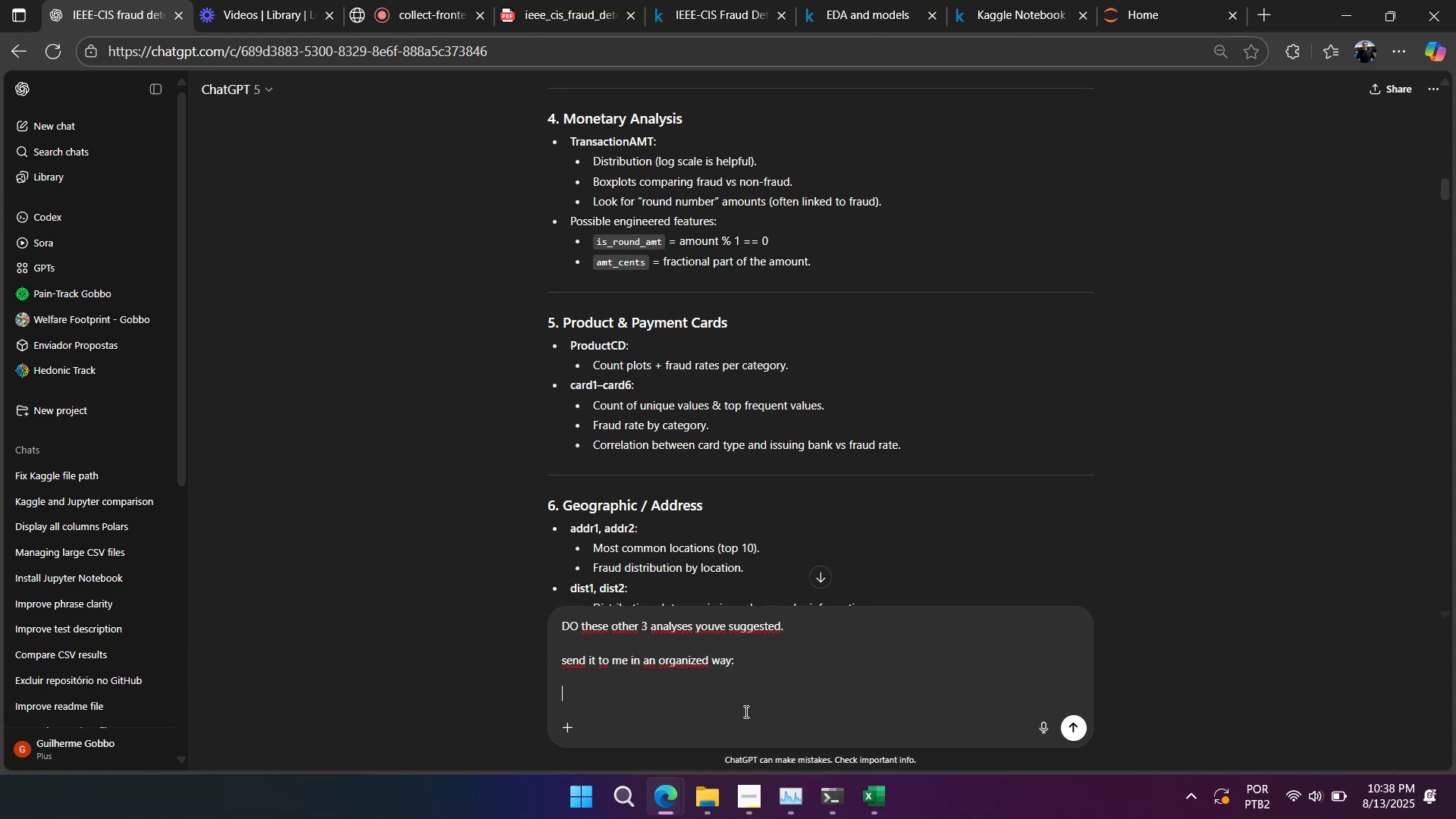 
key(Shift+Enter)
 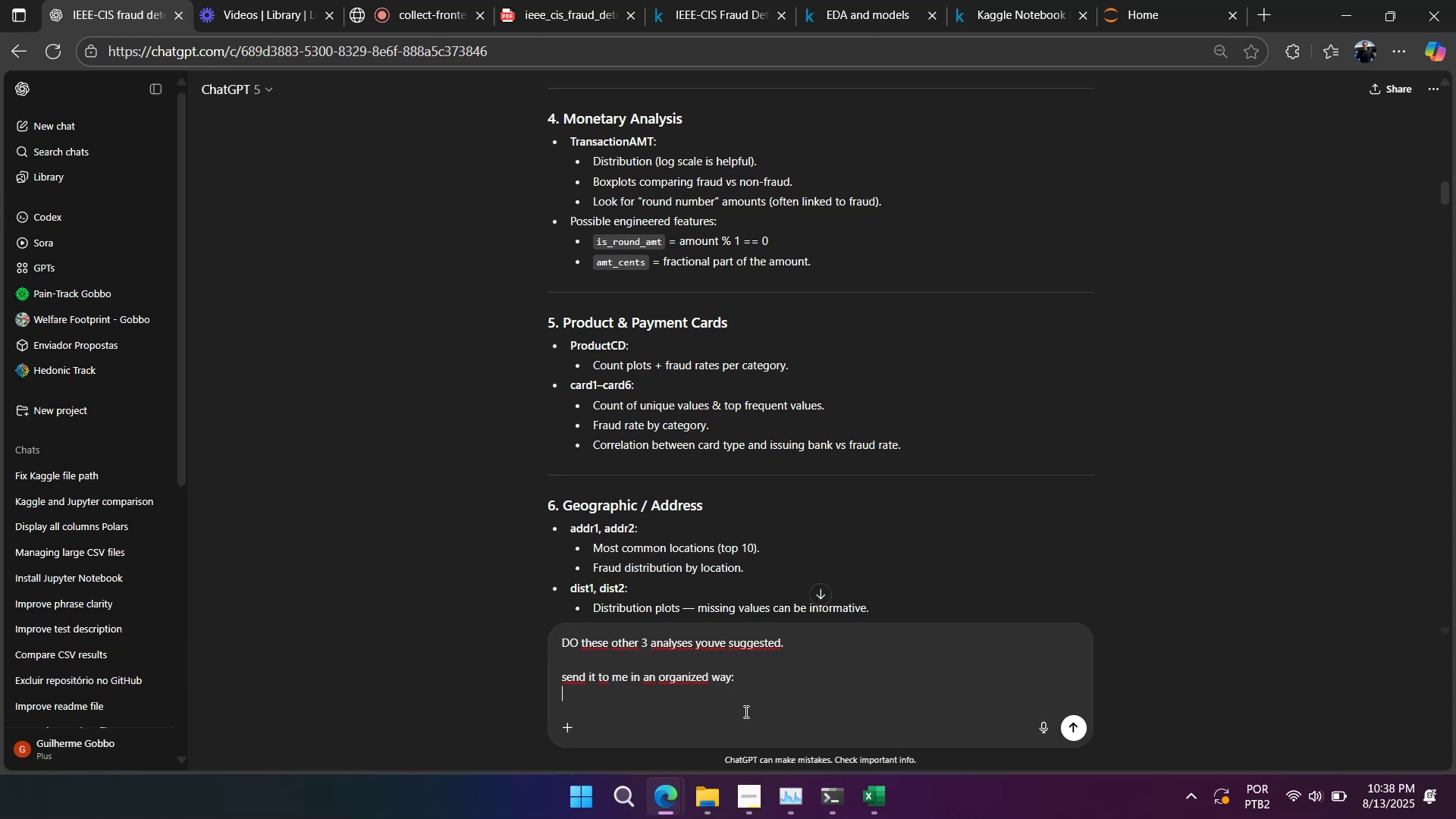 
key(Shift+Enter)
 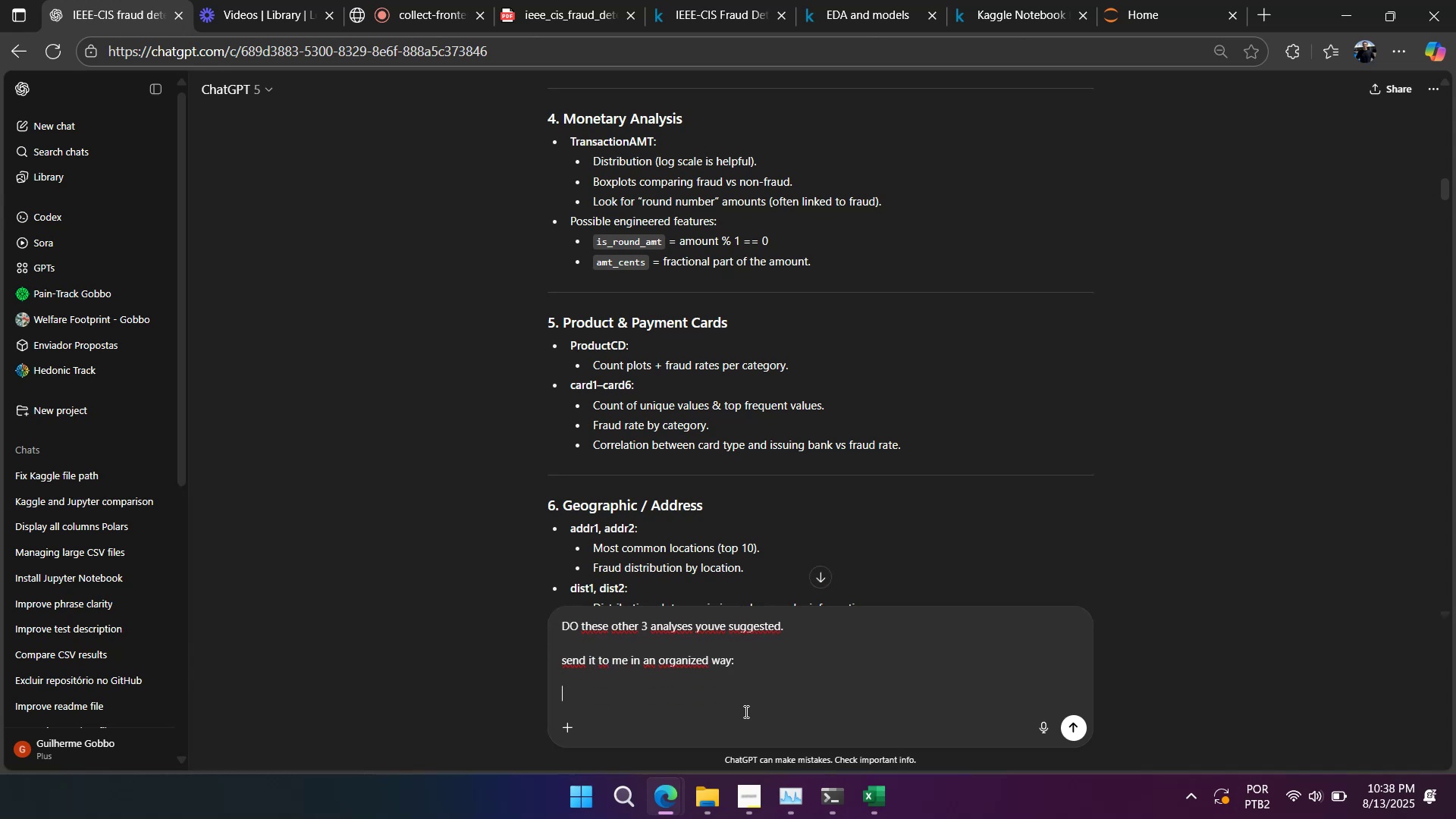 
key(Shift+Enter)
 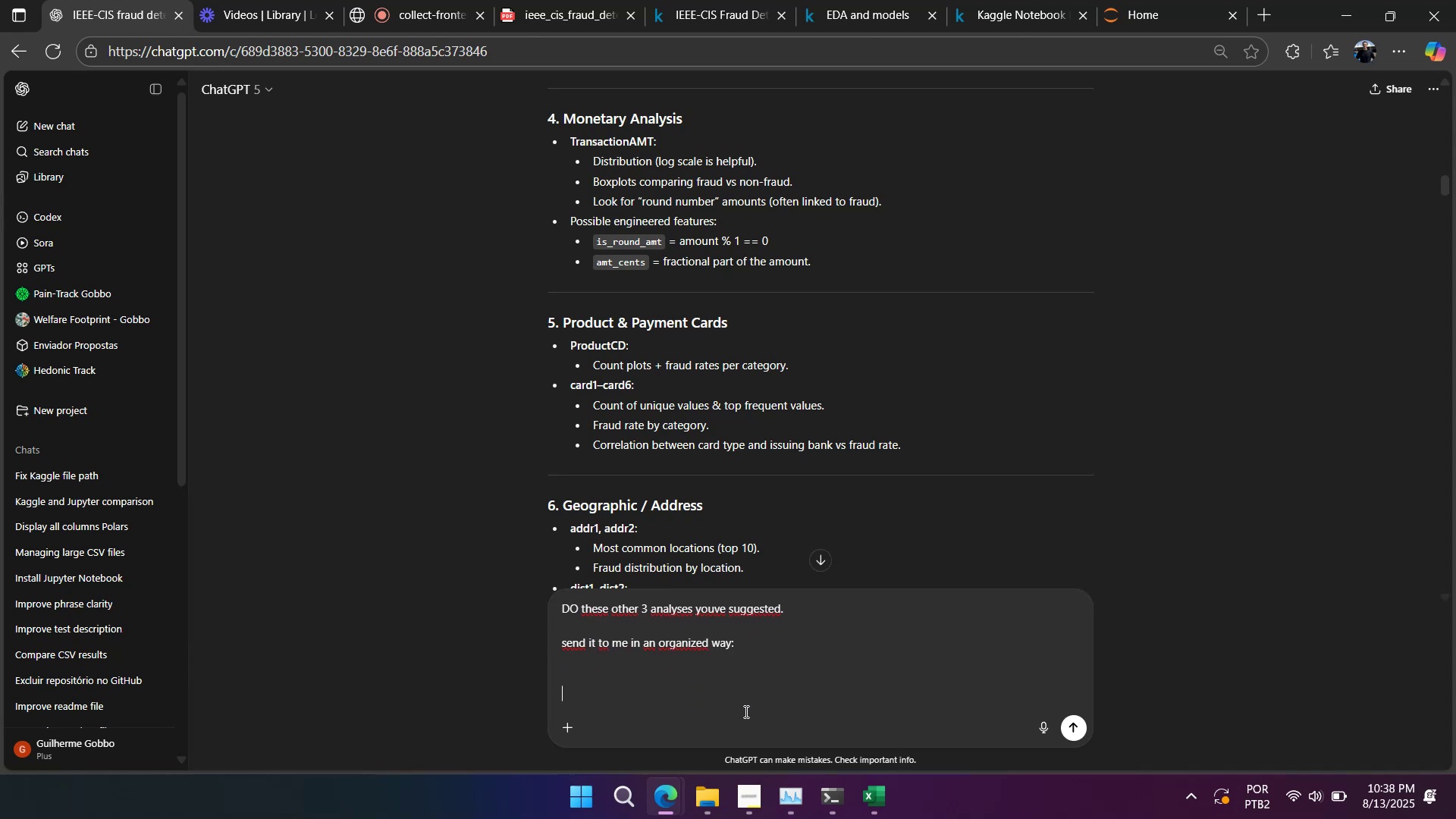 
key(Control+V)
 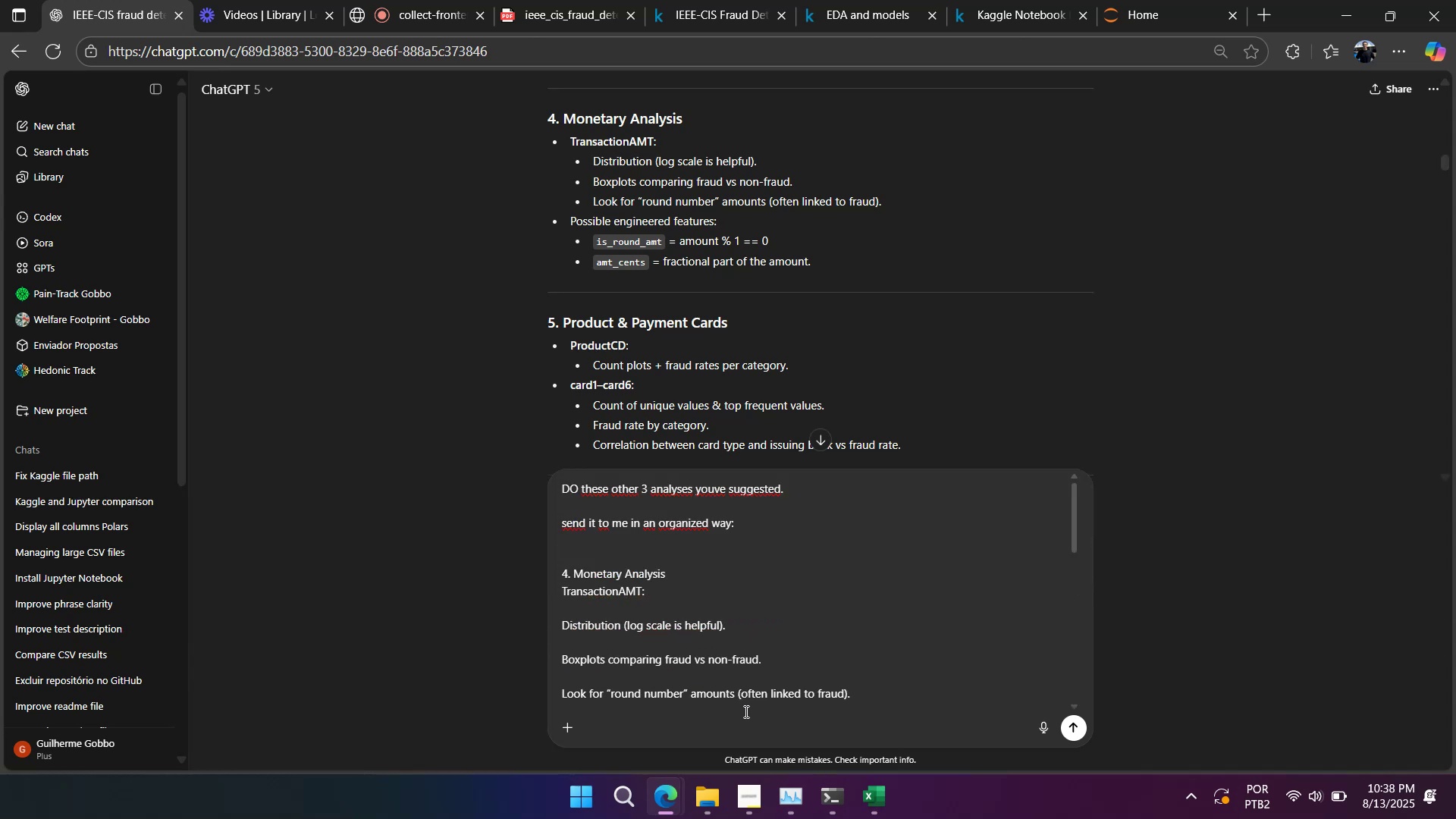 
key(Enter)
 